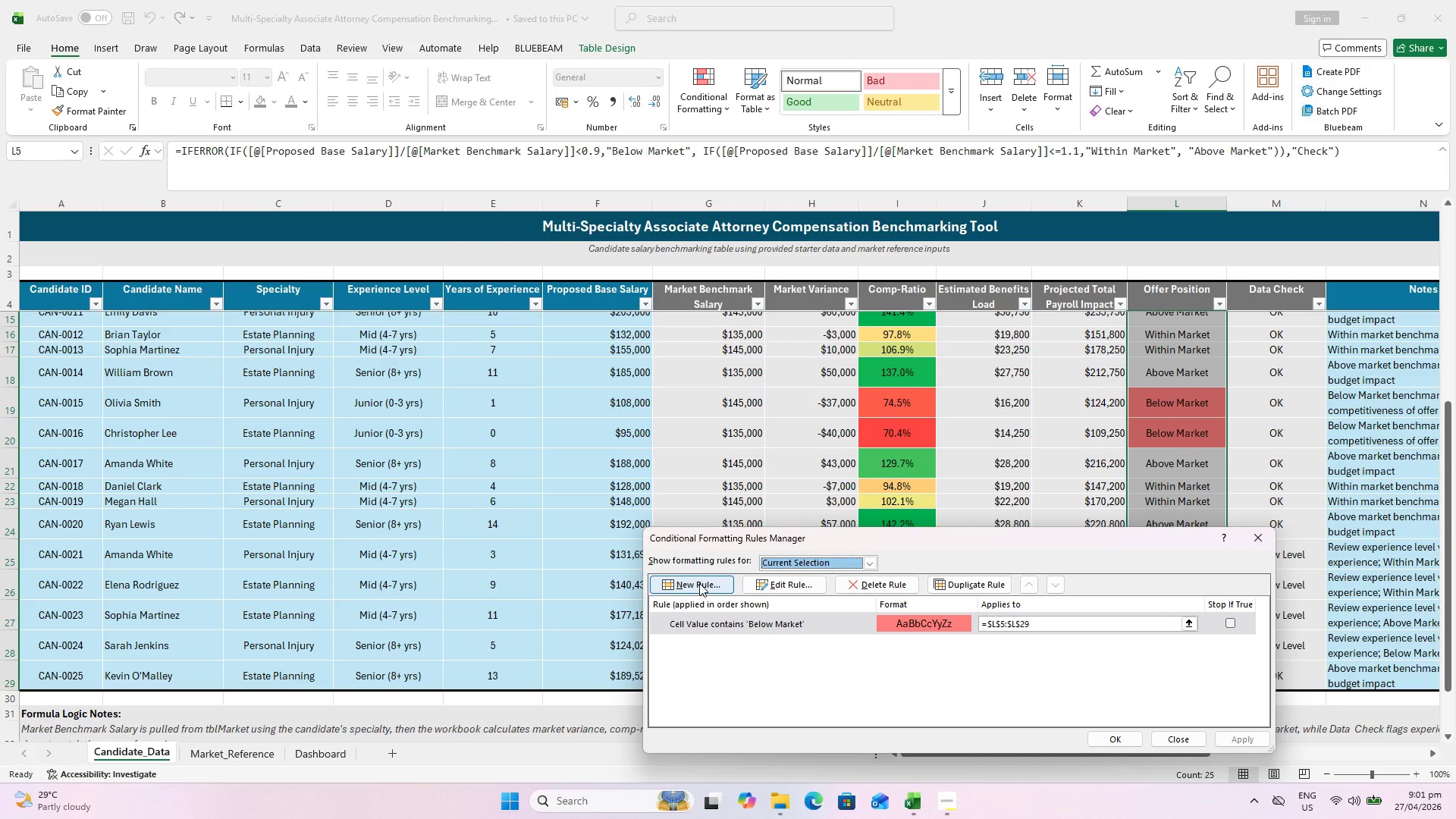 
left_click([699, 583])
 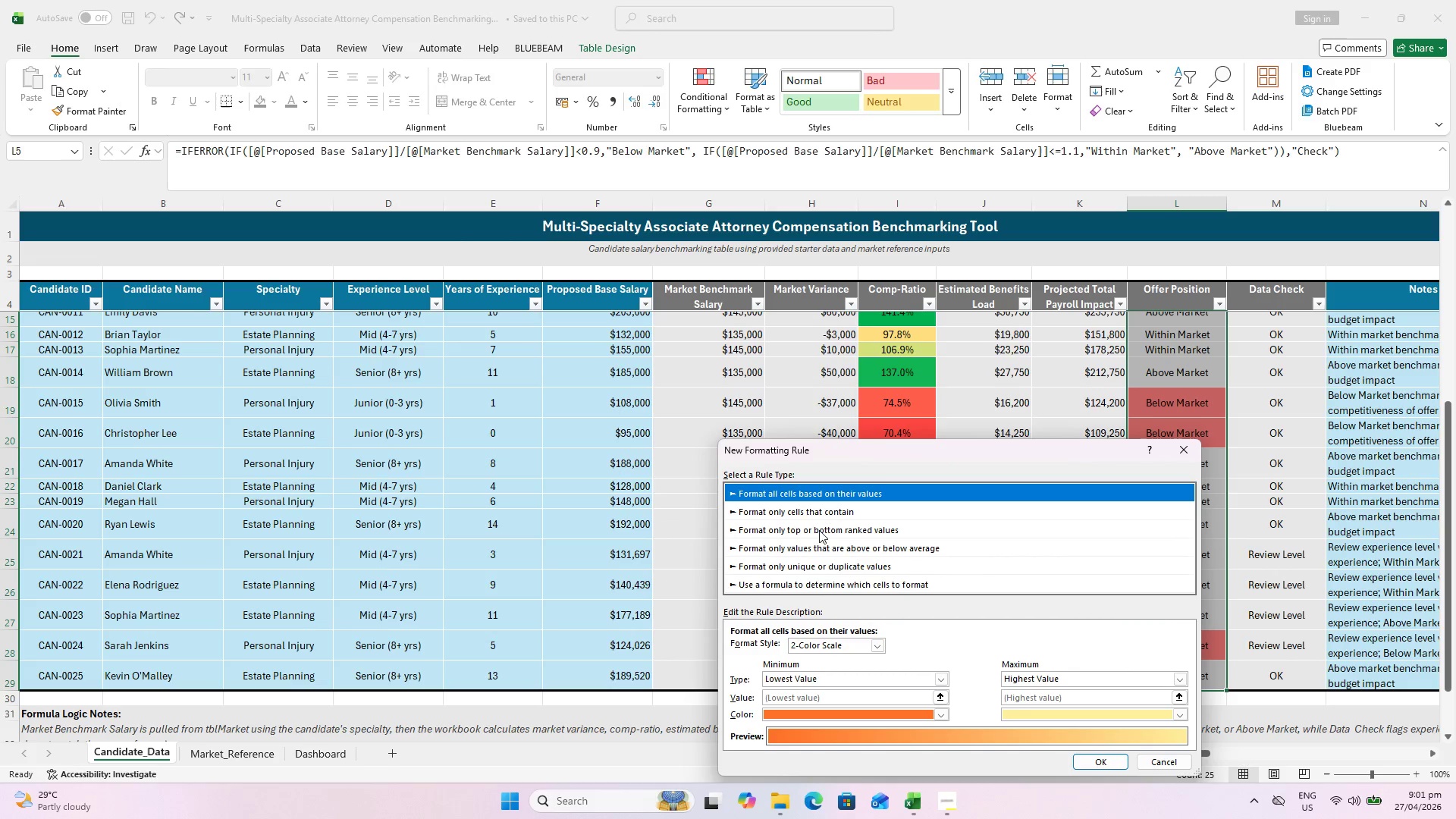 
left_click([816, 506])
 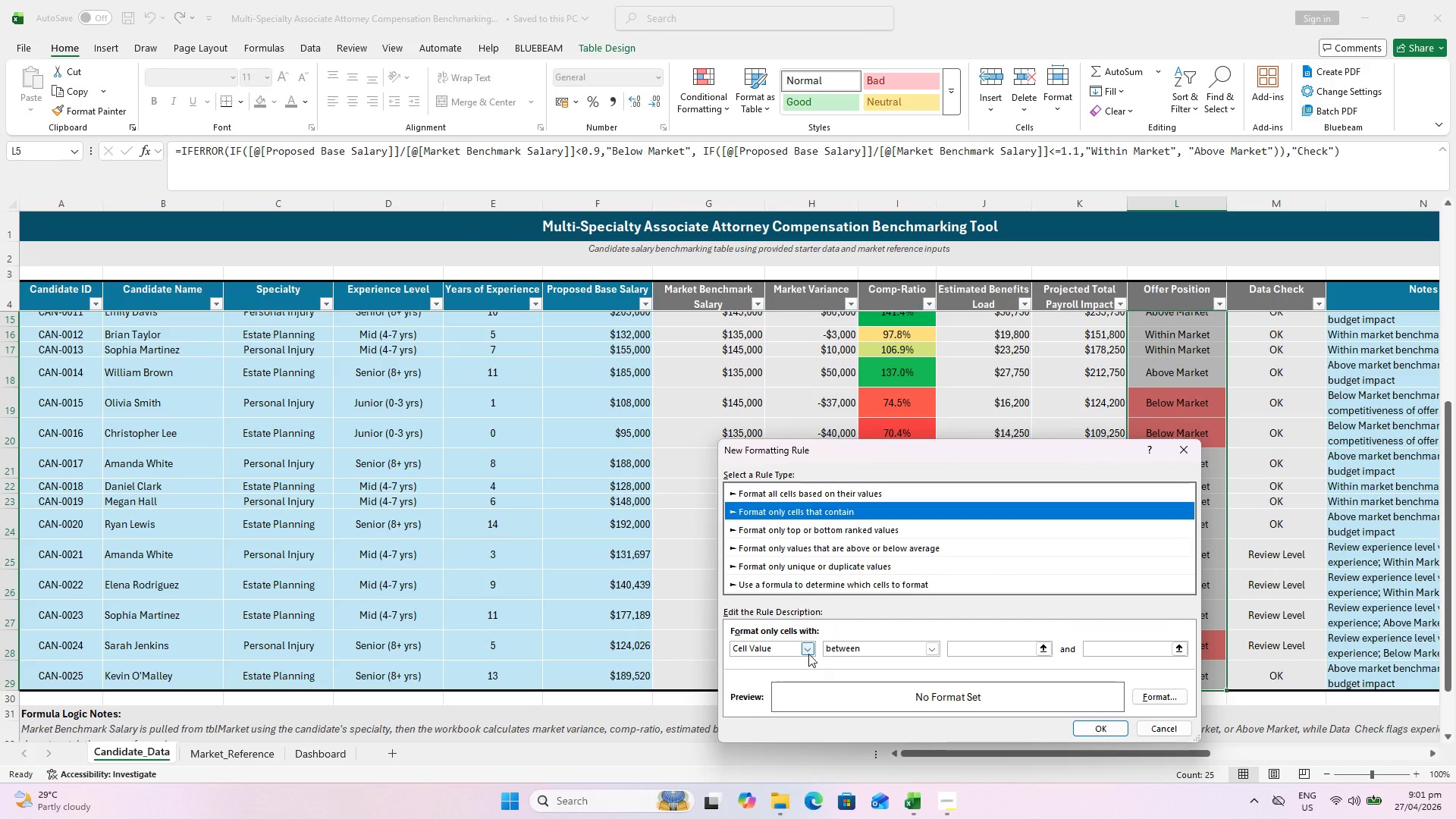 
left_click([808, 652])
 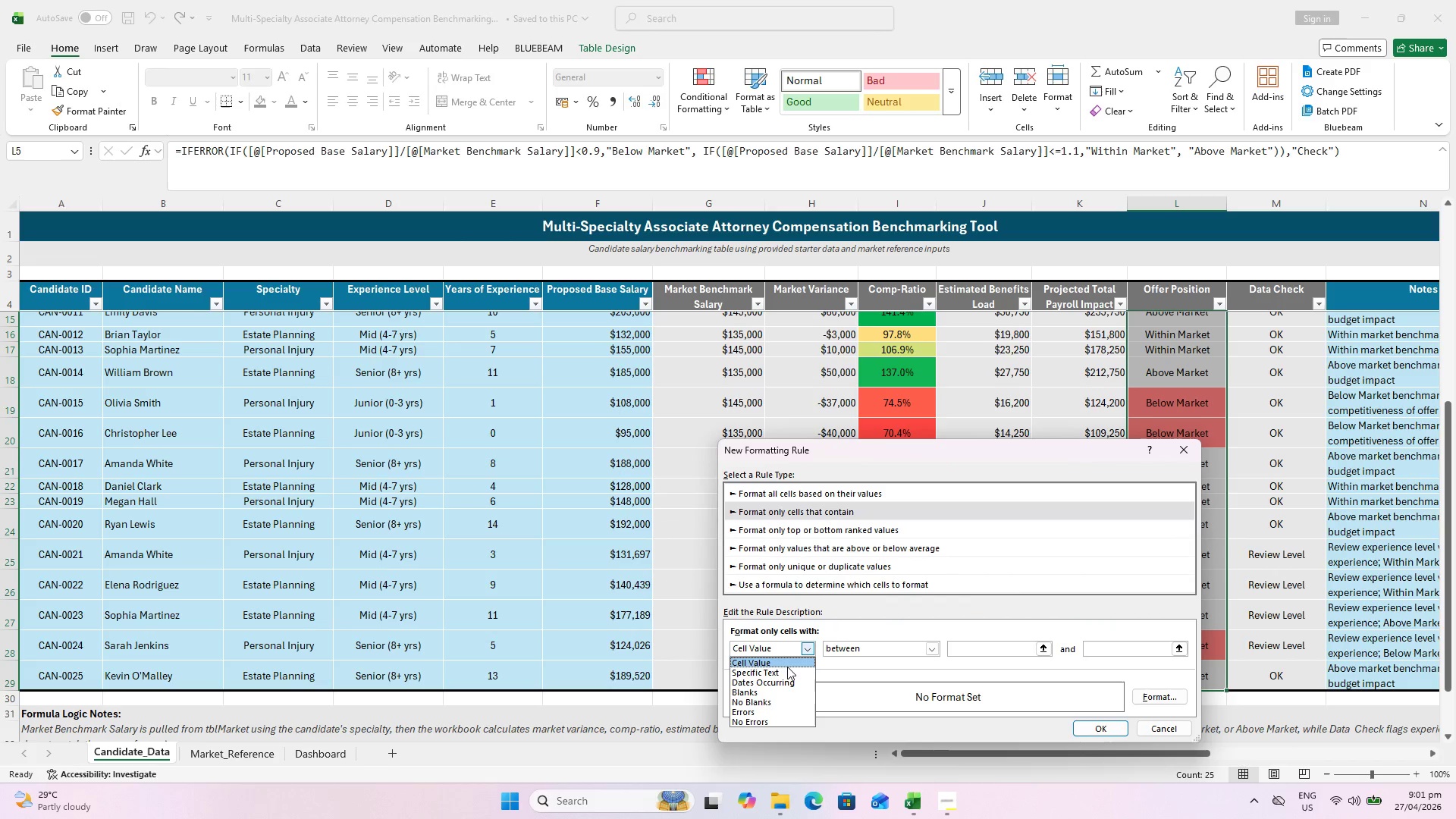 
left_click_drag(start_coordinate=[786, 667], to_coordinate=[786, 674])
 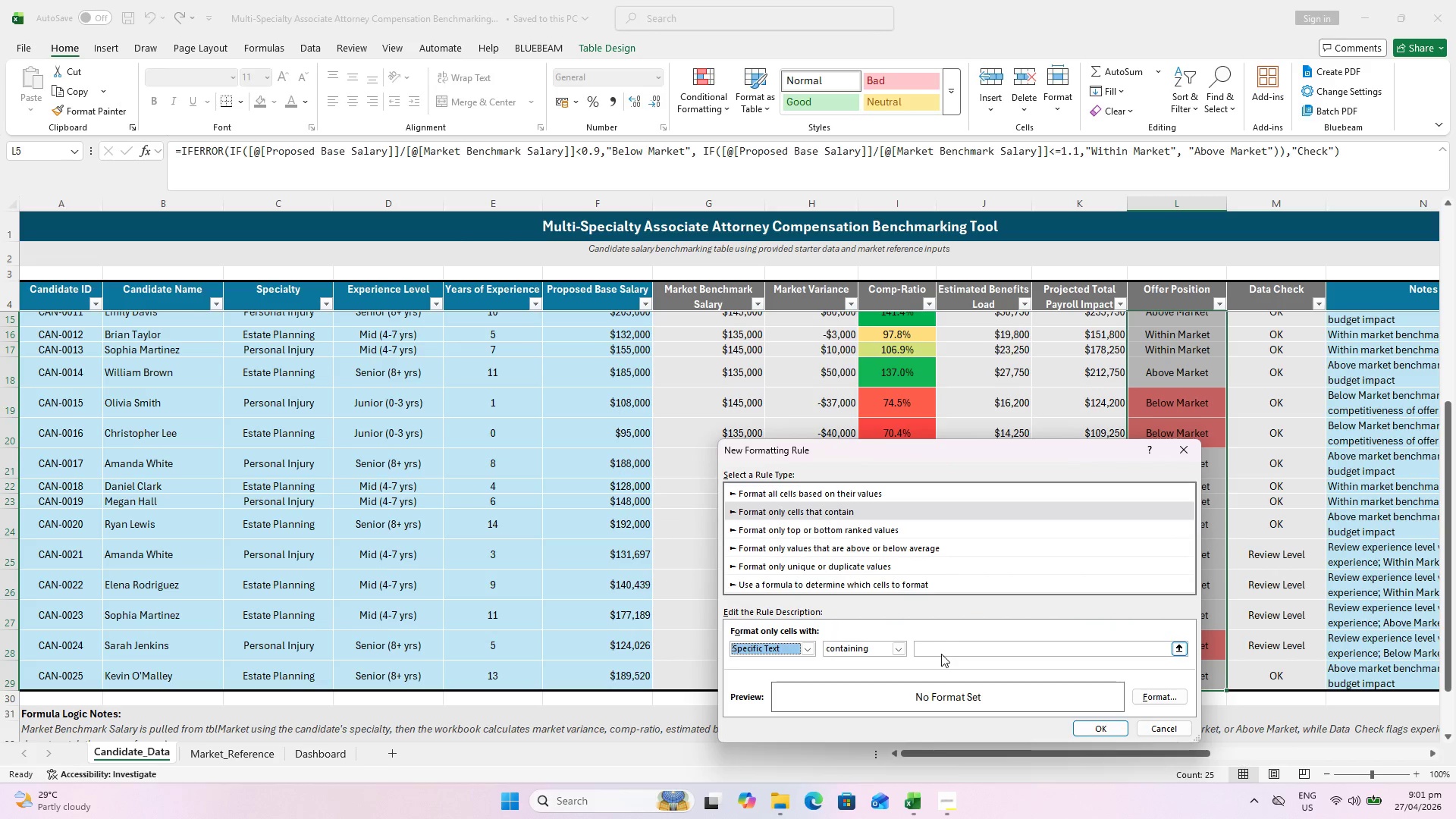 
double_click([944, 640])
 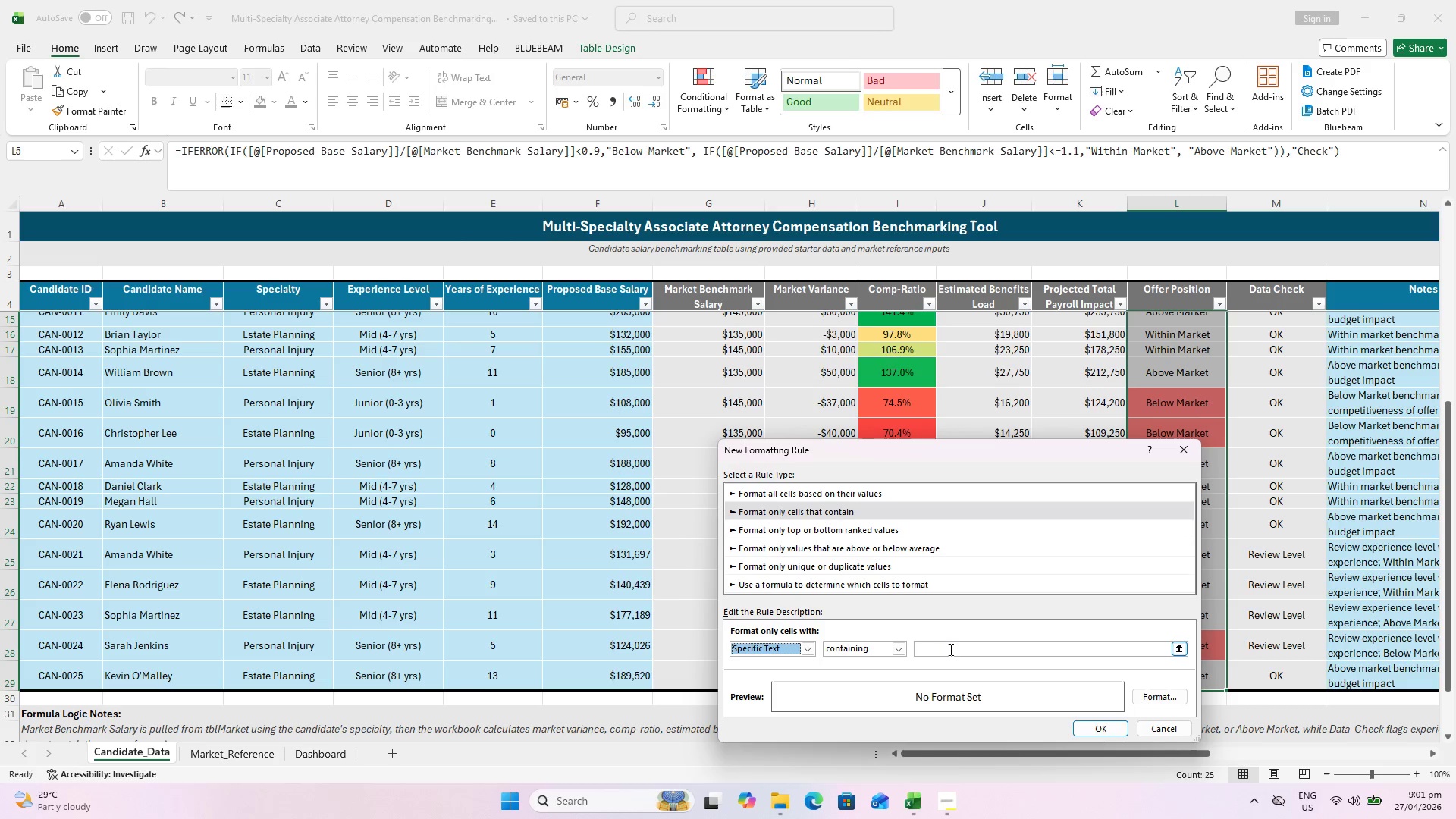 
triple_click([949, 651])
 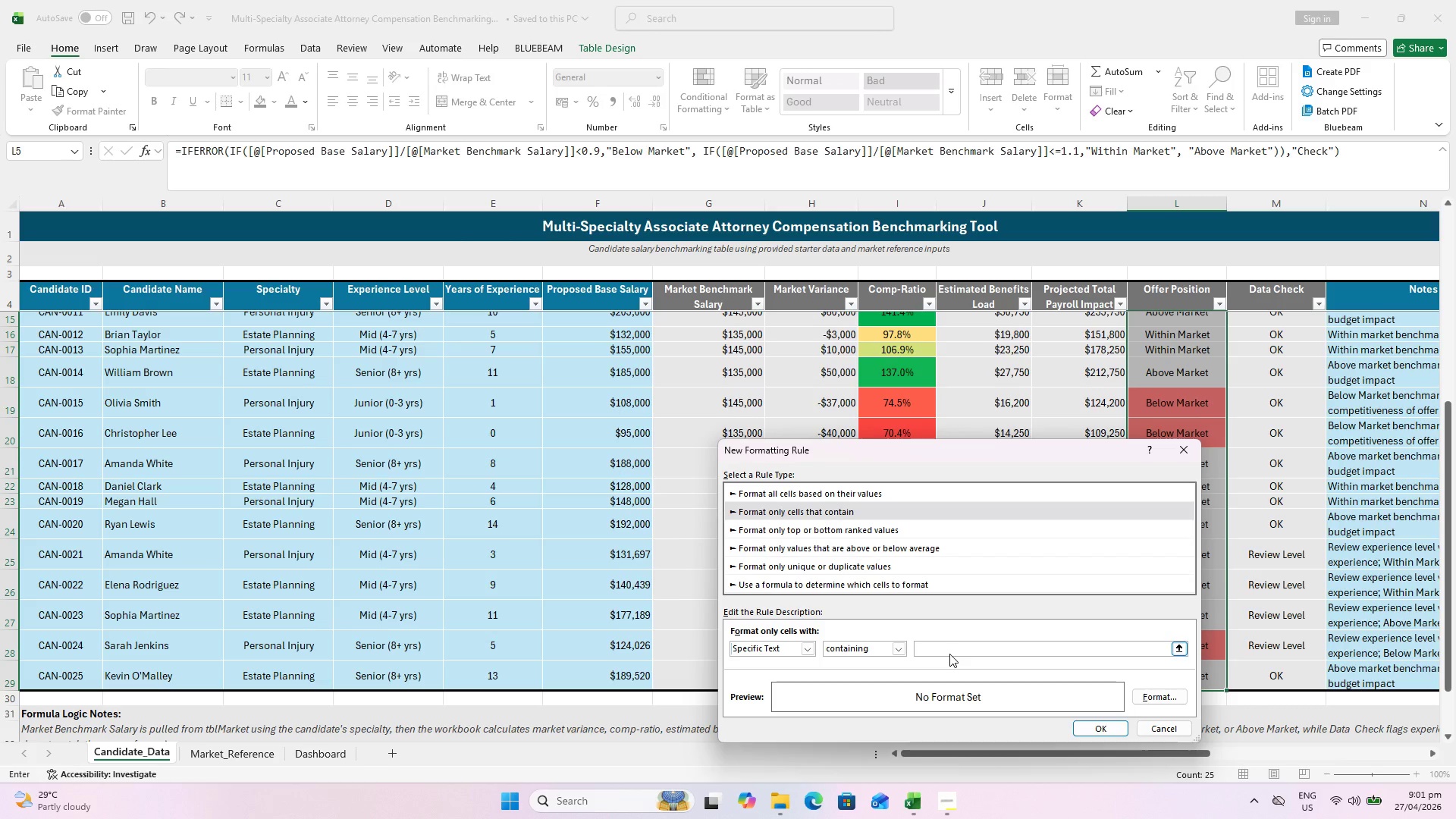 
type(Within Market)
 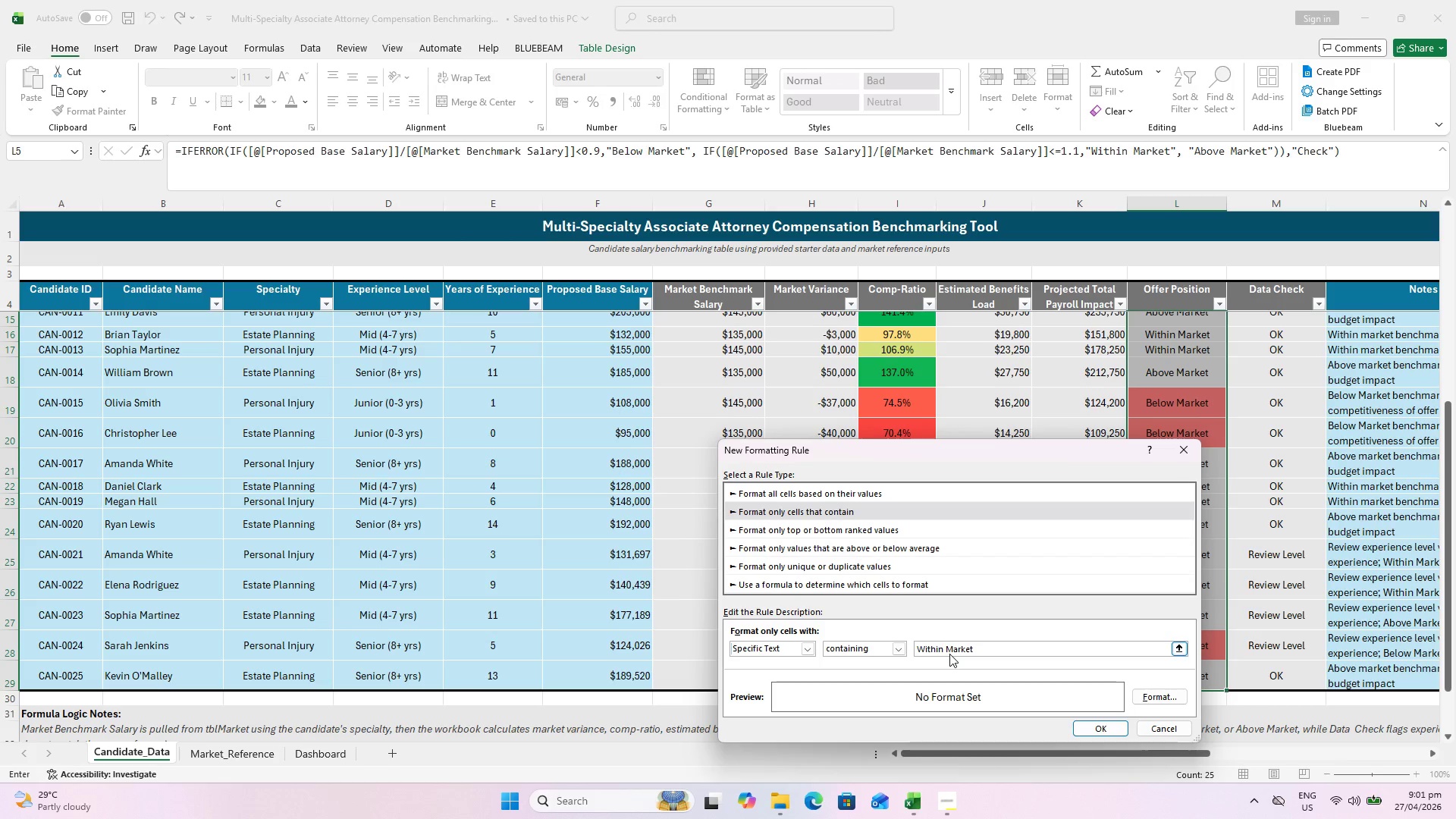 
wait(9.75)
 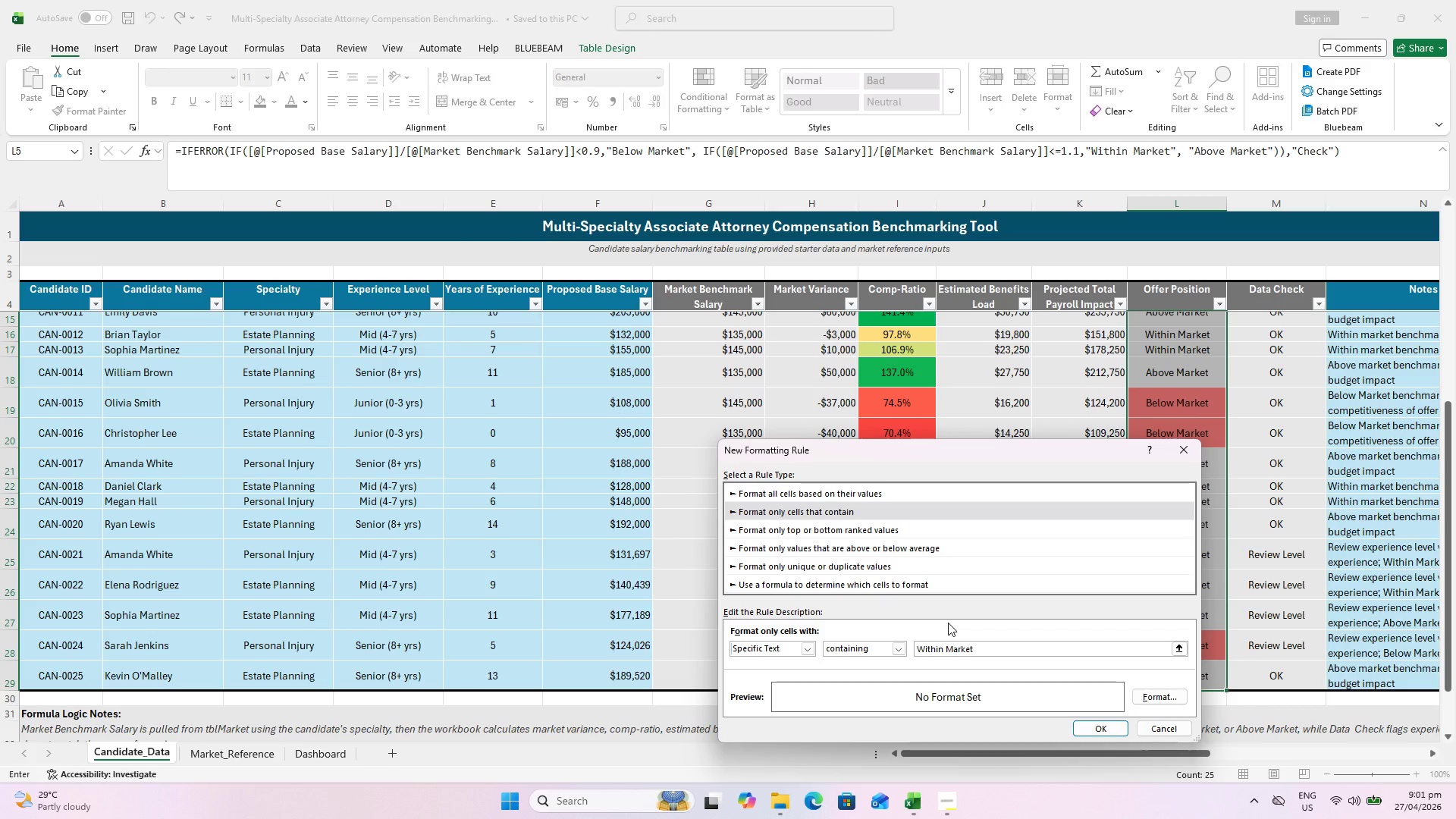 
left_click([1159, 698])
 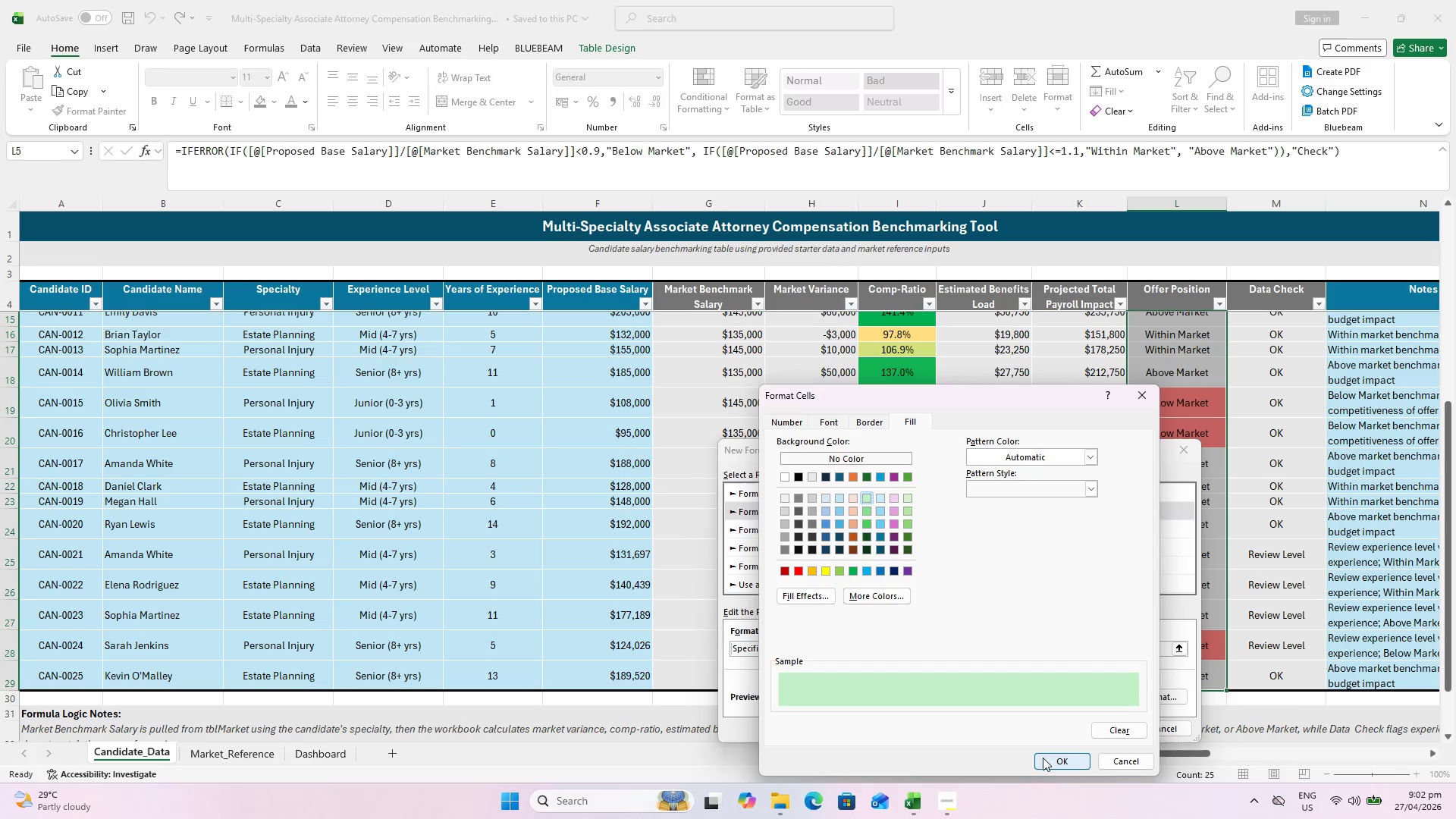 
wait(7.84)
 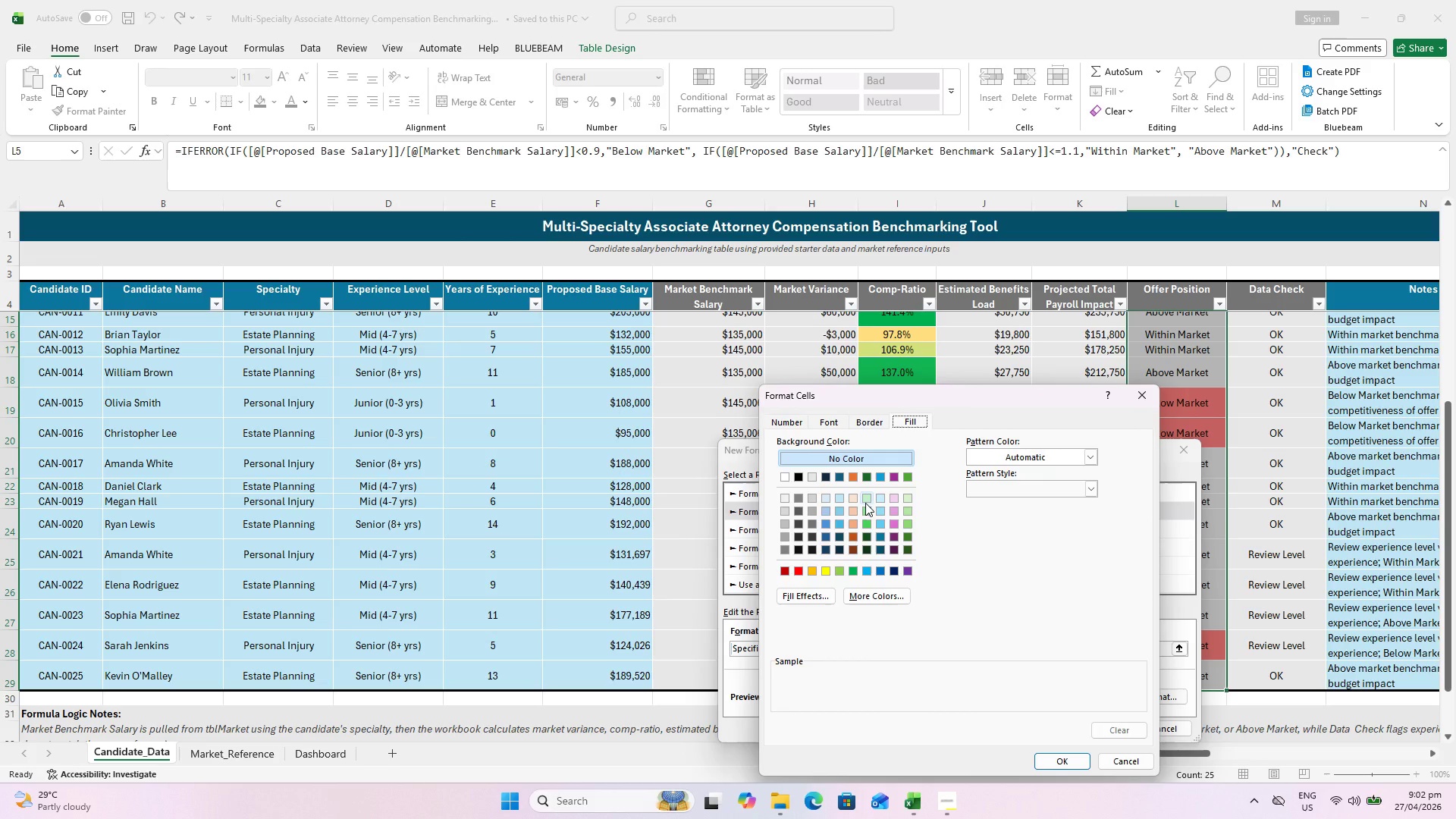 
left_click([869, 500])
 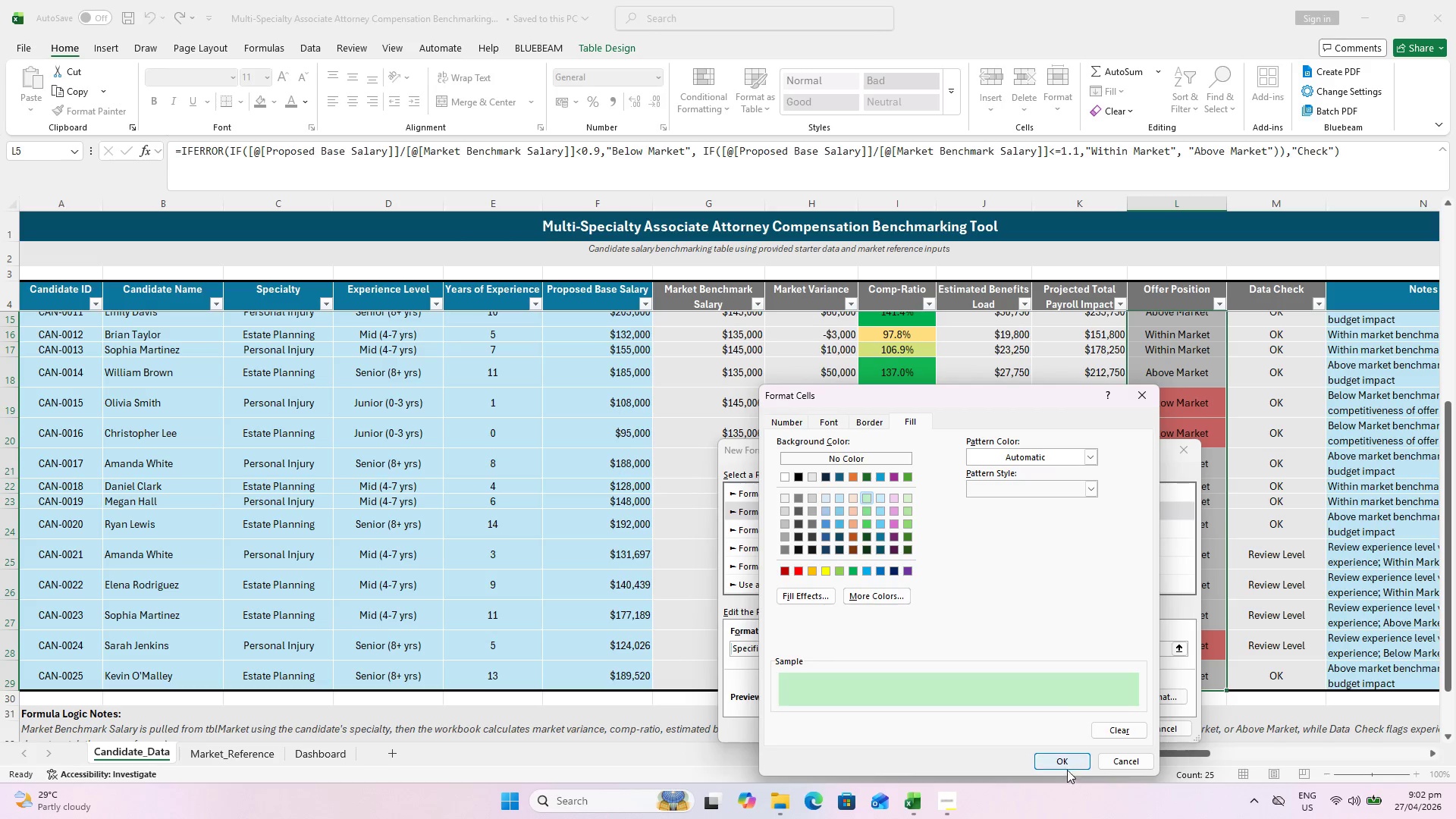 
left_click([1060, 762])
 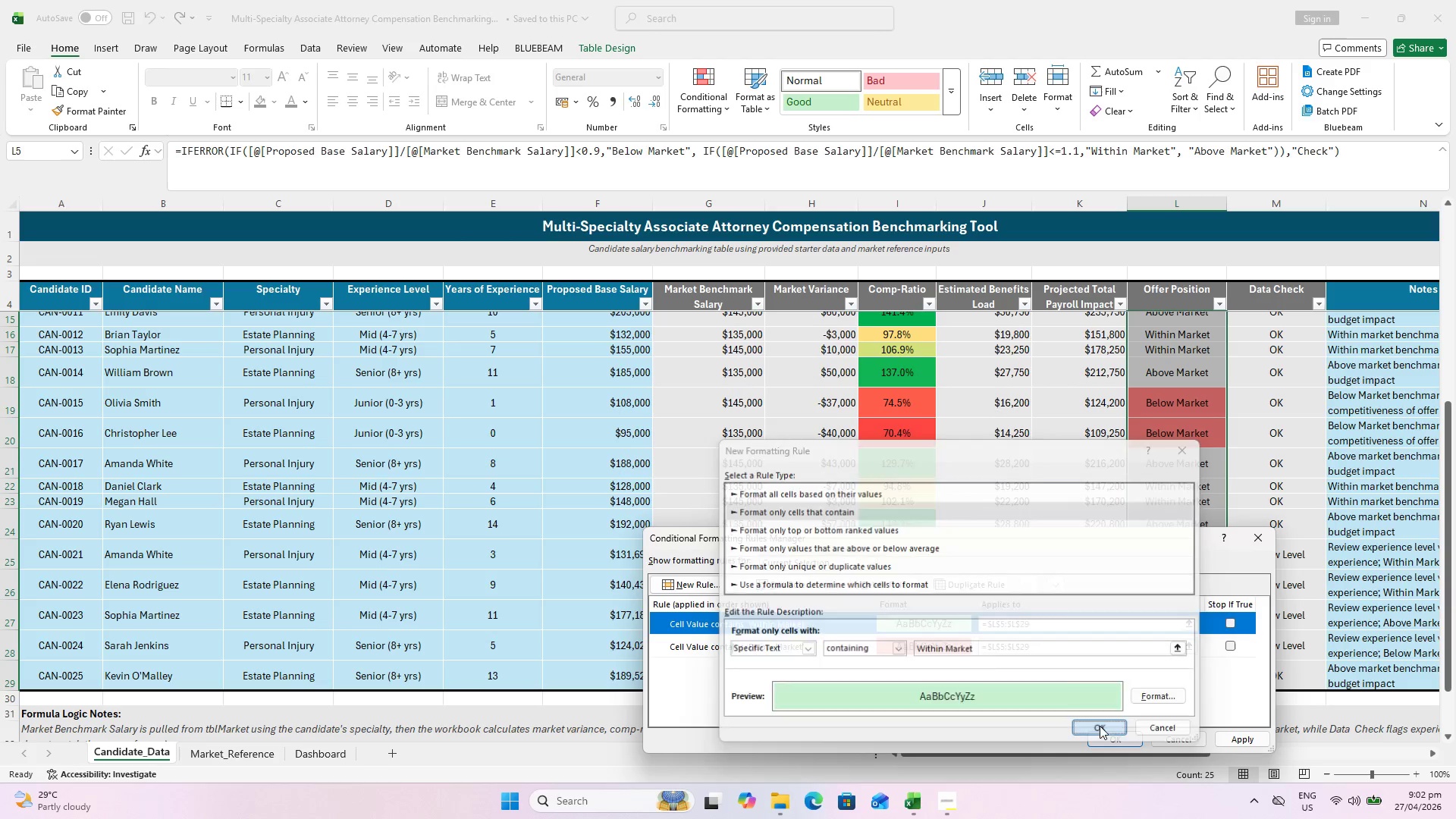 
left_click([1232, 740])
 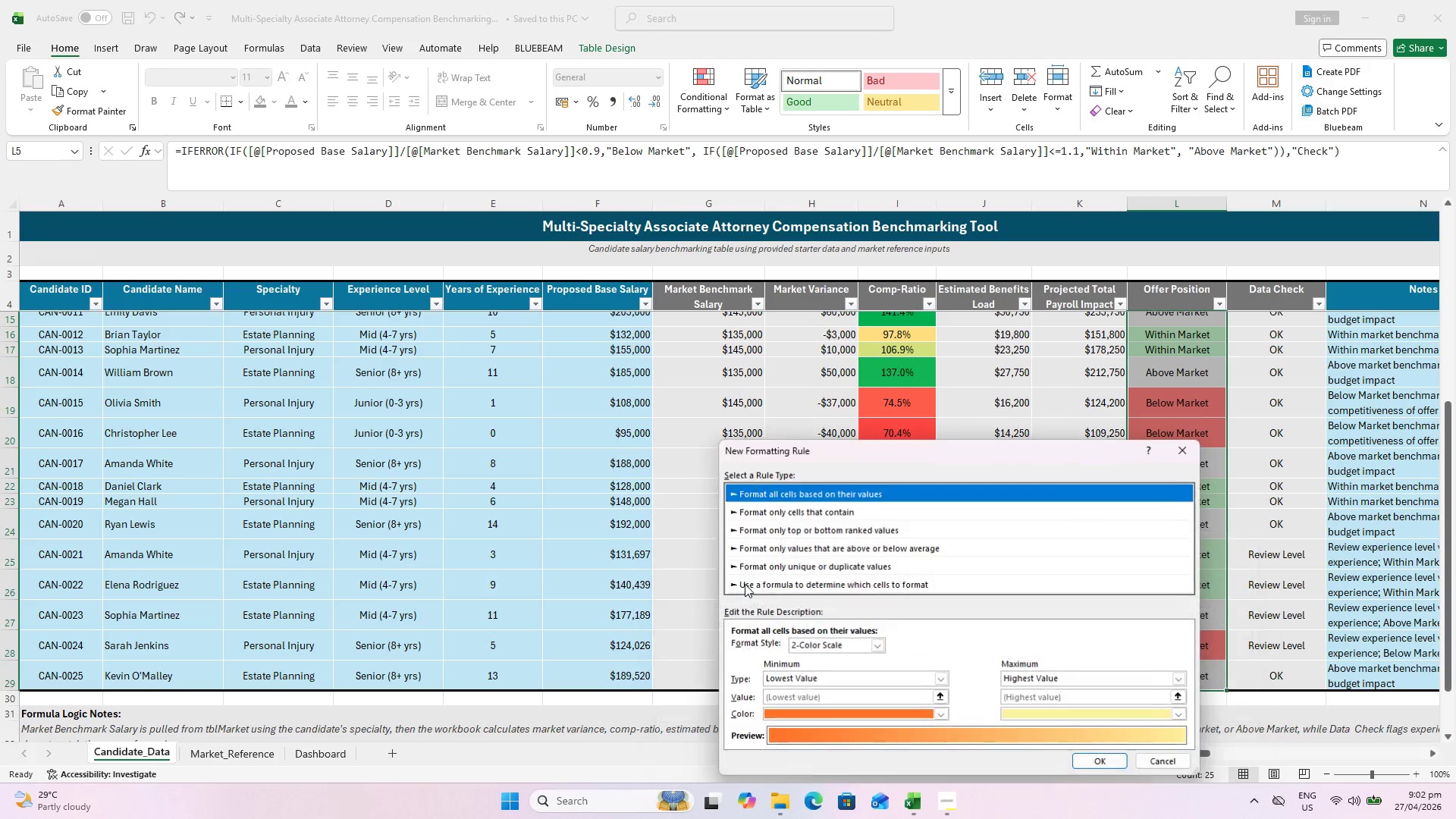 
left_click([786, 518])
 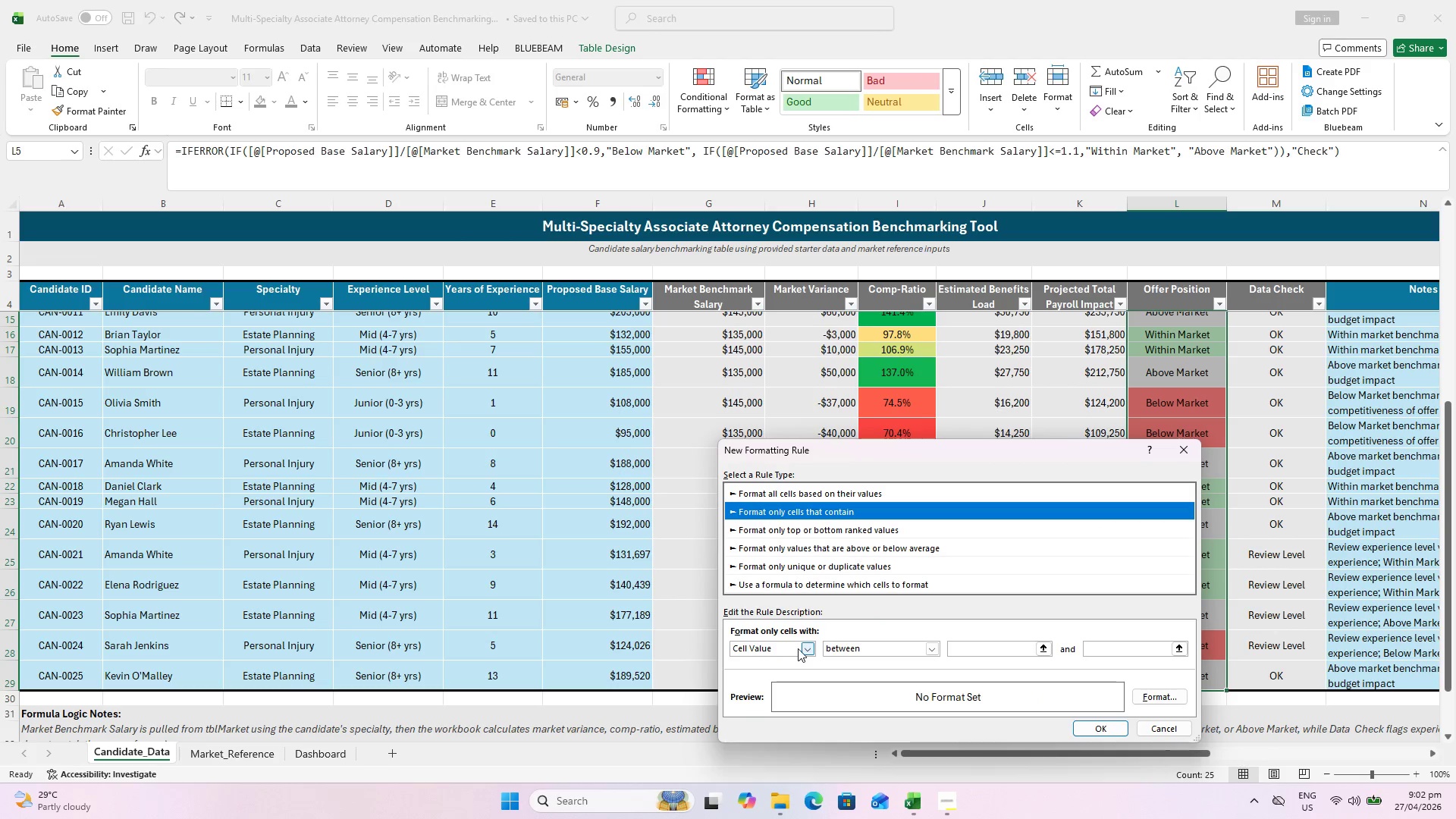 
left_click([802, 648])
 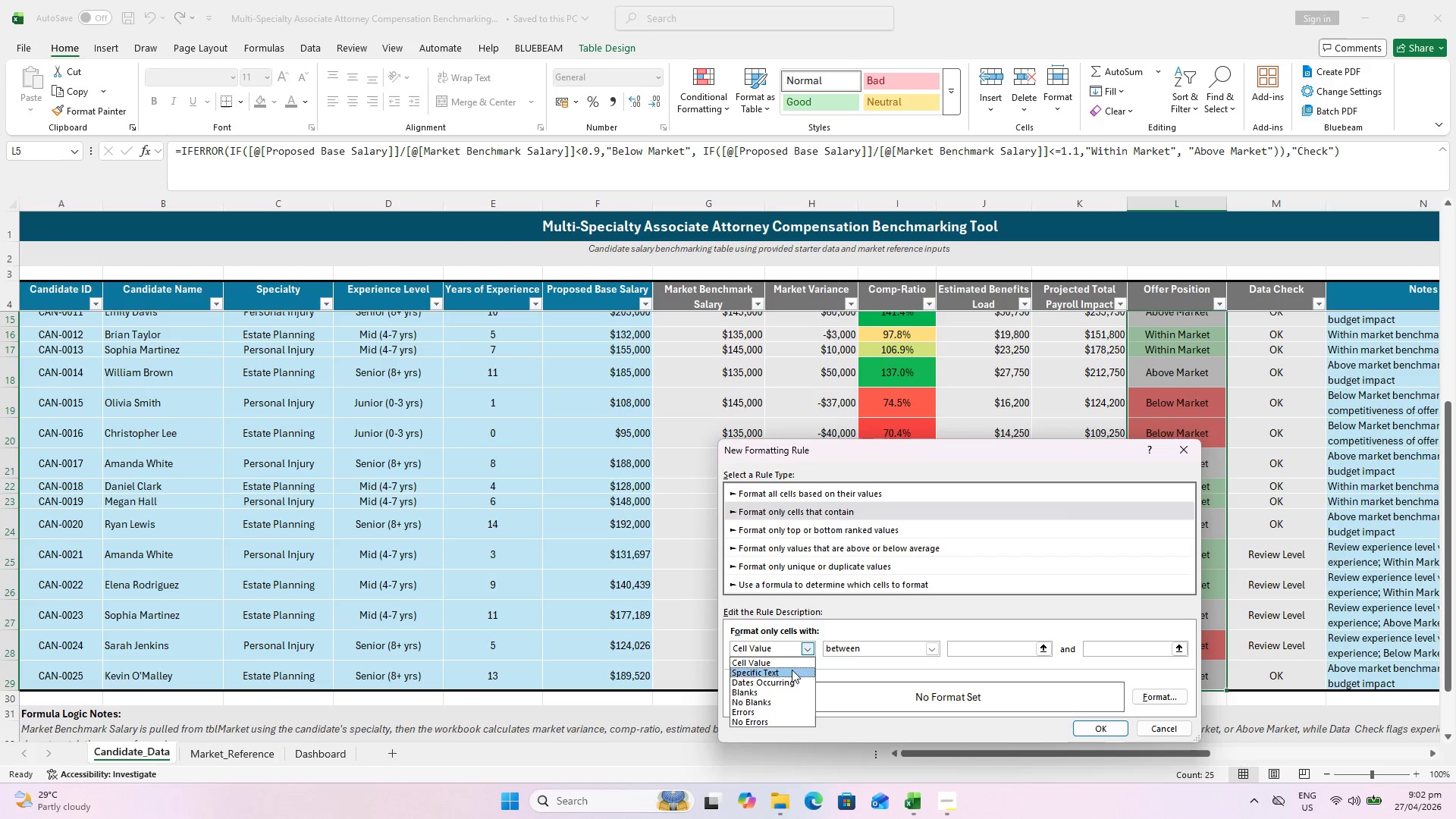 
left_click_drag(start_coordinate=[792, 670], to_coordinate=[796, 669])
 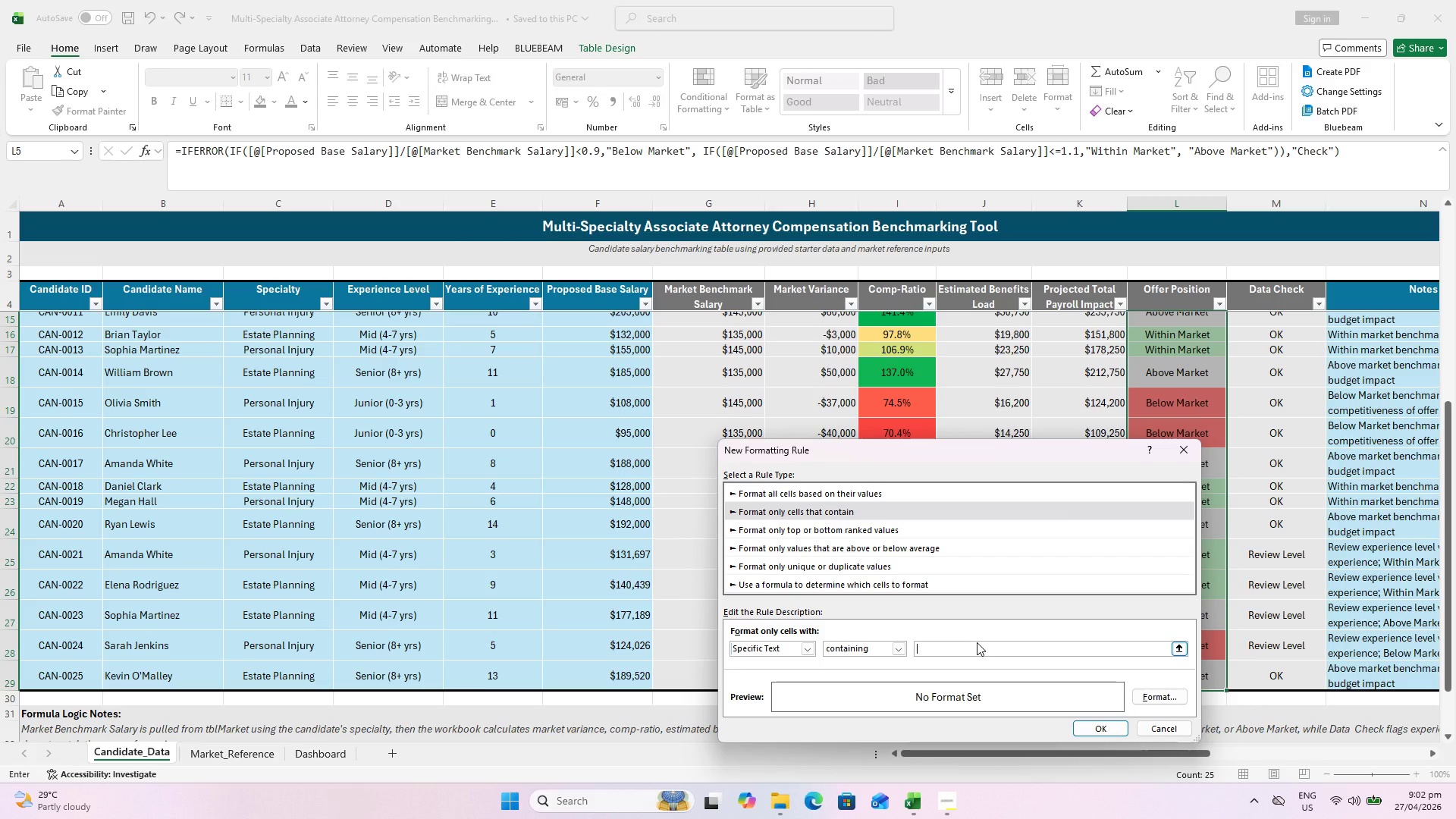 
type(Above Market)
 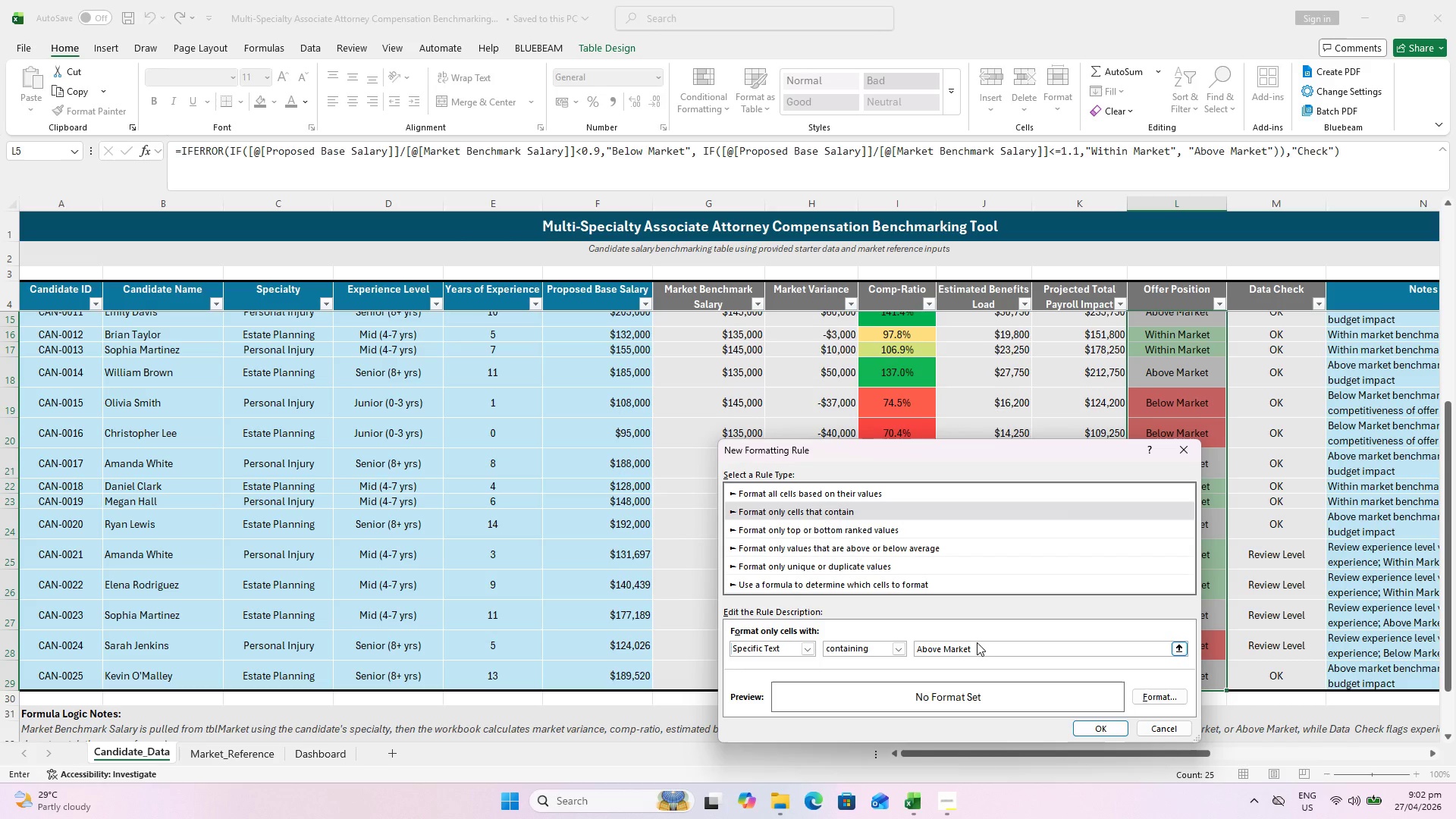 
left_click([1158, 698])
 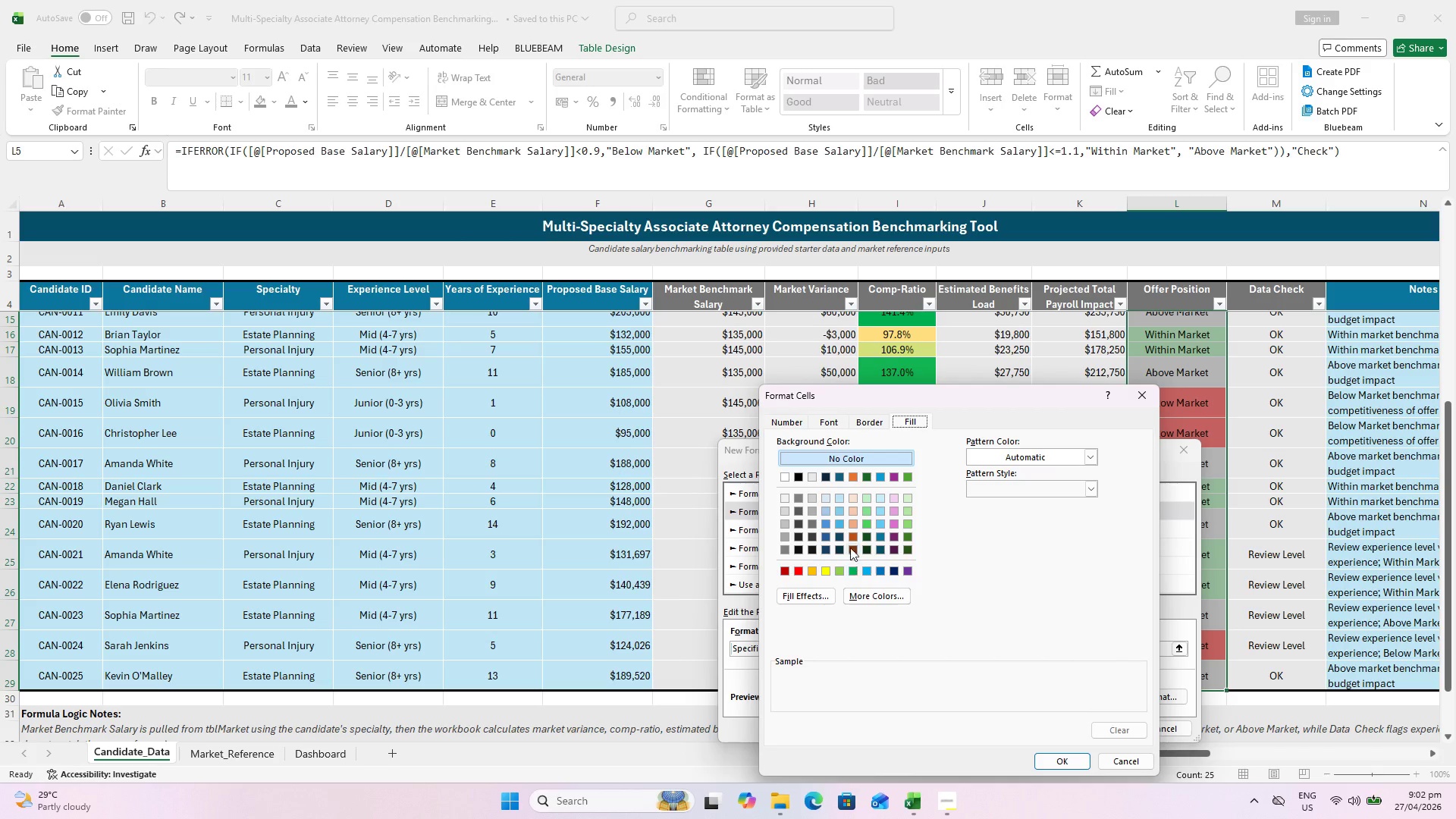 
left_click([856, 494])
 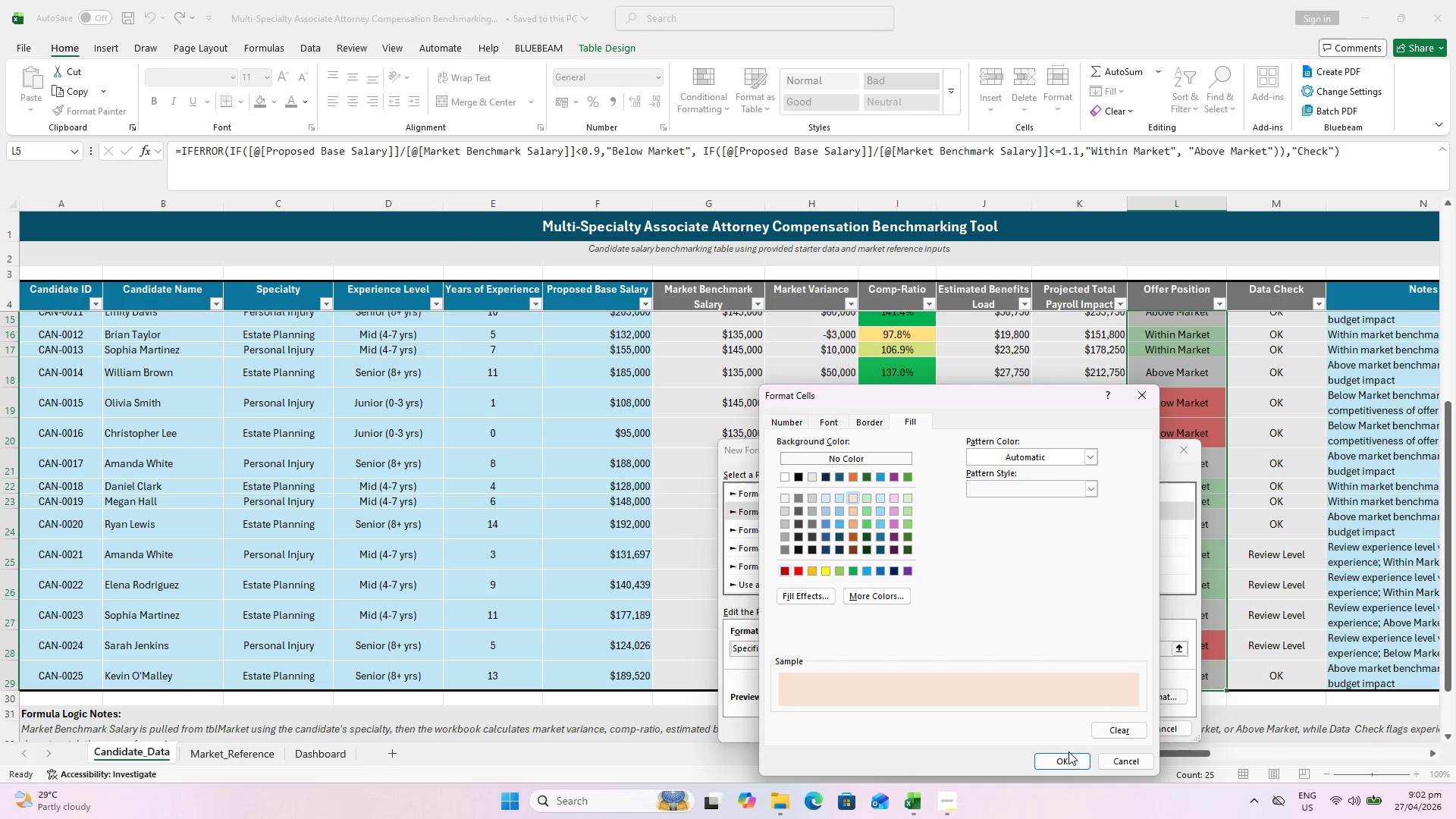 
double_click([1066, 763])
 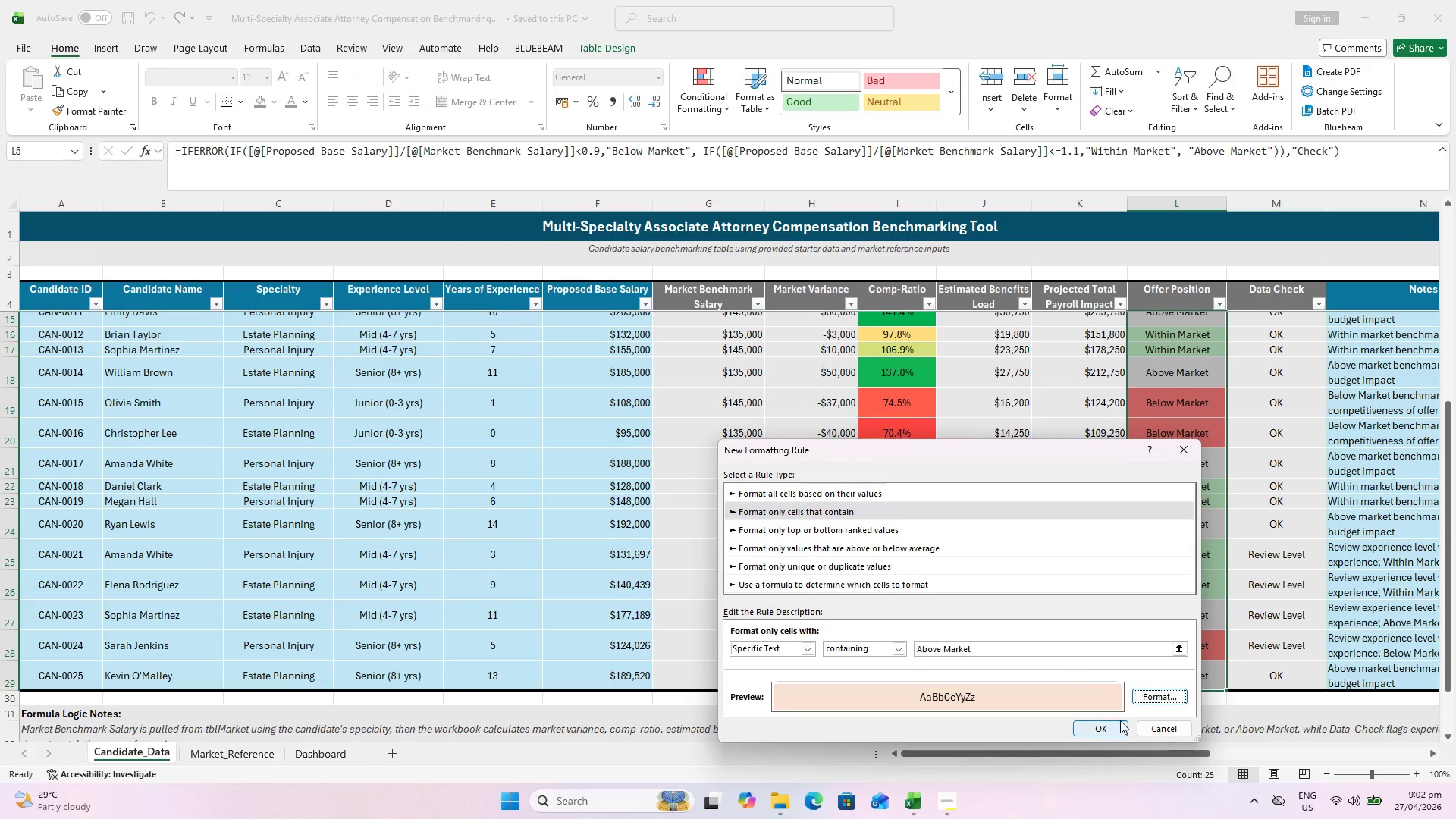 
left_click([1118, 728])
 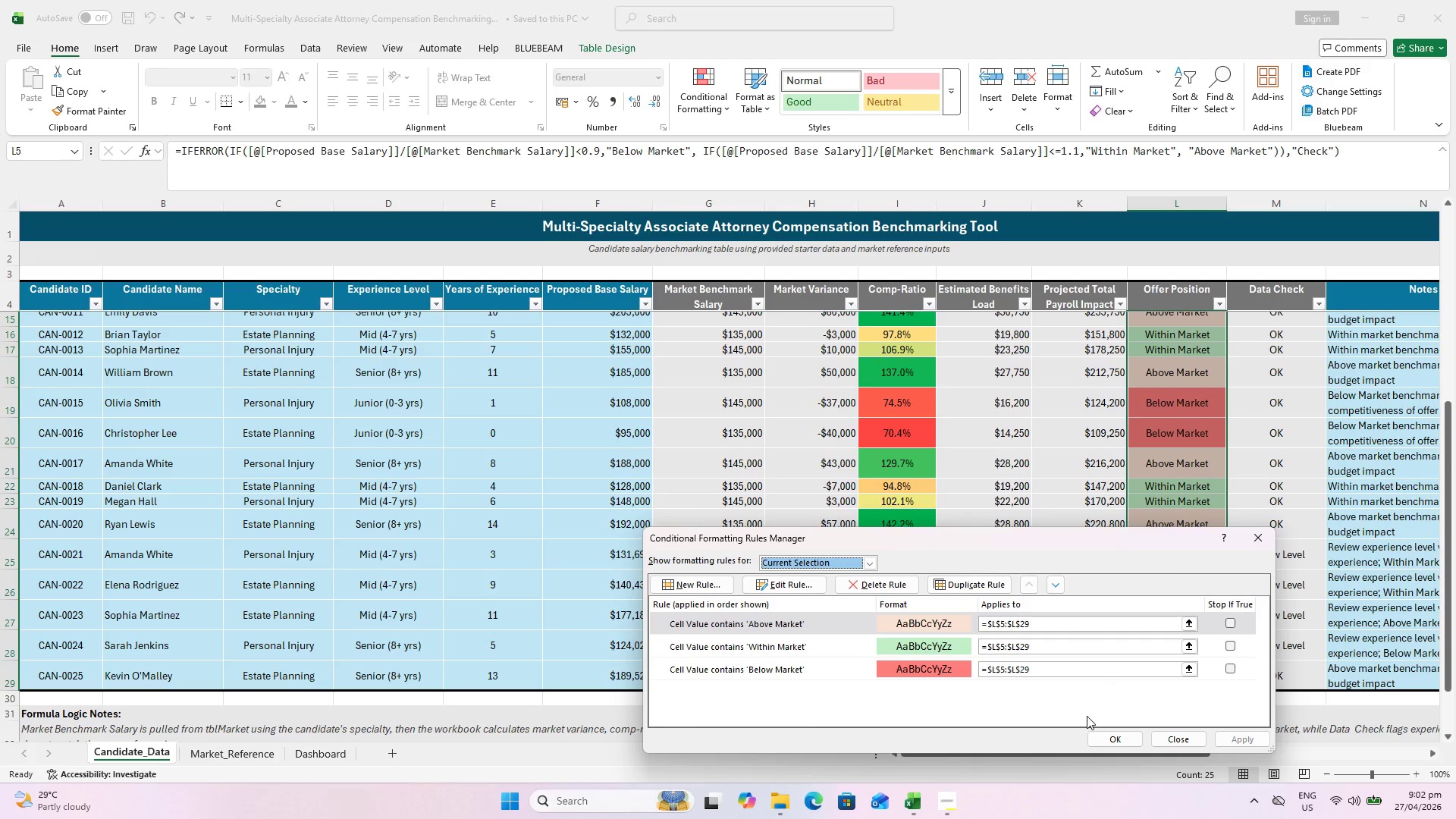 
left_click([1120, 738])
 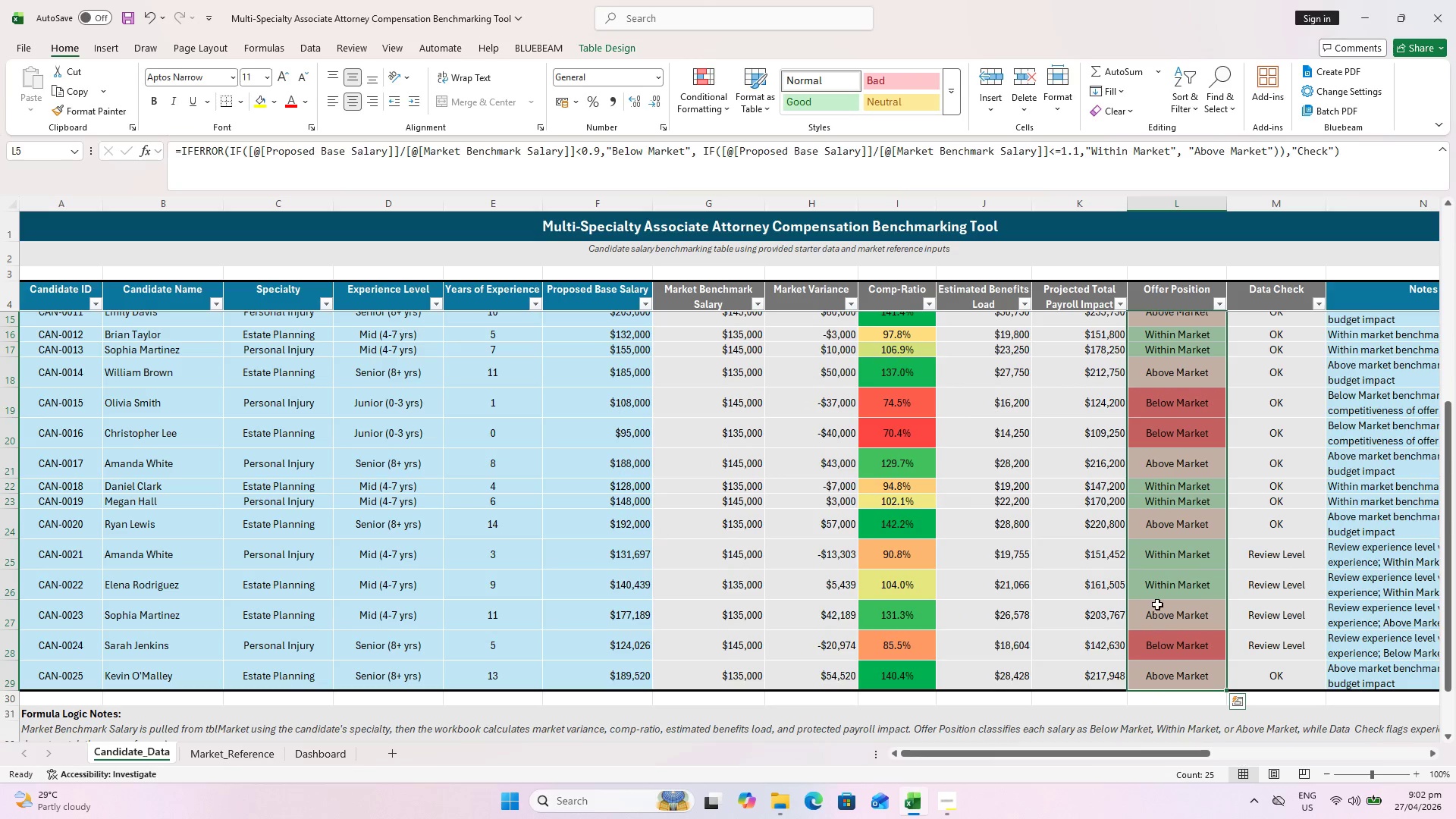 
left_click_drag(start_coordinate=[1113, 603], to_coordinate=[1106, 598])
 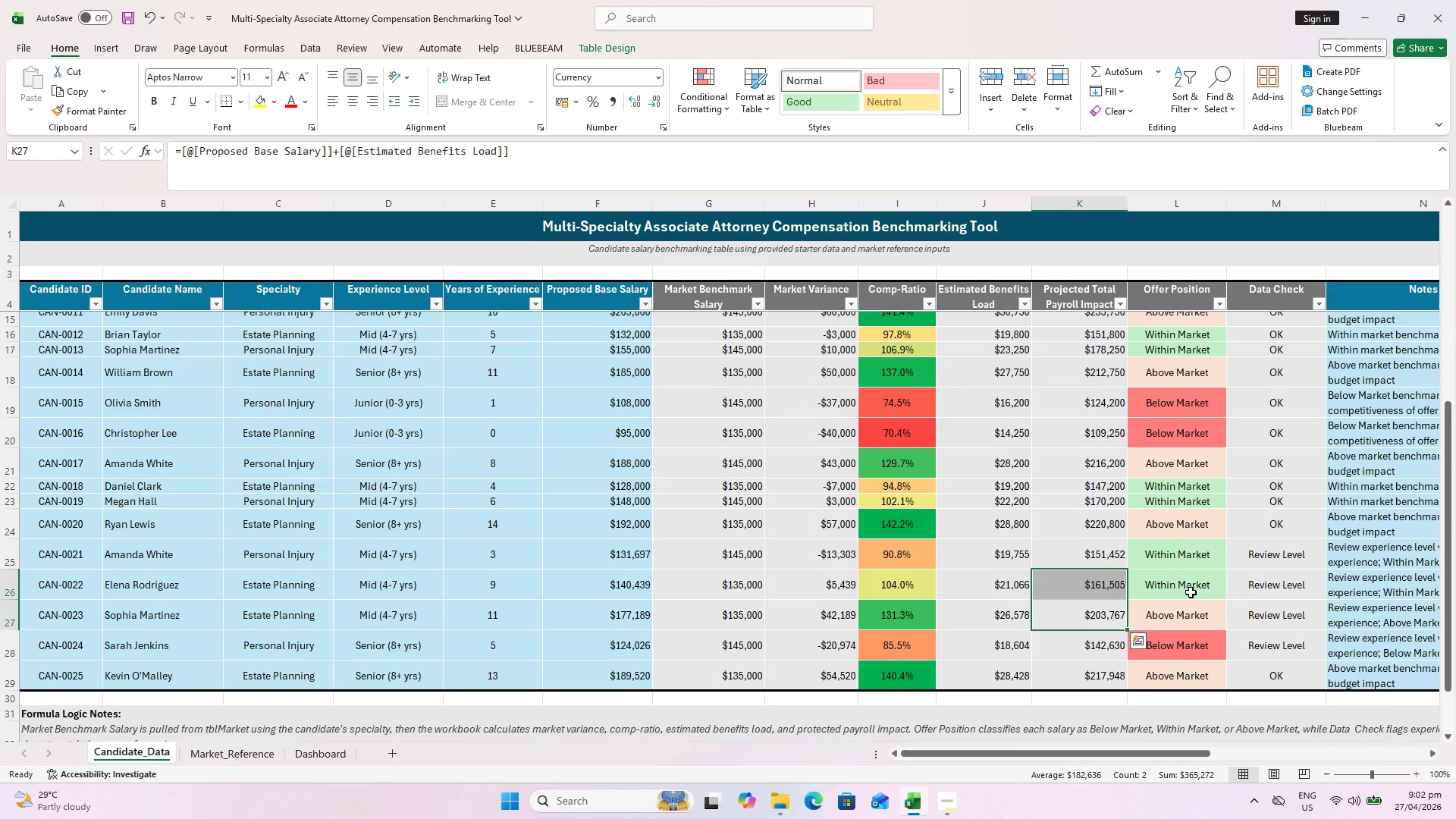 
scroll: coordinate [1198, 577], scroll_direction: up, amount: 1.0
 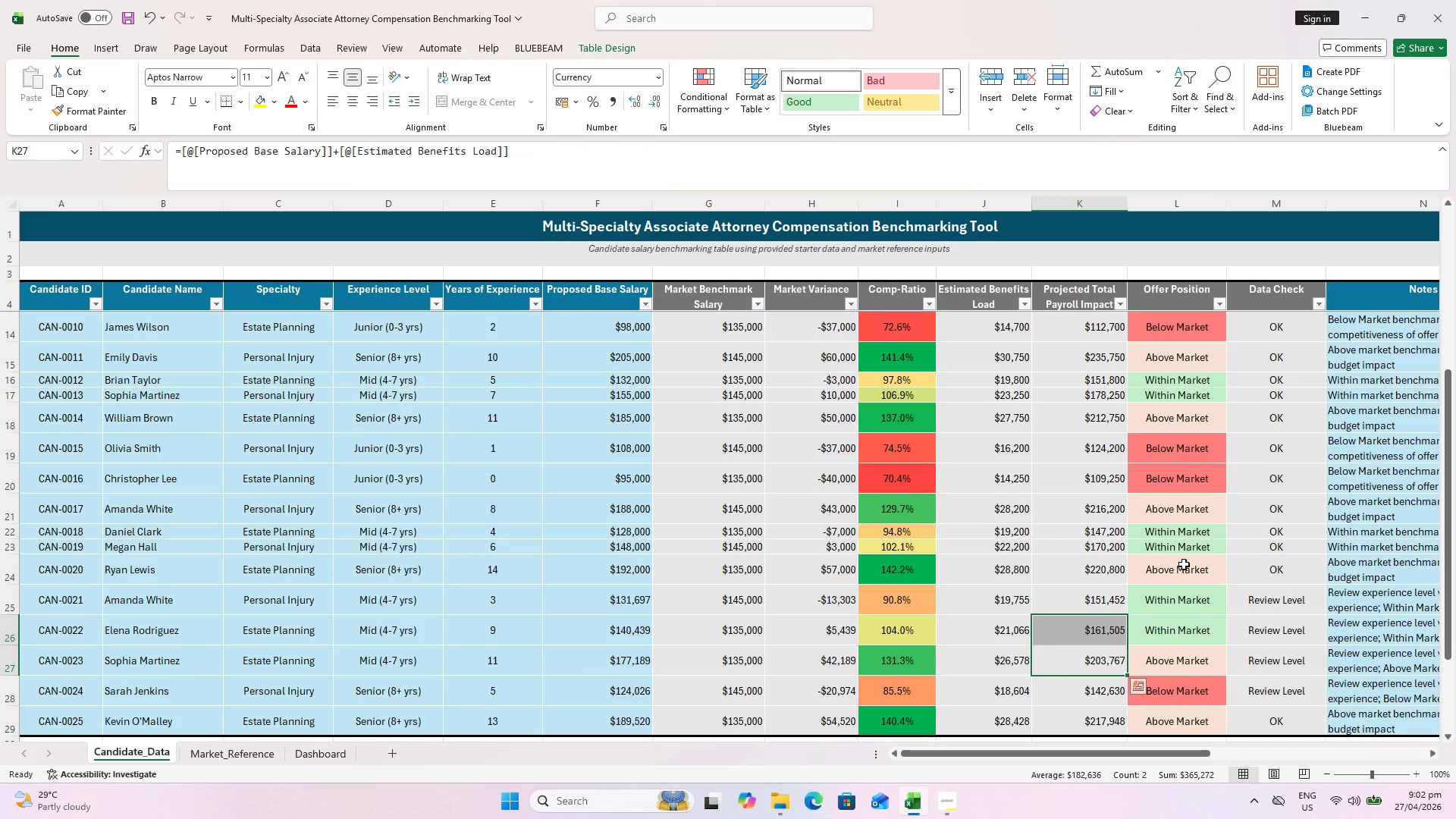 
key(Control+S)
 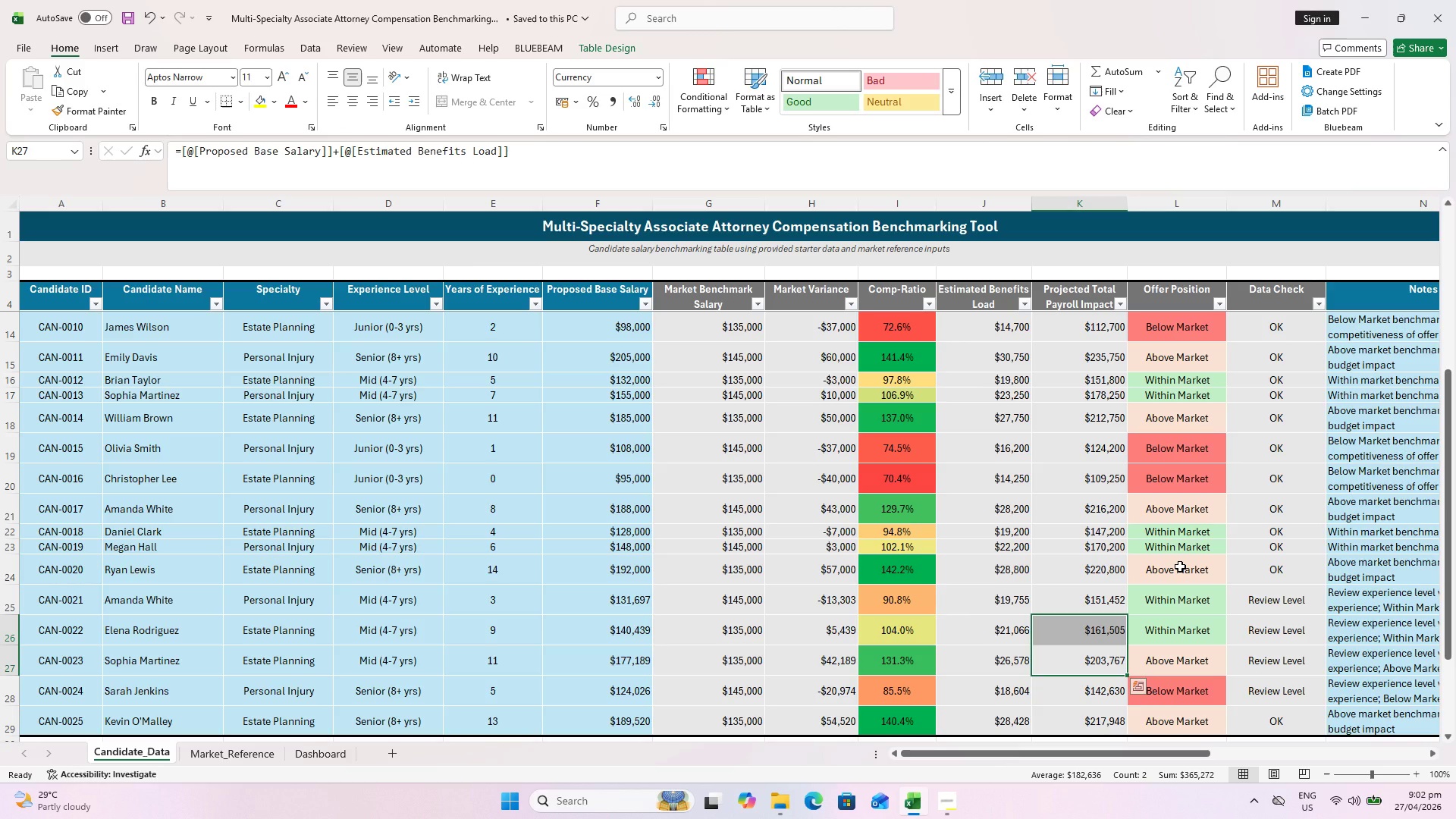 
key(Control+S)
 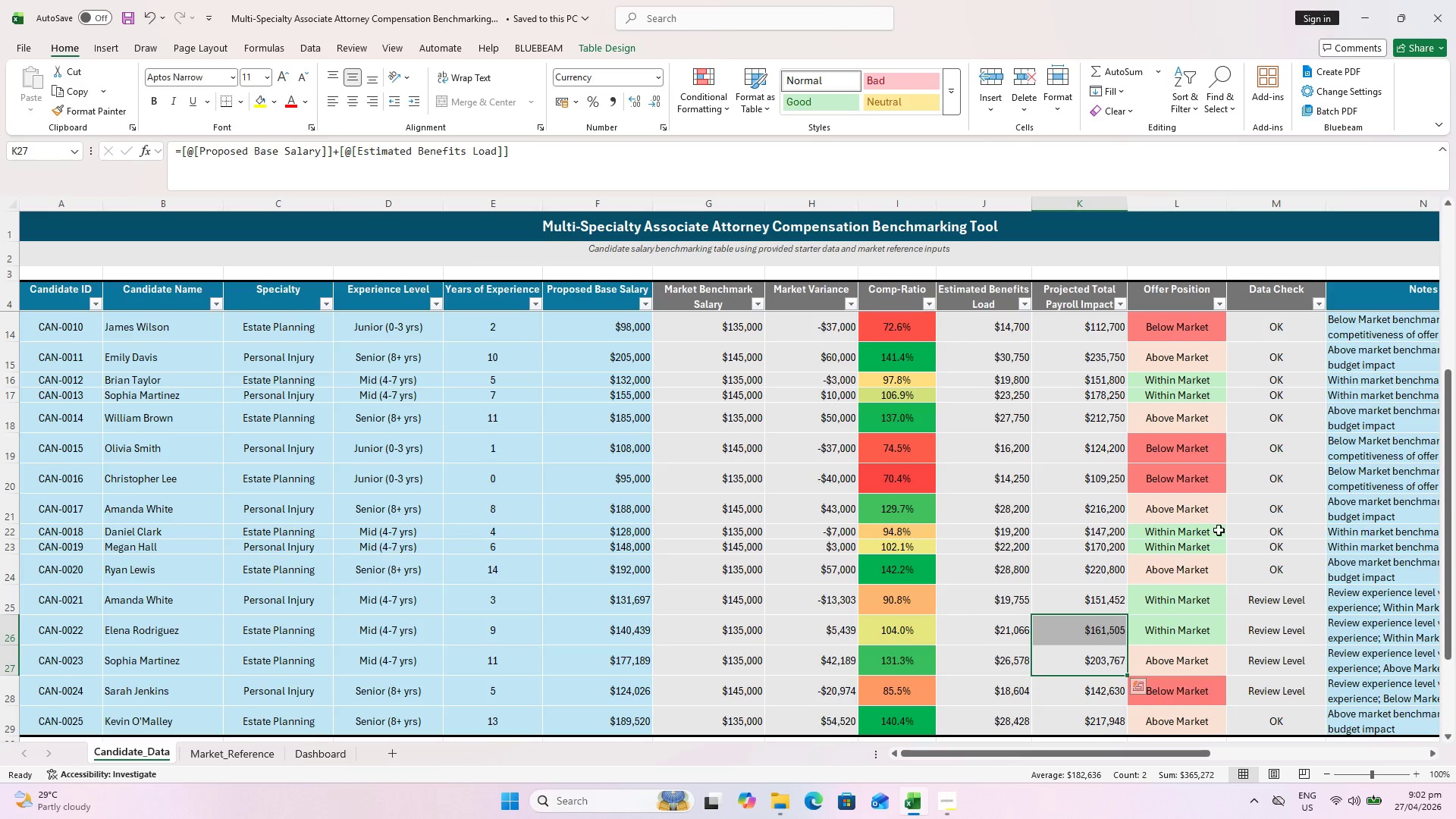 
key(Control+ControlLeft)
 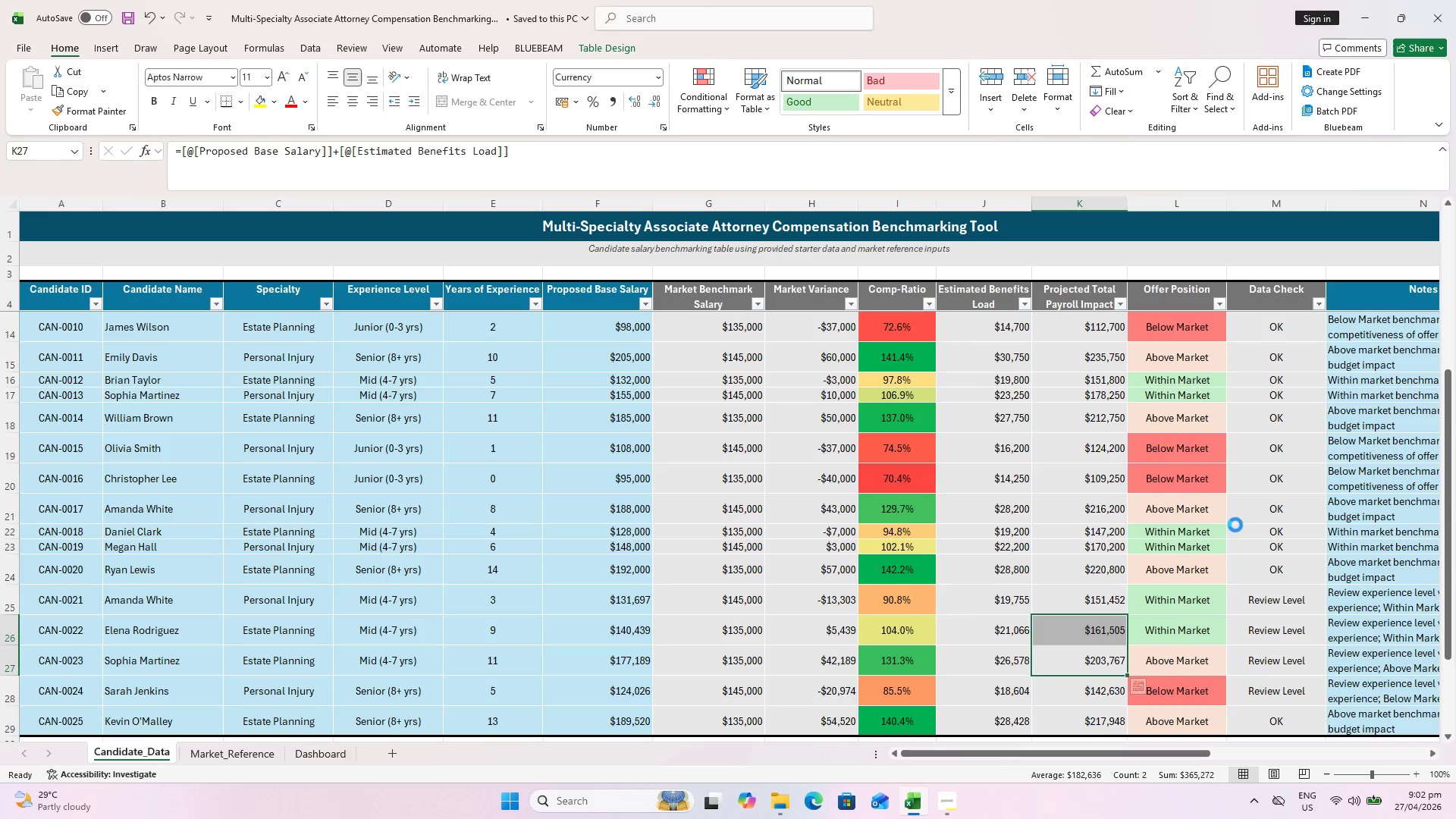 
key(Control+S)
 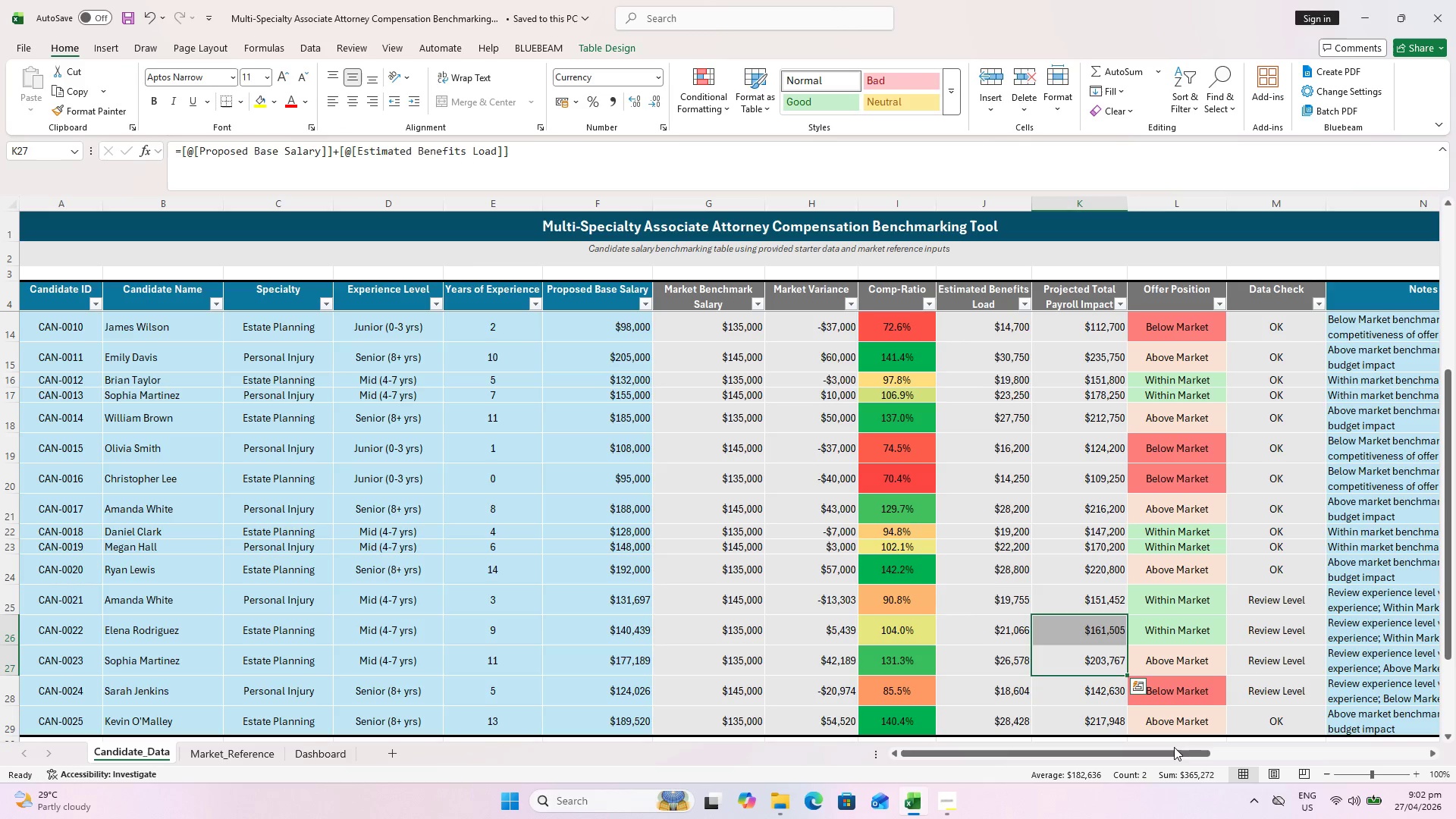 
left_click([1260, 724])
 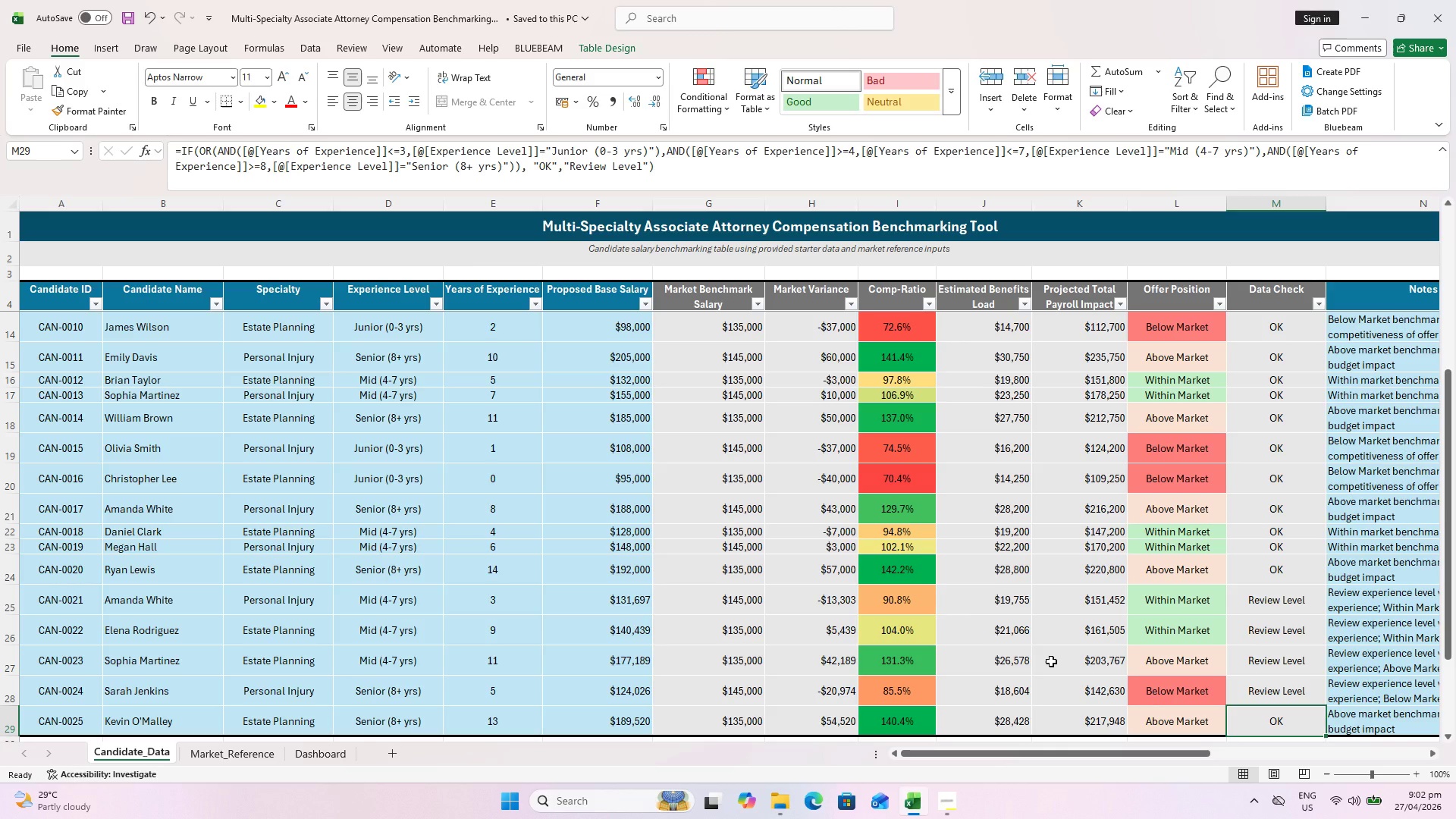 
hold_key(key=ShiftLeft, duration=0.94)
 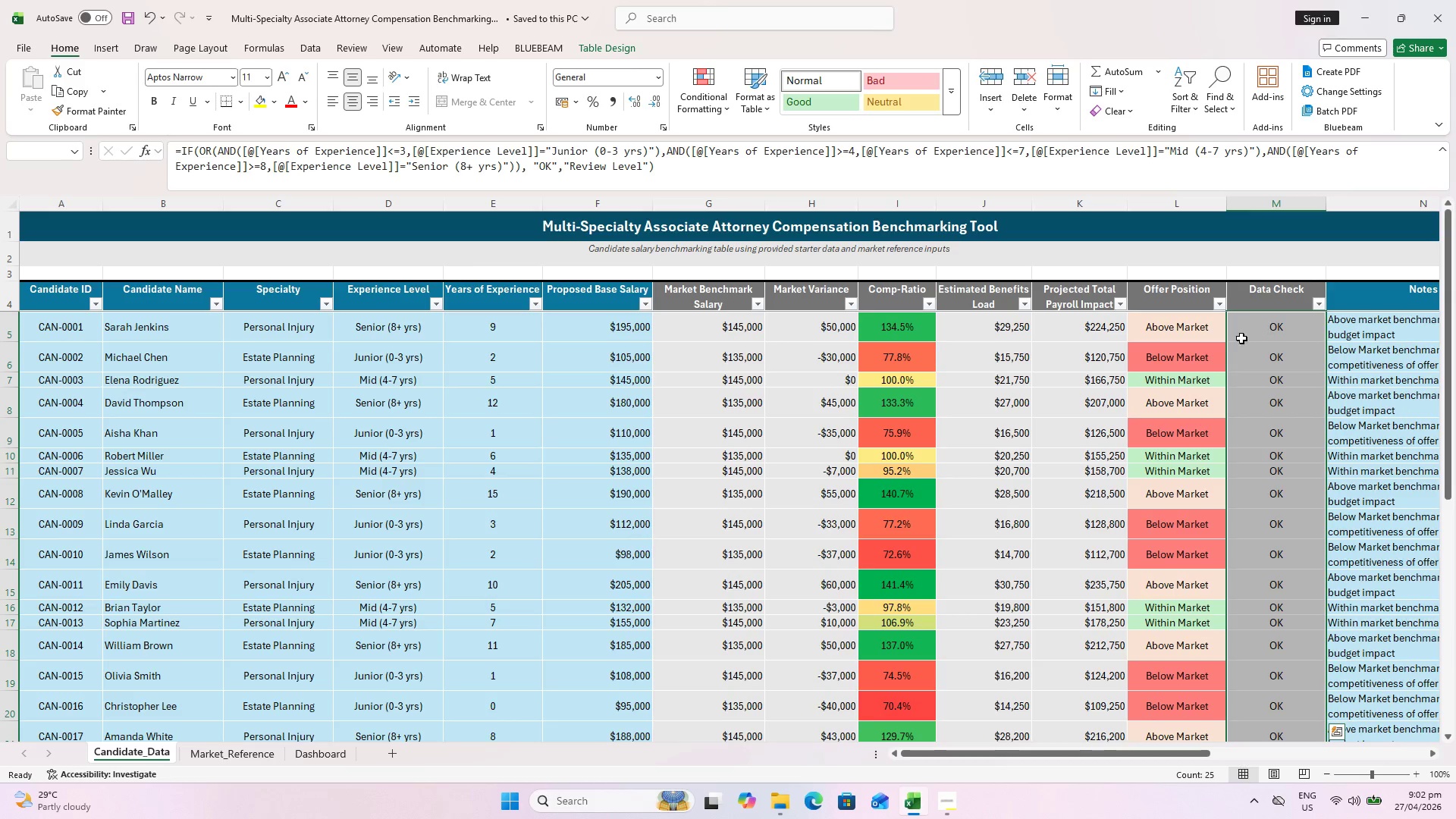 
scroll: coordinate [1102, 617], scroll_direction: up, amount: 11.0
 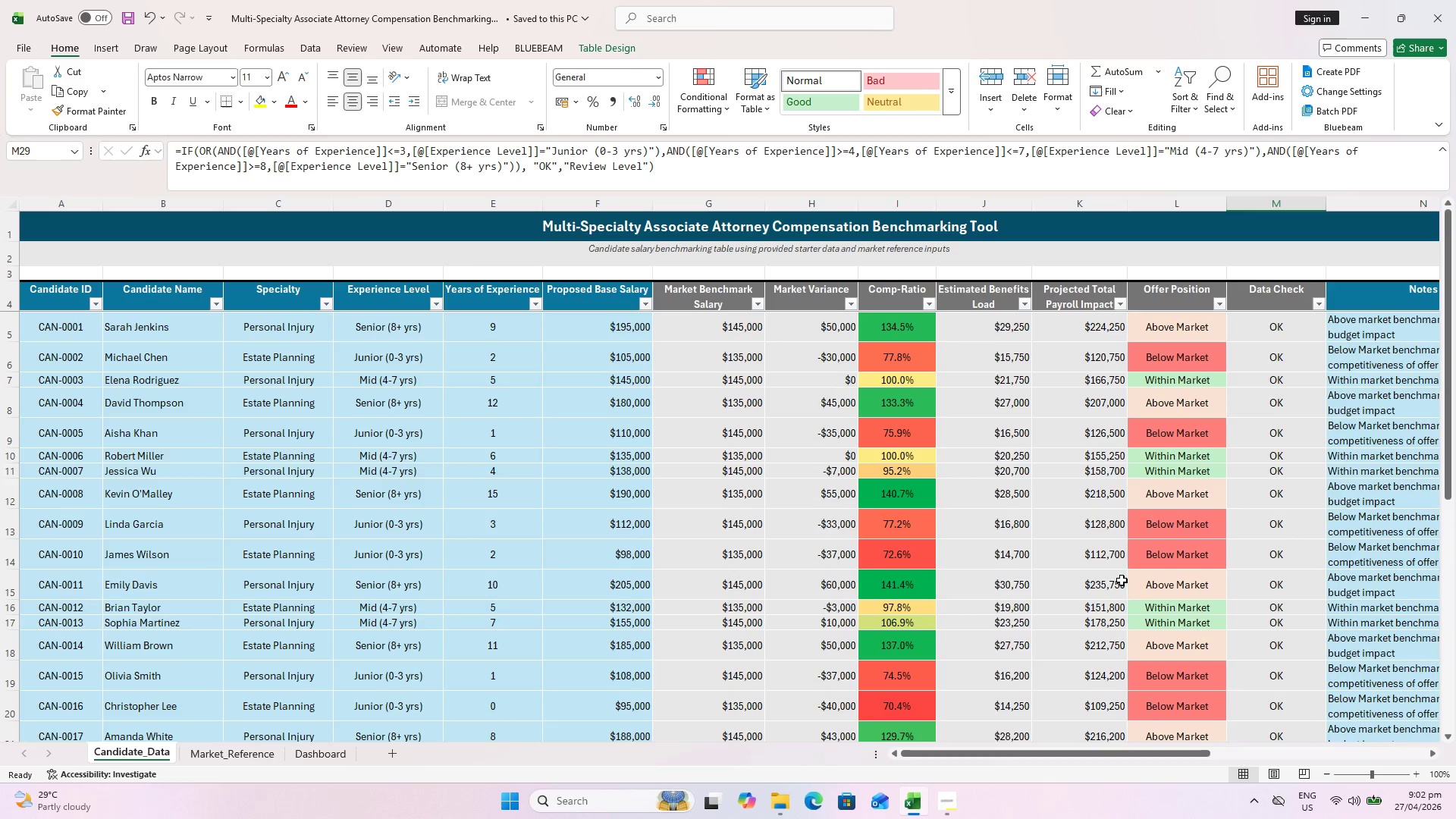 
left_click([1264, 331])
 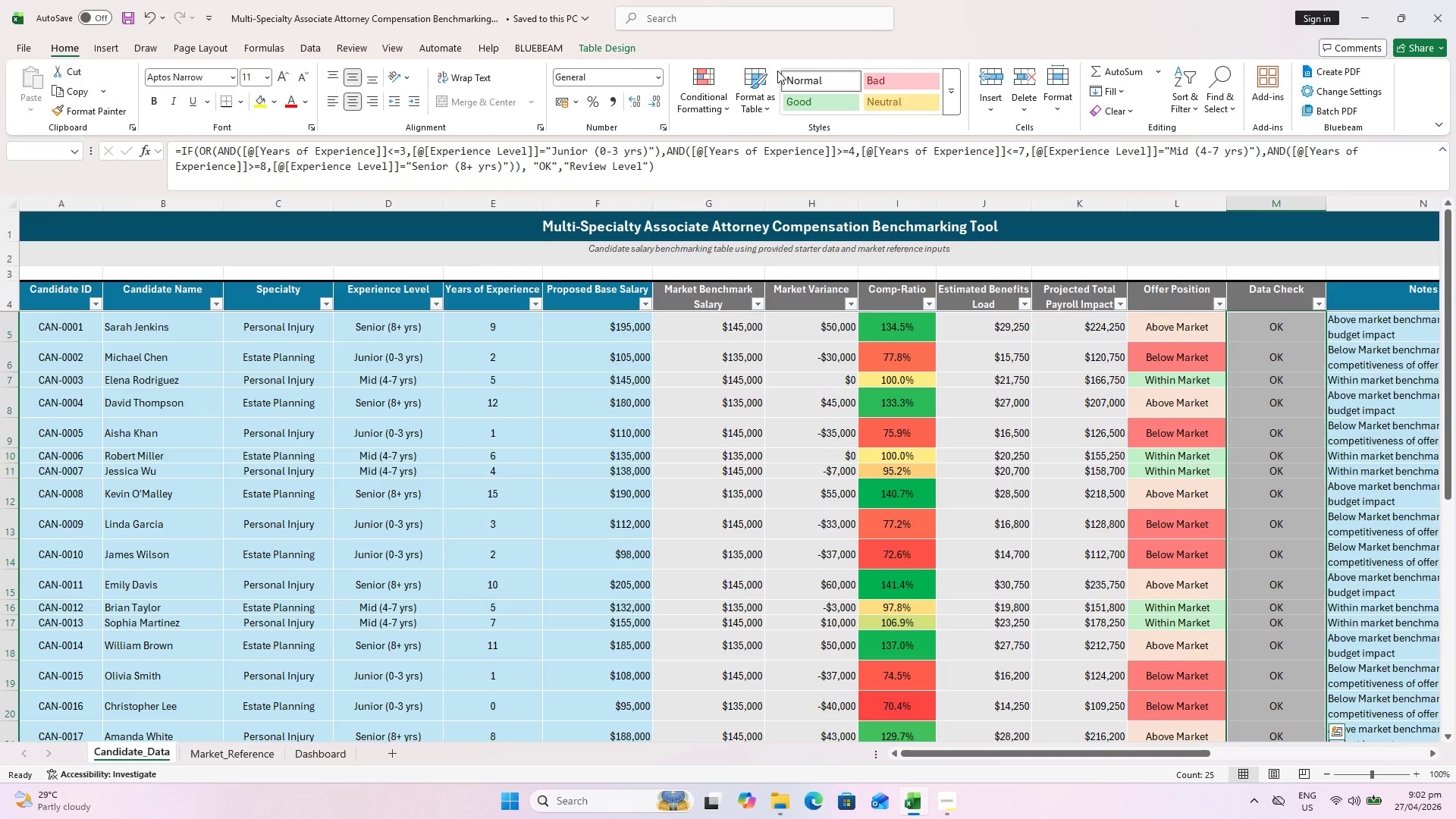 
left_click([719, 97])
 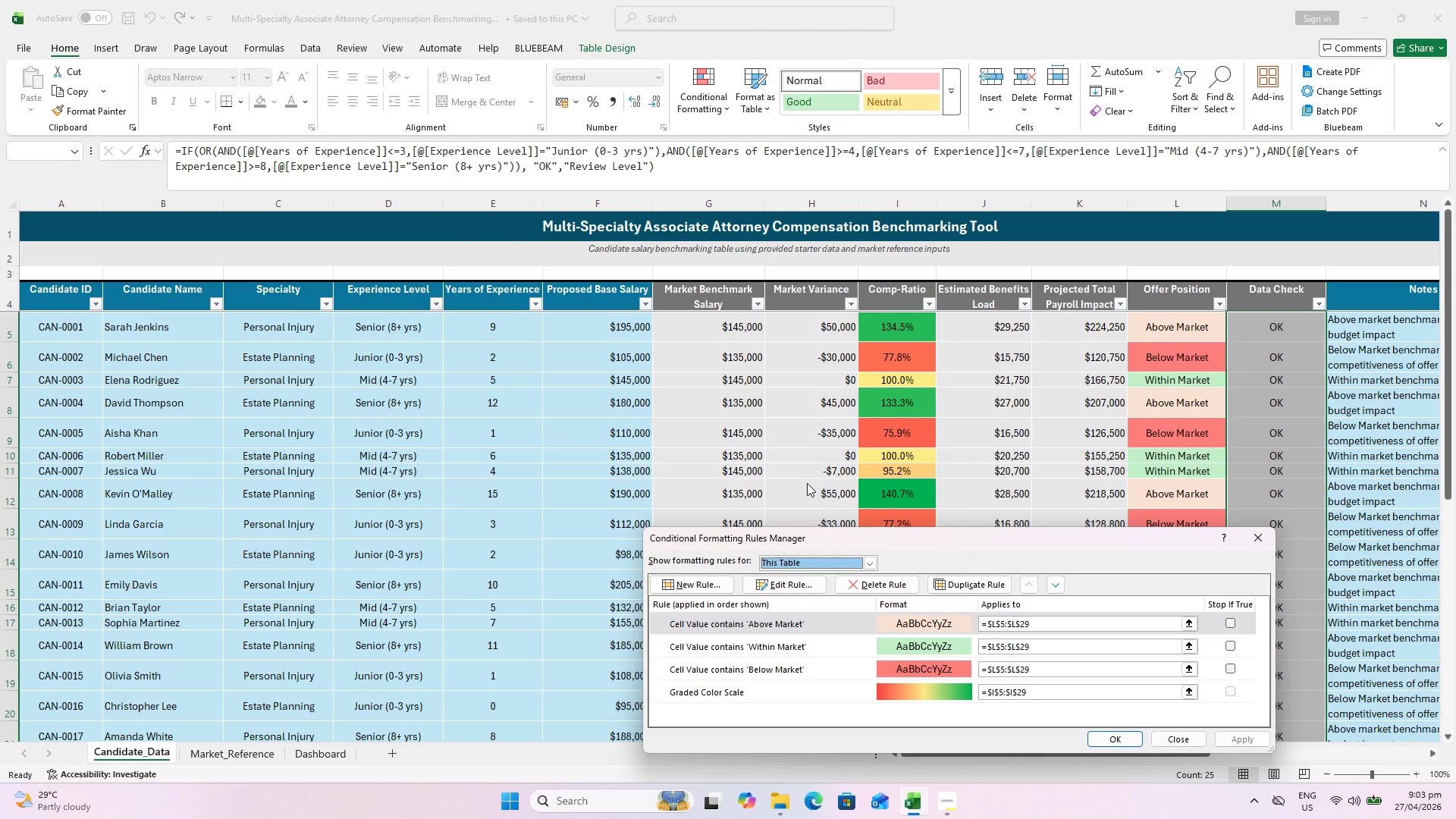 
wait(25.92)
 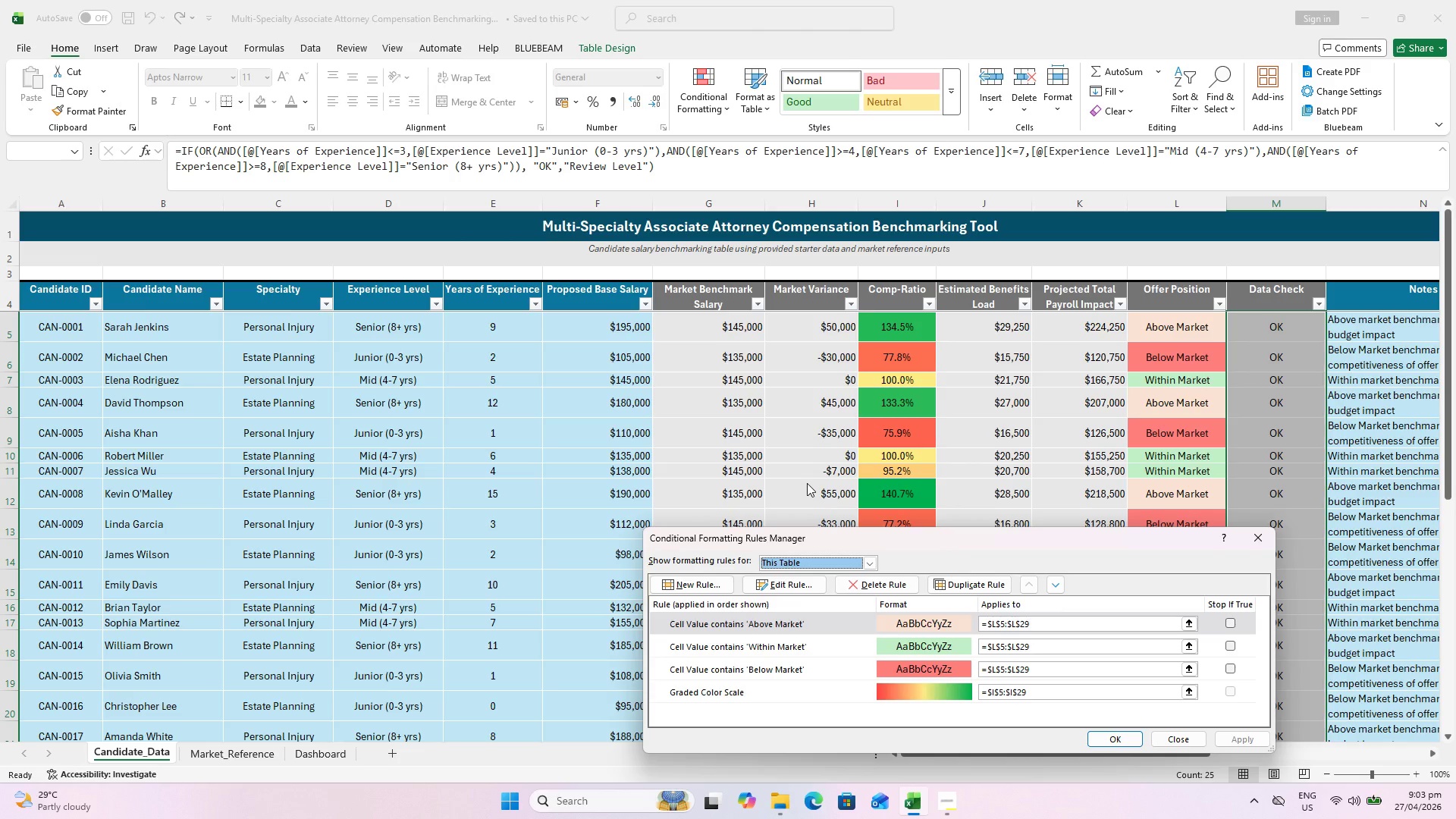 
left_click([867, 566])
 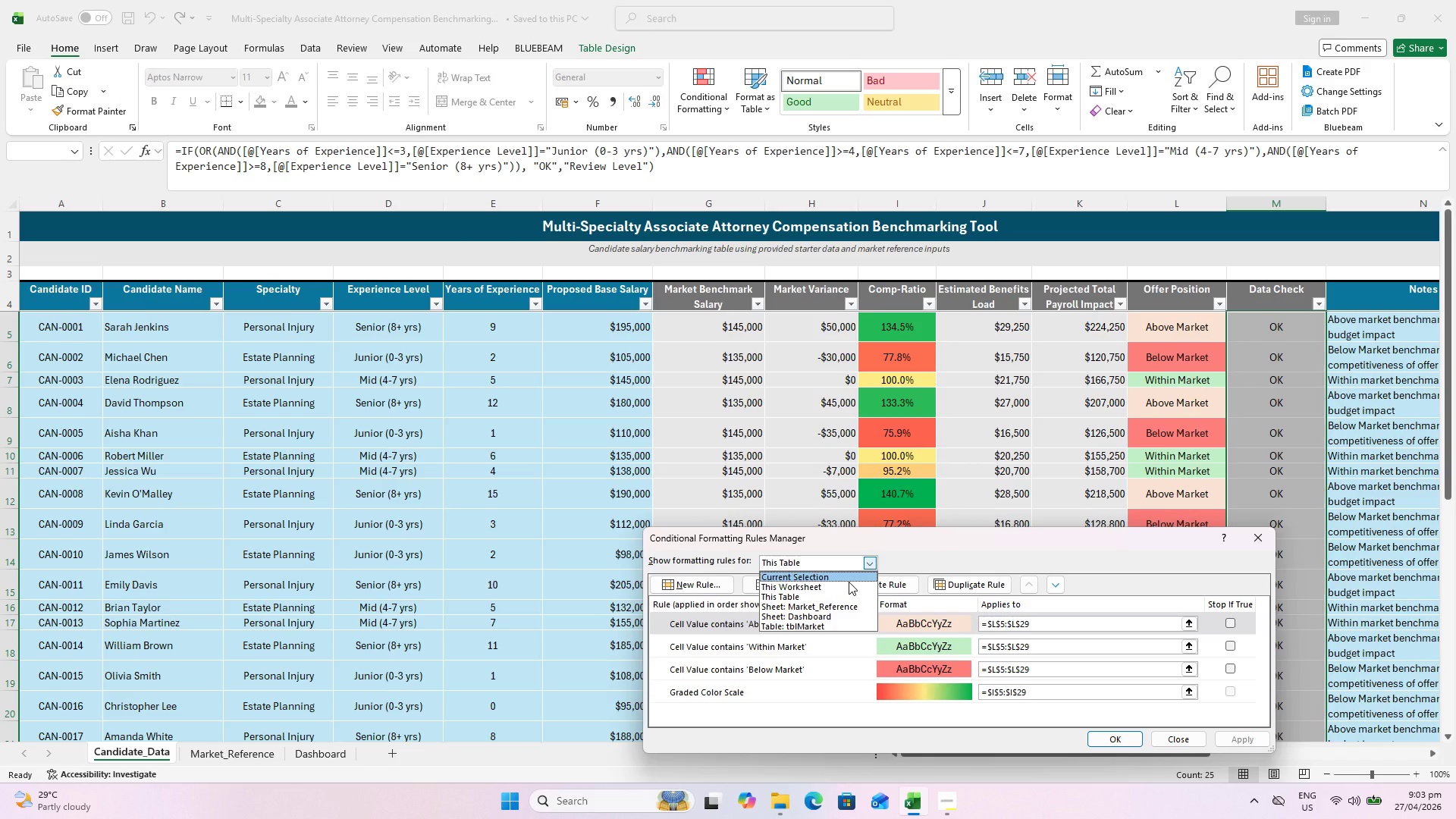 
double_click([849, 582])
 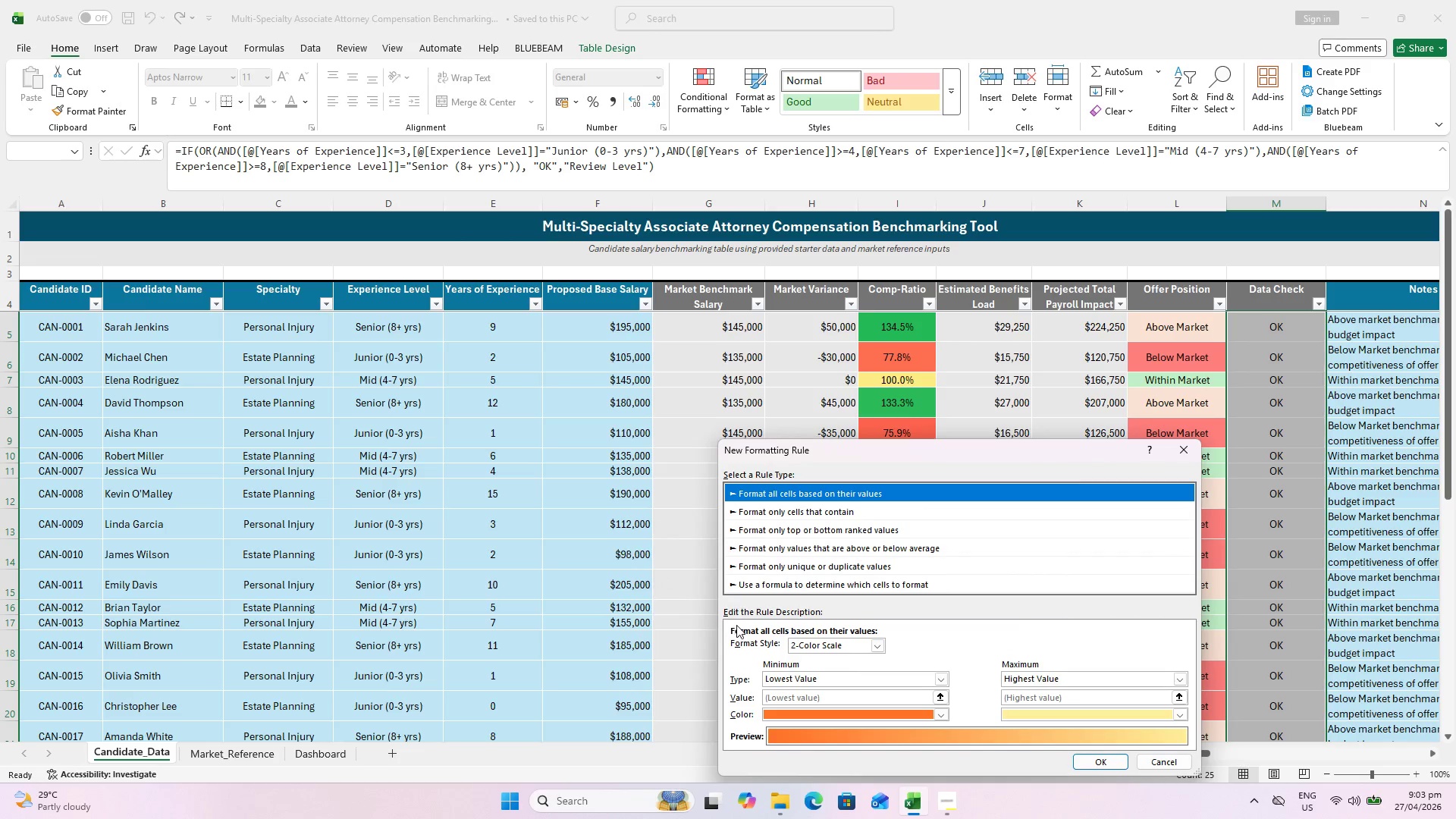 
left_click([807, 516])
 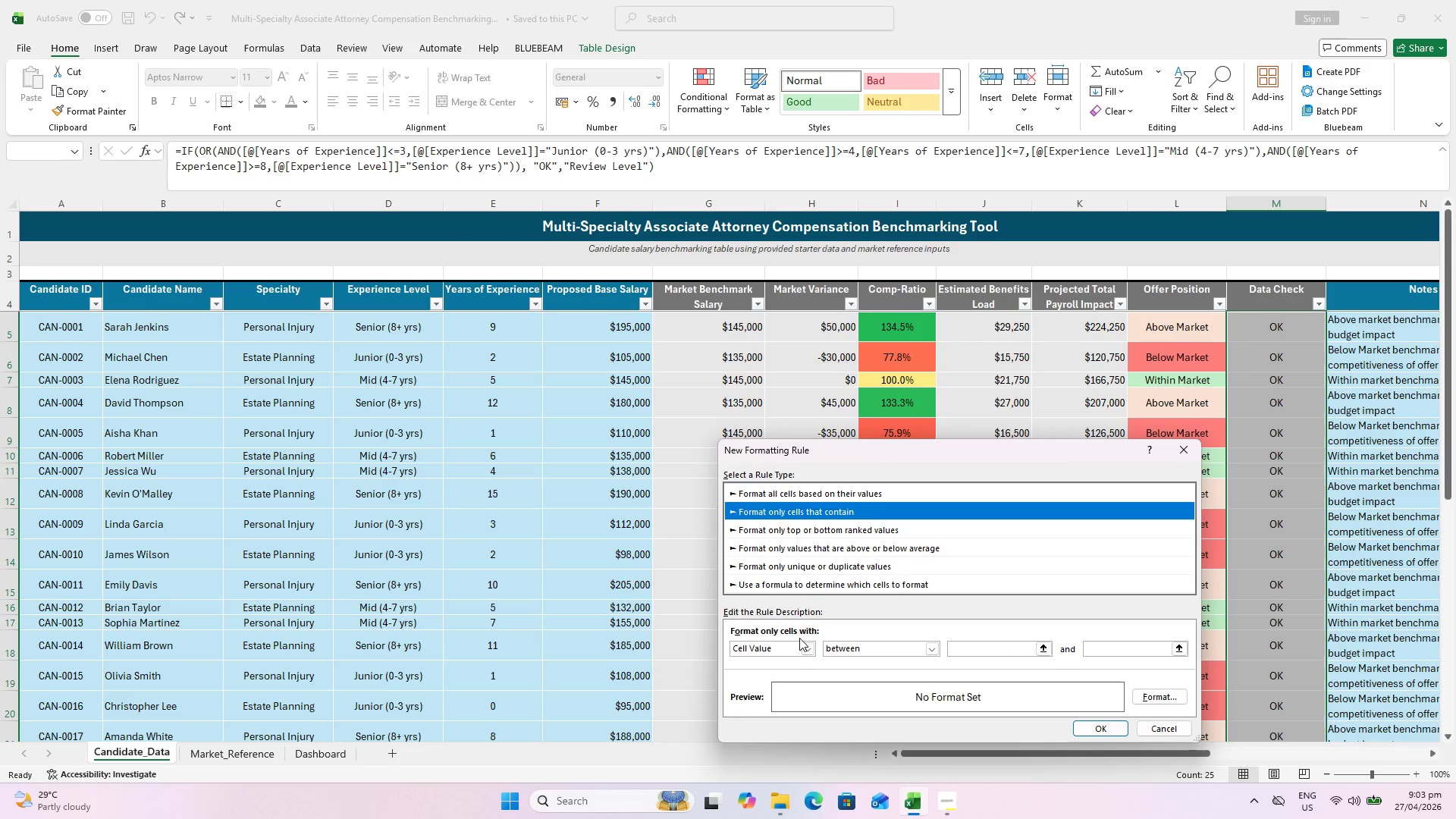 
mouse_move([786, 671])
 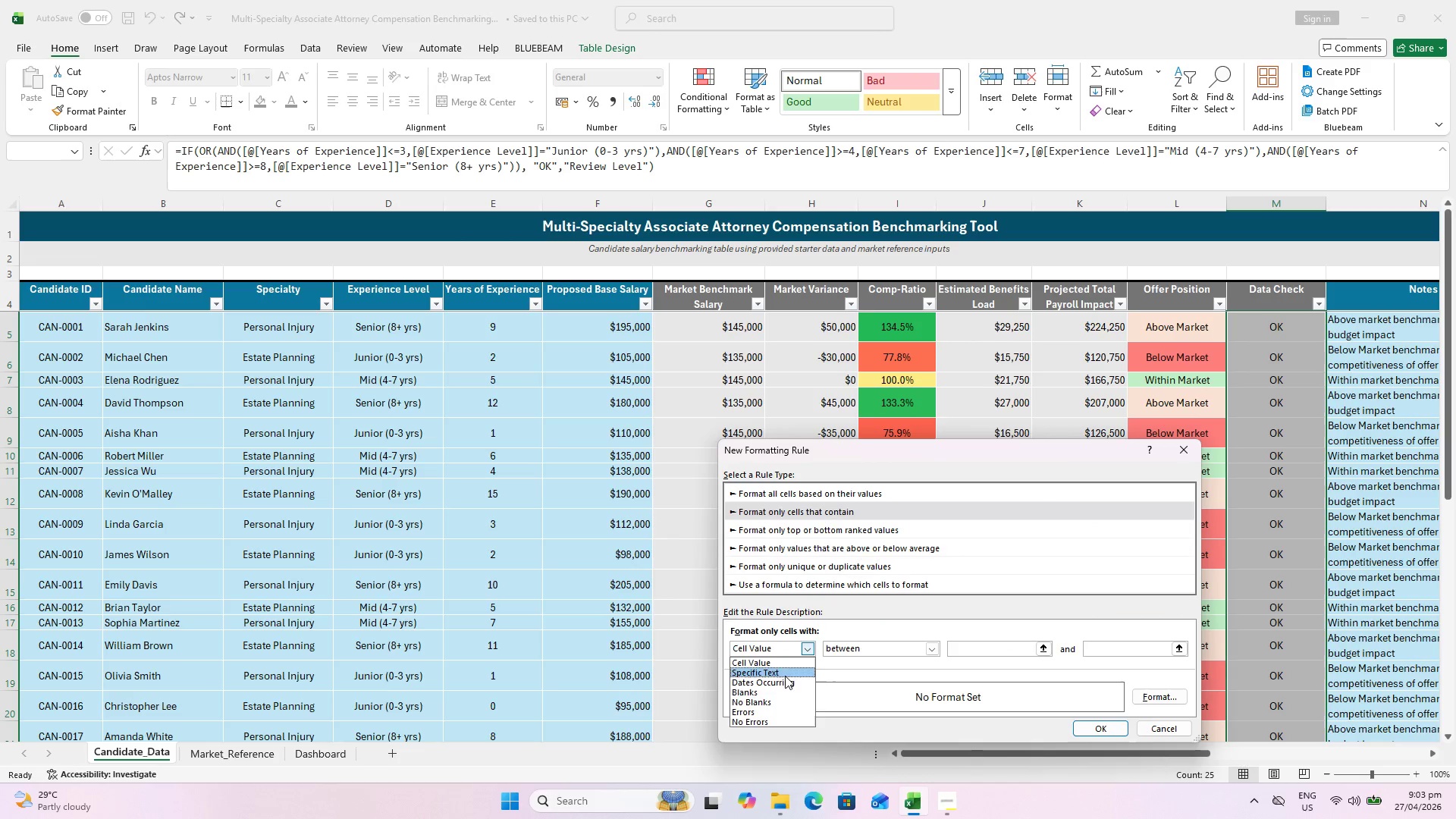 
left_click([785, 676])
 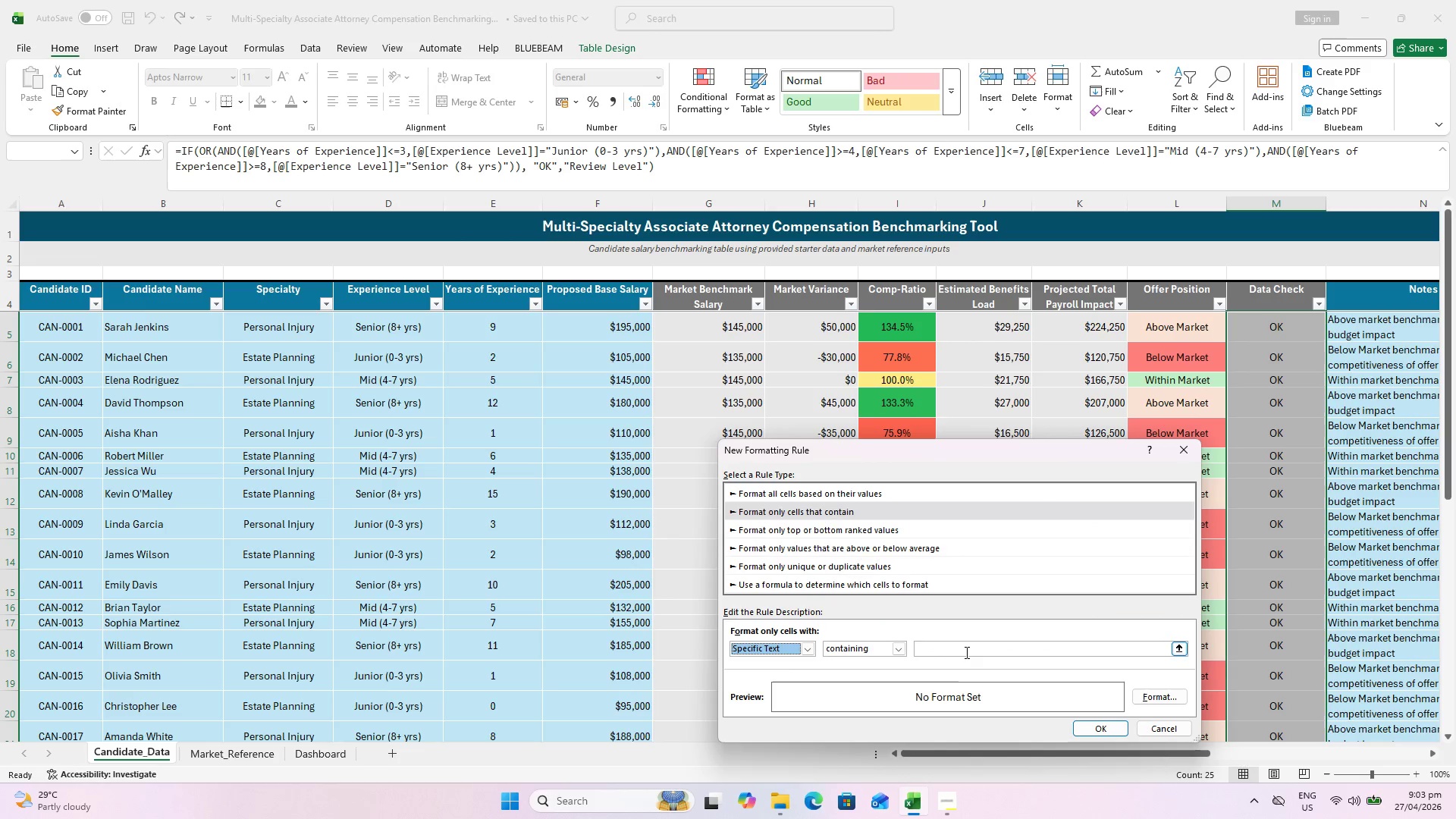 
double_click([965, 651])
 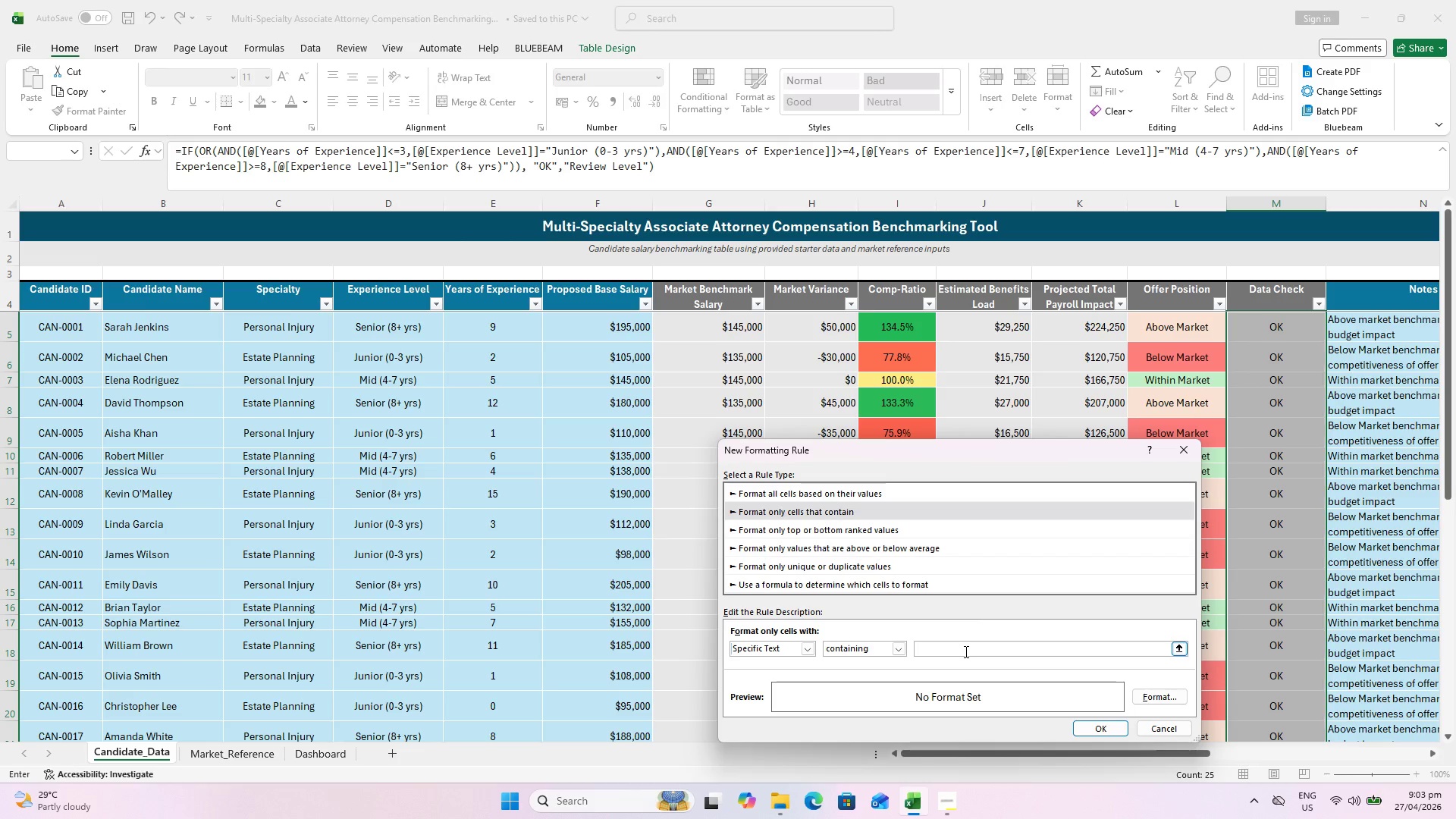 
wait(5.66)
 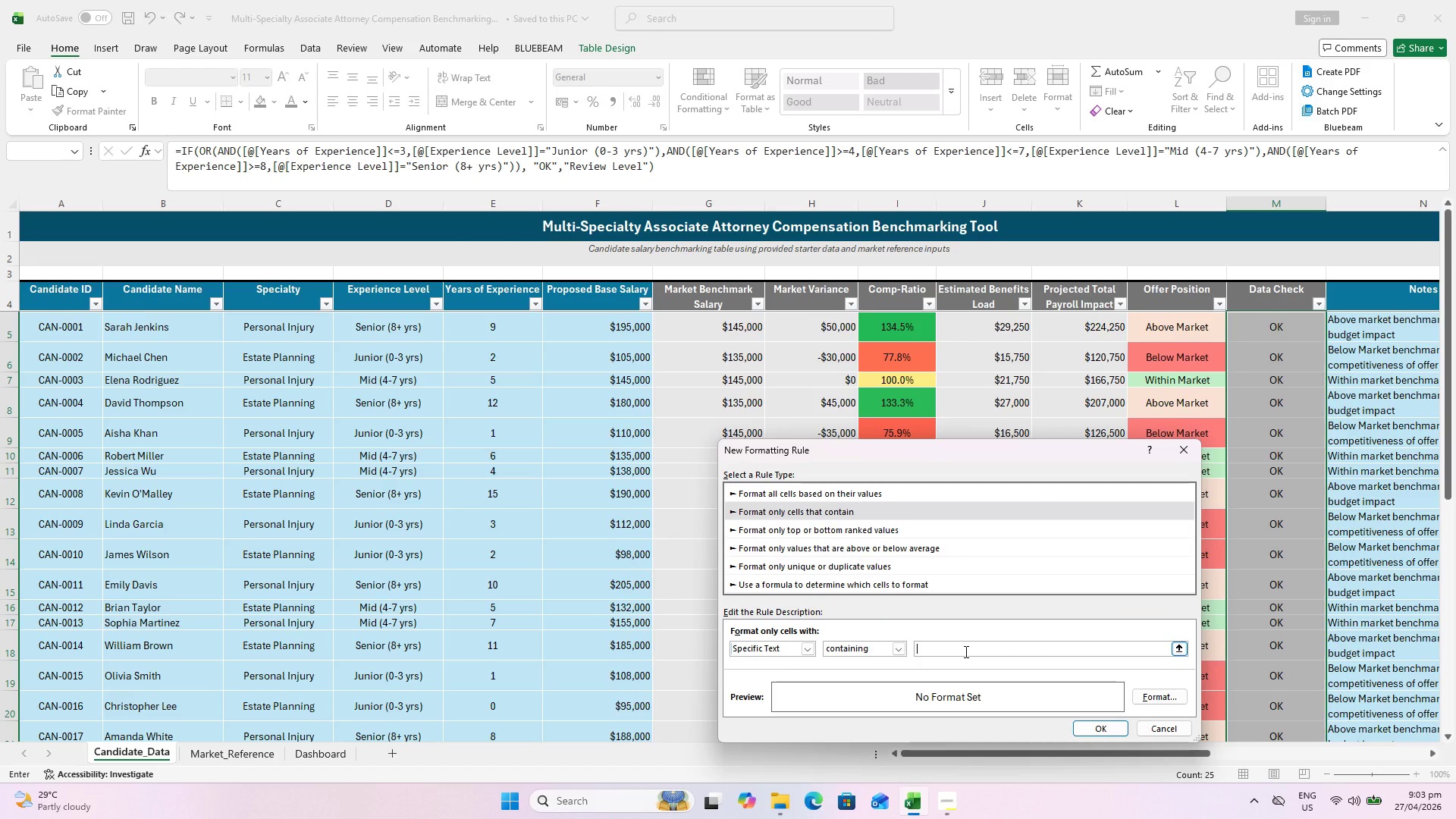 
type(OK)
 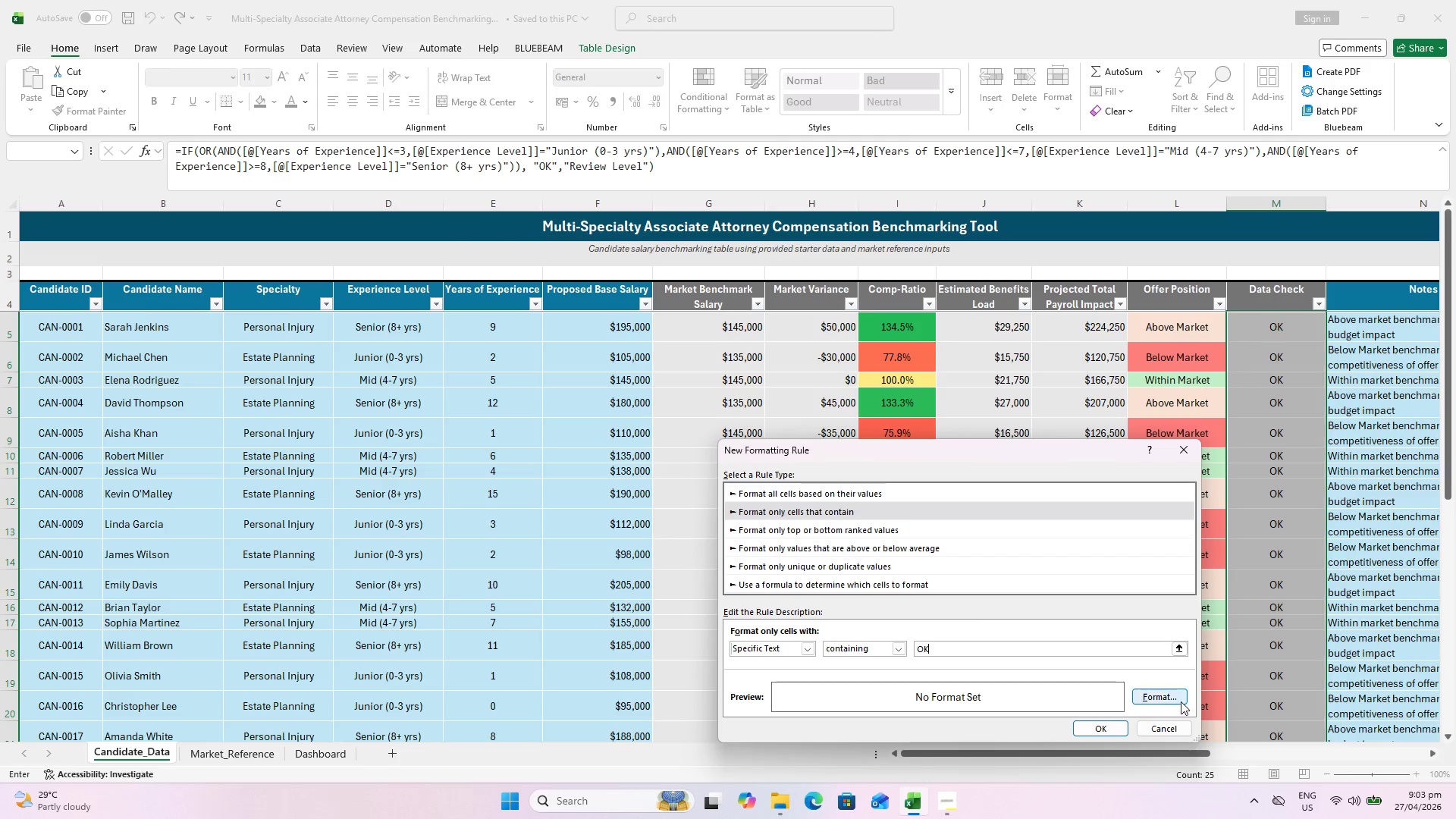 
left_click([1175, 696])
 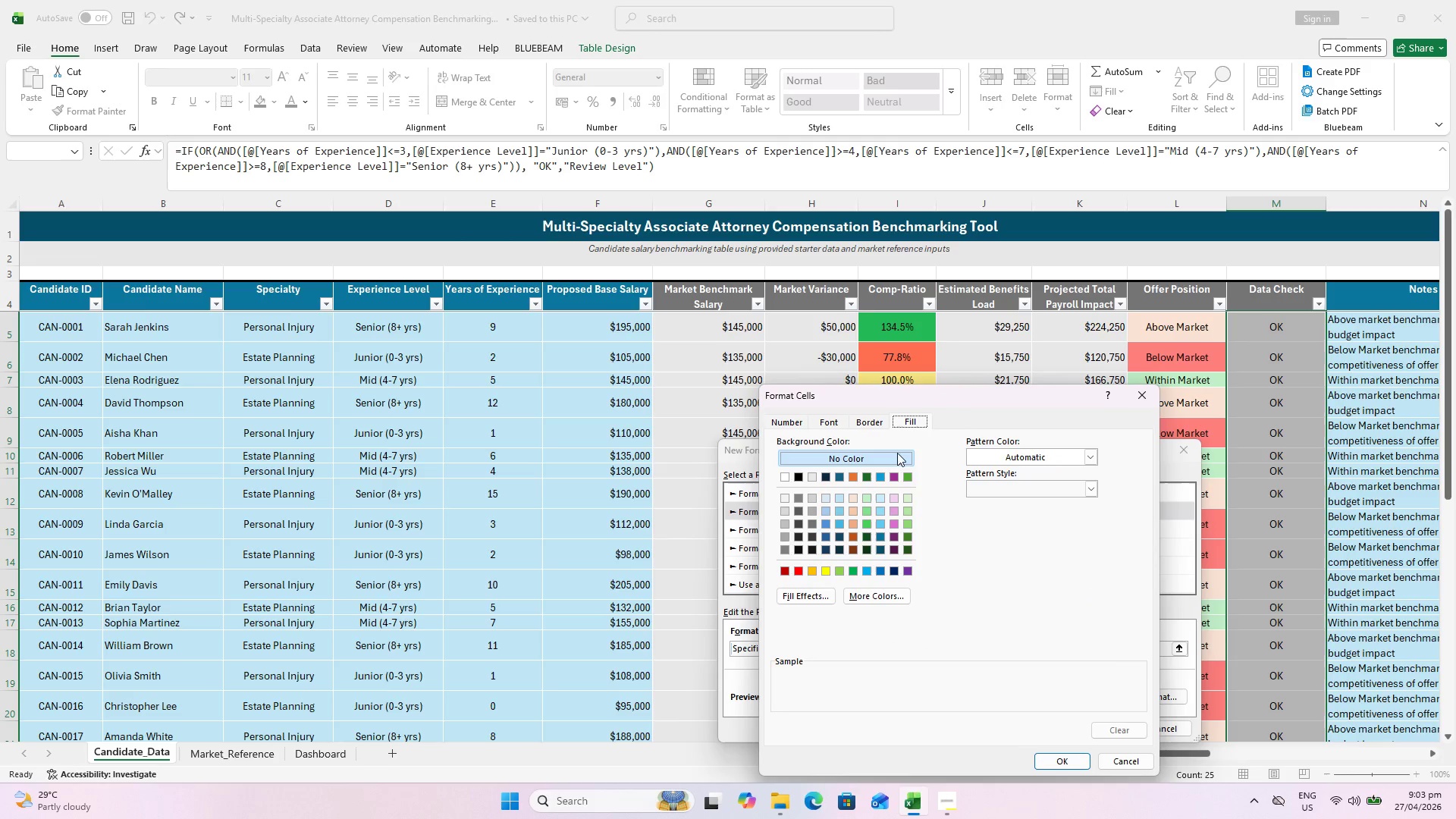 
left_click([870, 500])
 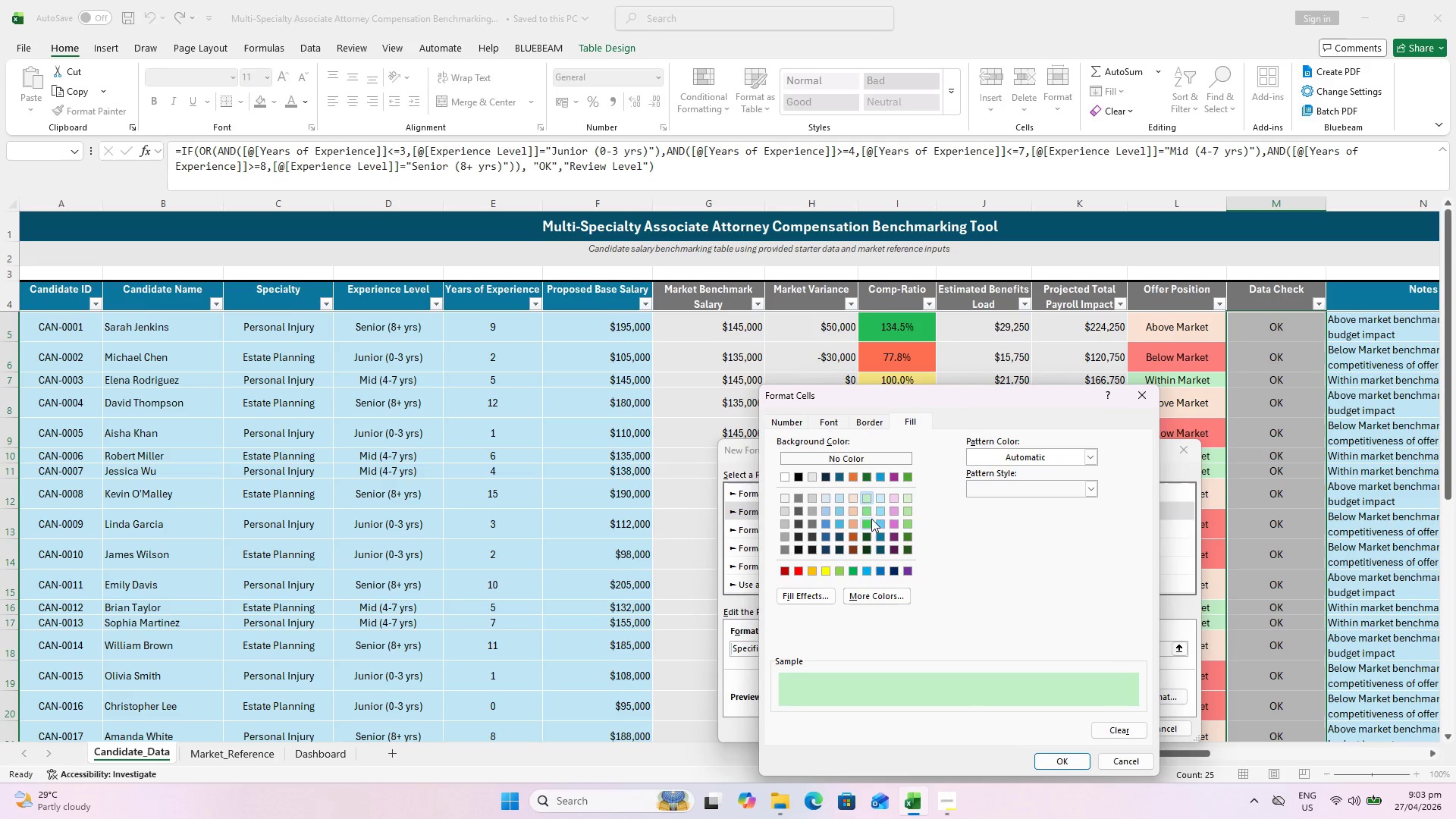 
left_click([869, 513])
 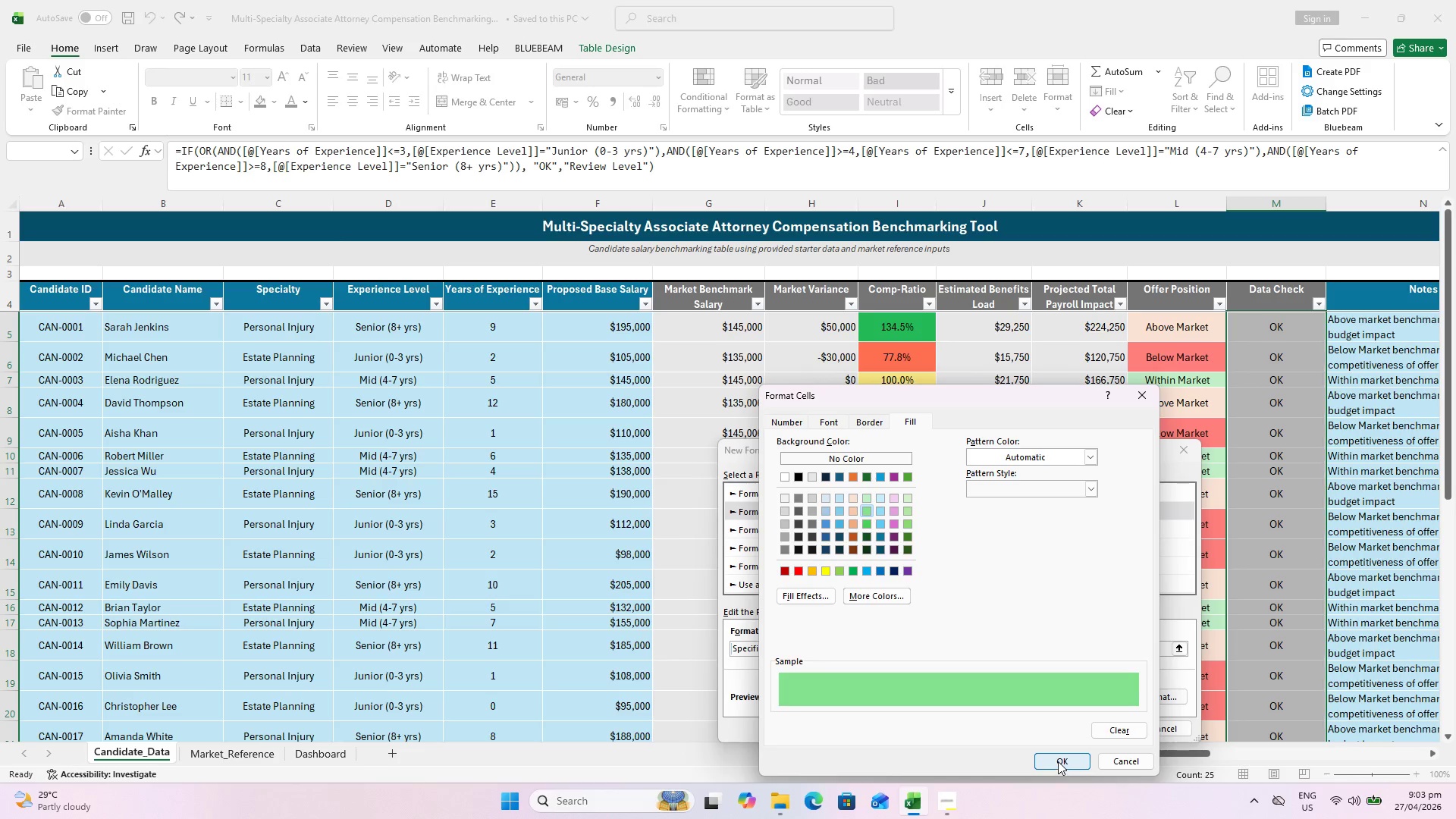 
left_click([1058, 761])
 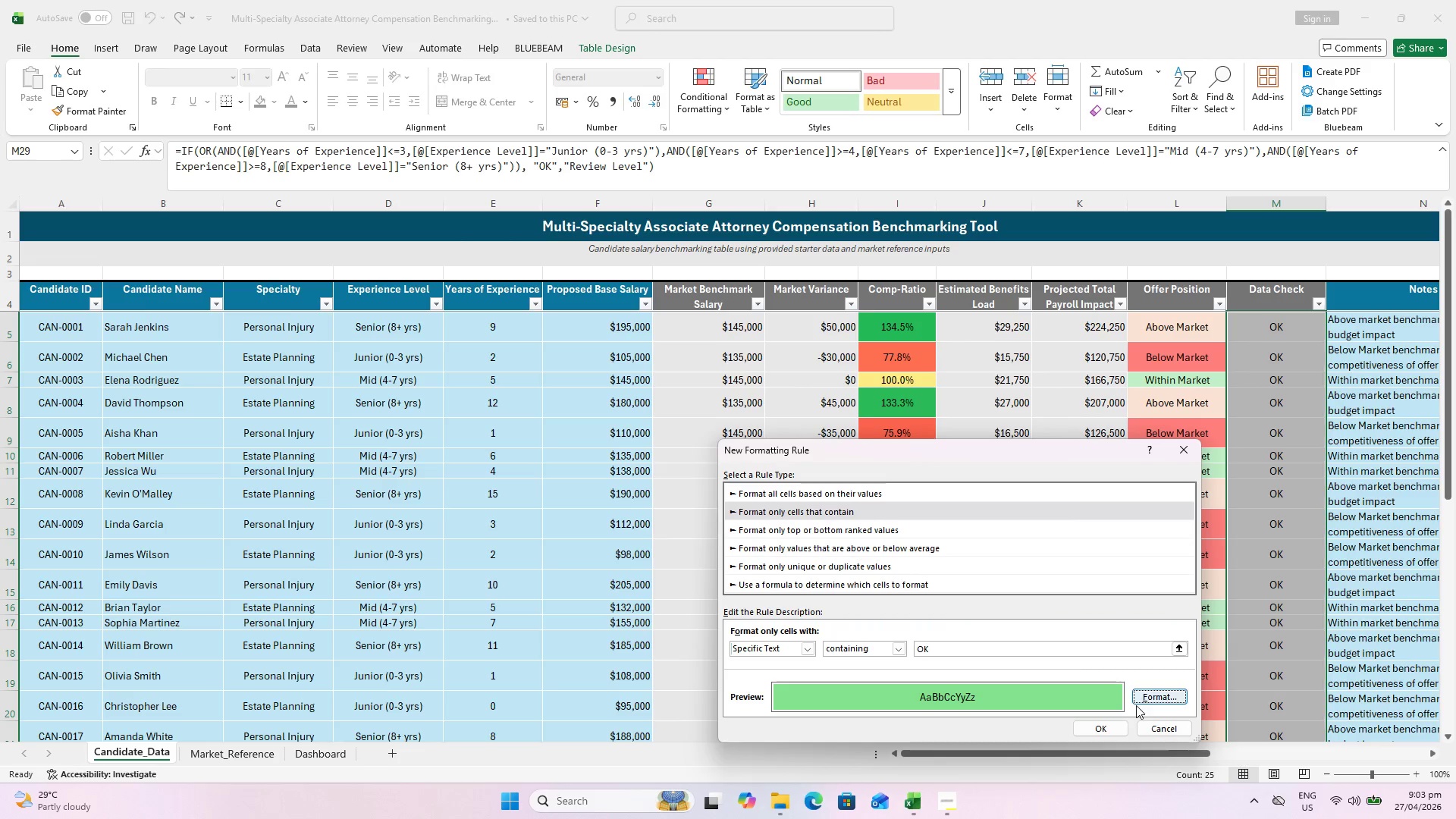 
left_click([1113, 729])
 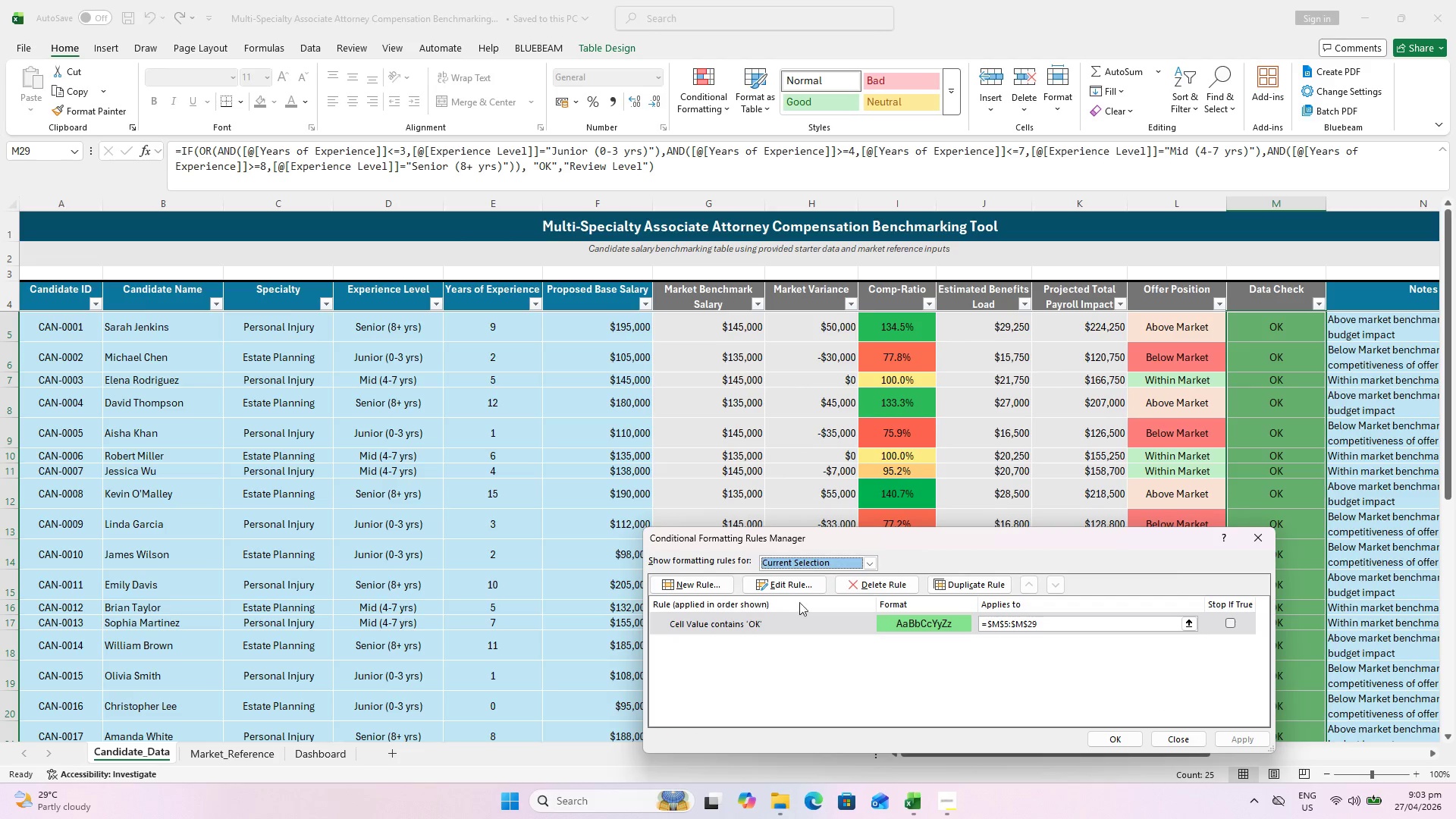 
left_click([717, 579])
 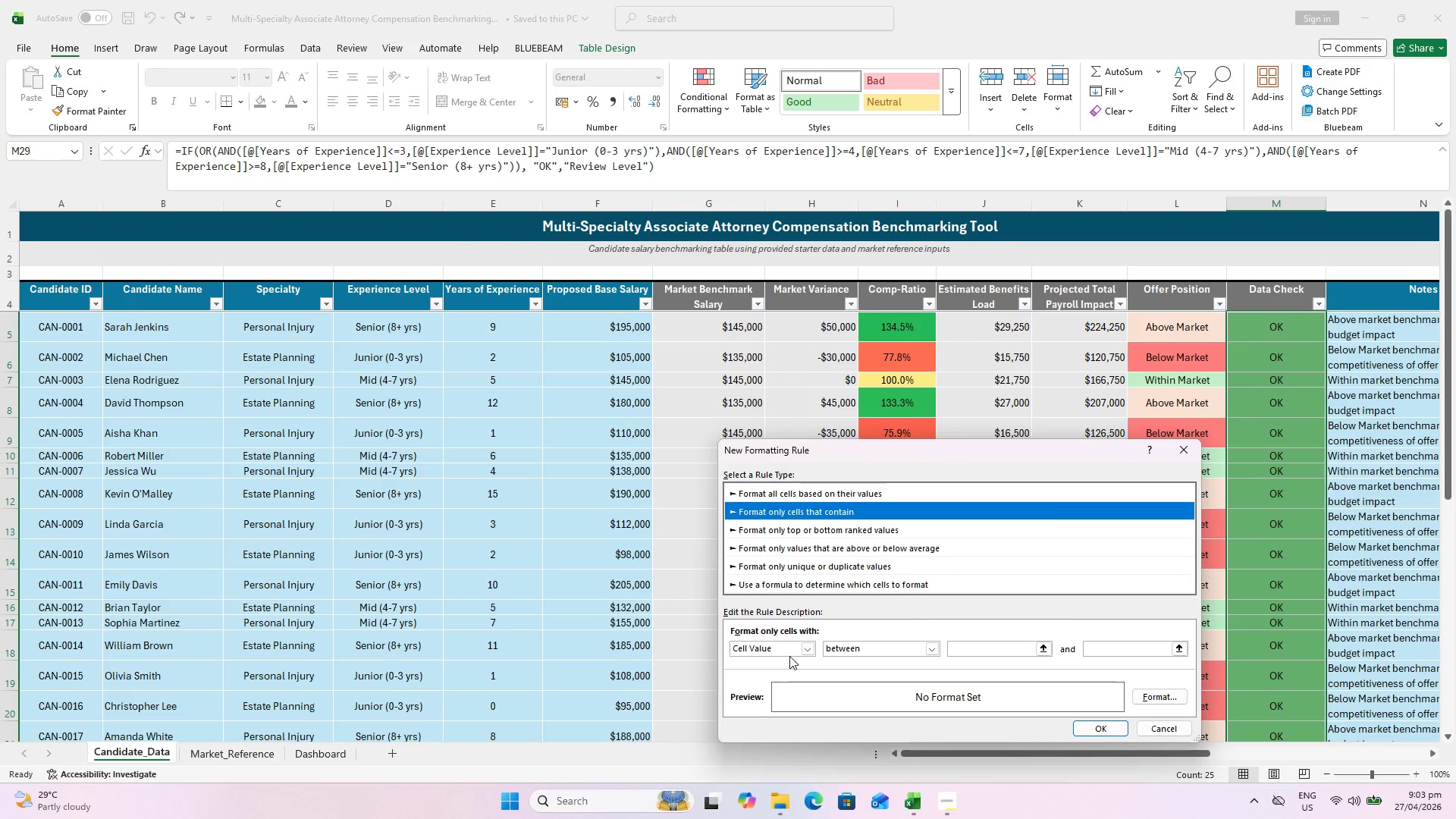 
left_click([789, 672])
 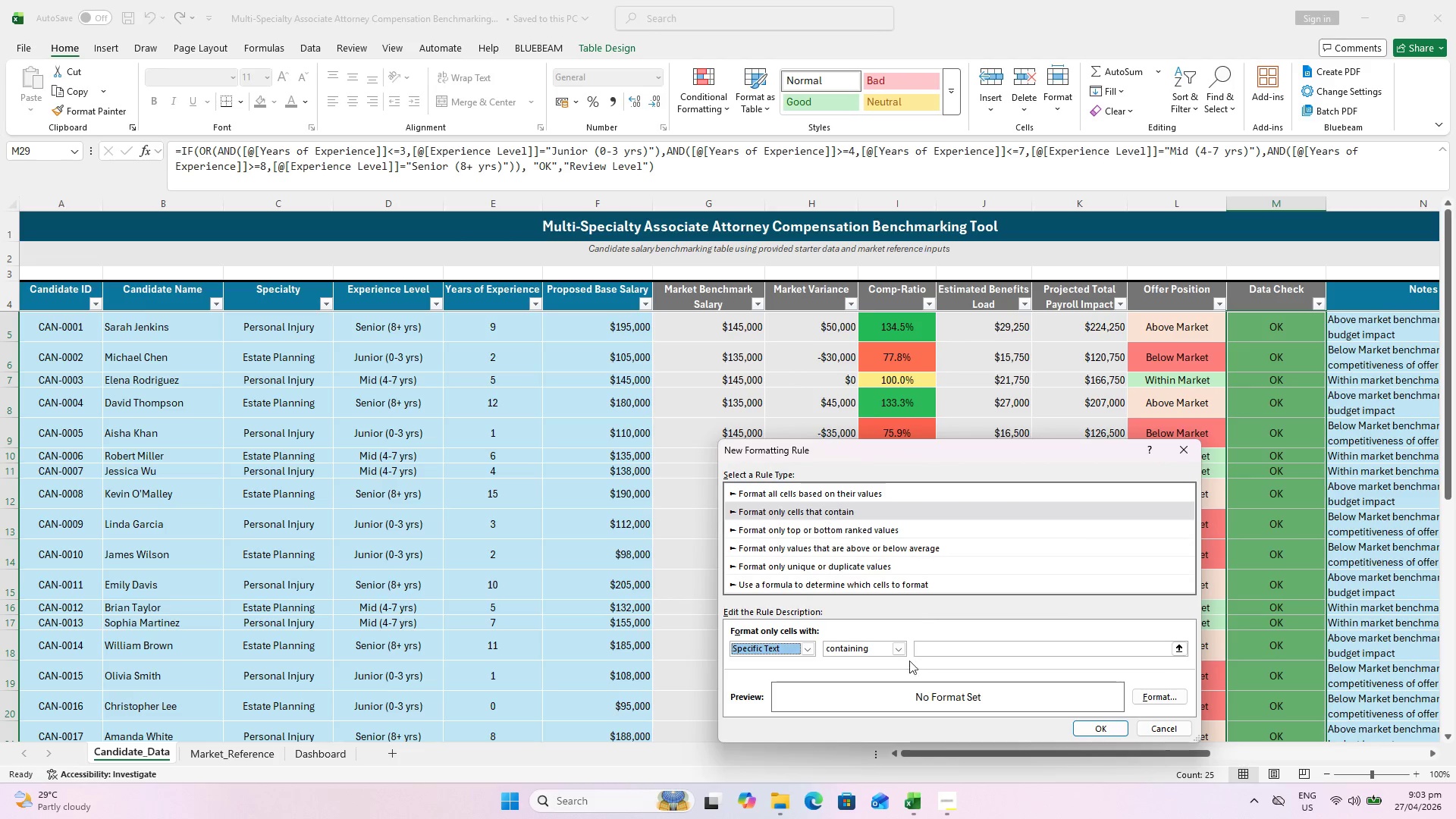 
left_click_drag(start_coordinate=[924, 648], to_coordinate=[933, 651])
 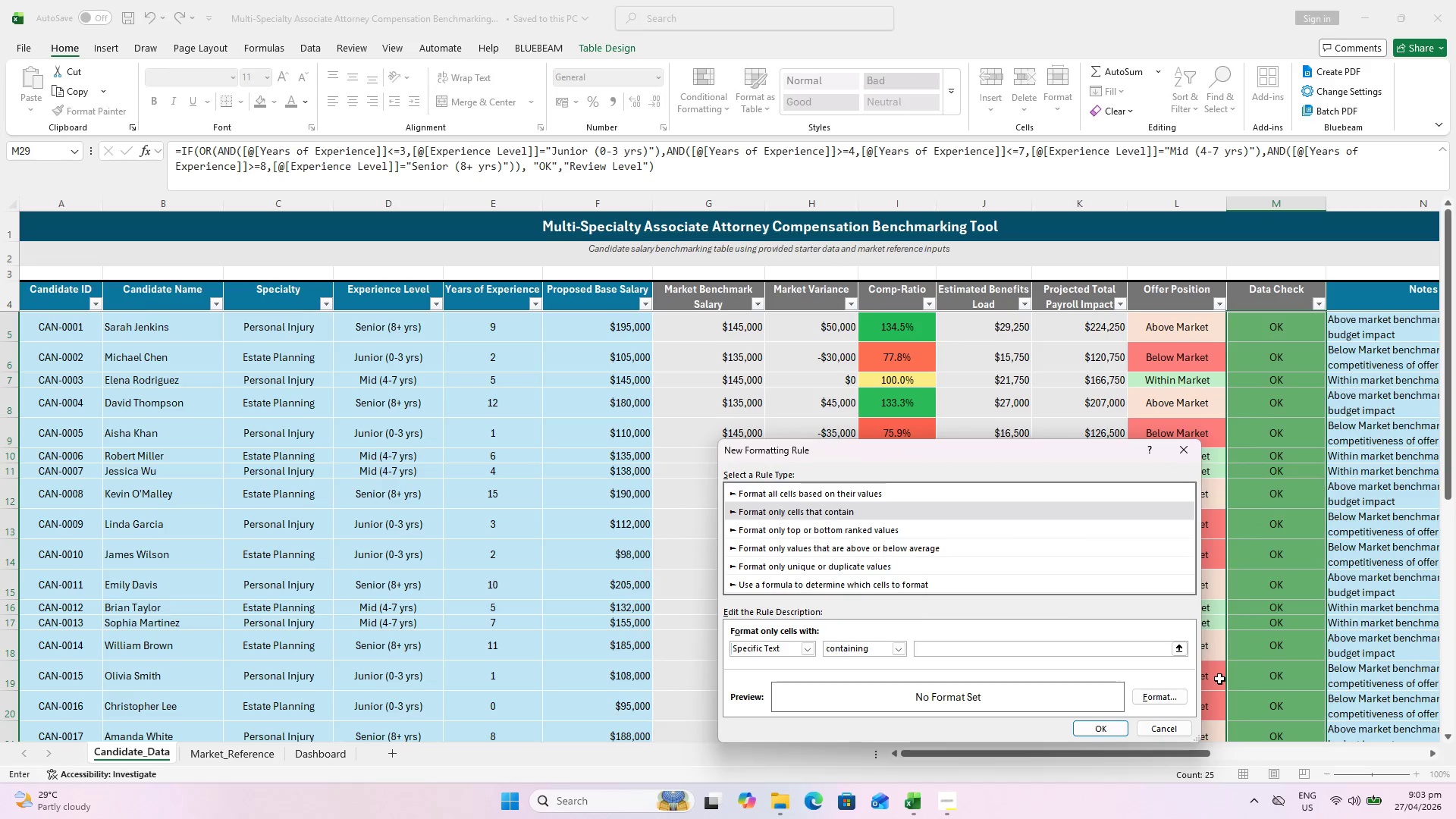 
type(Review Level)
 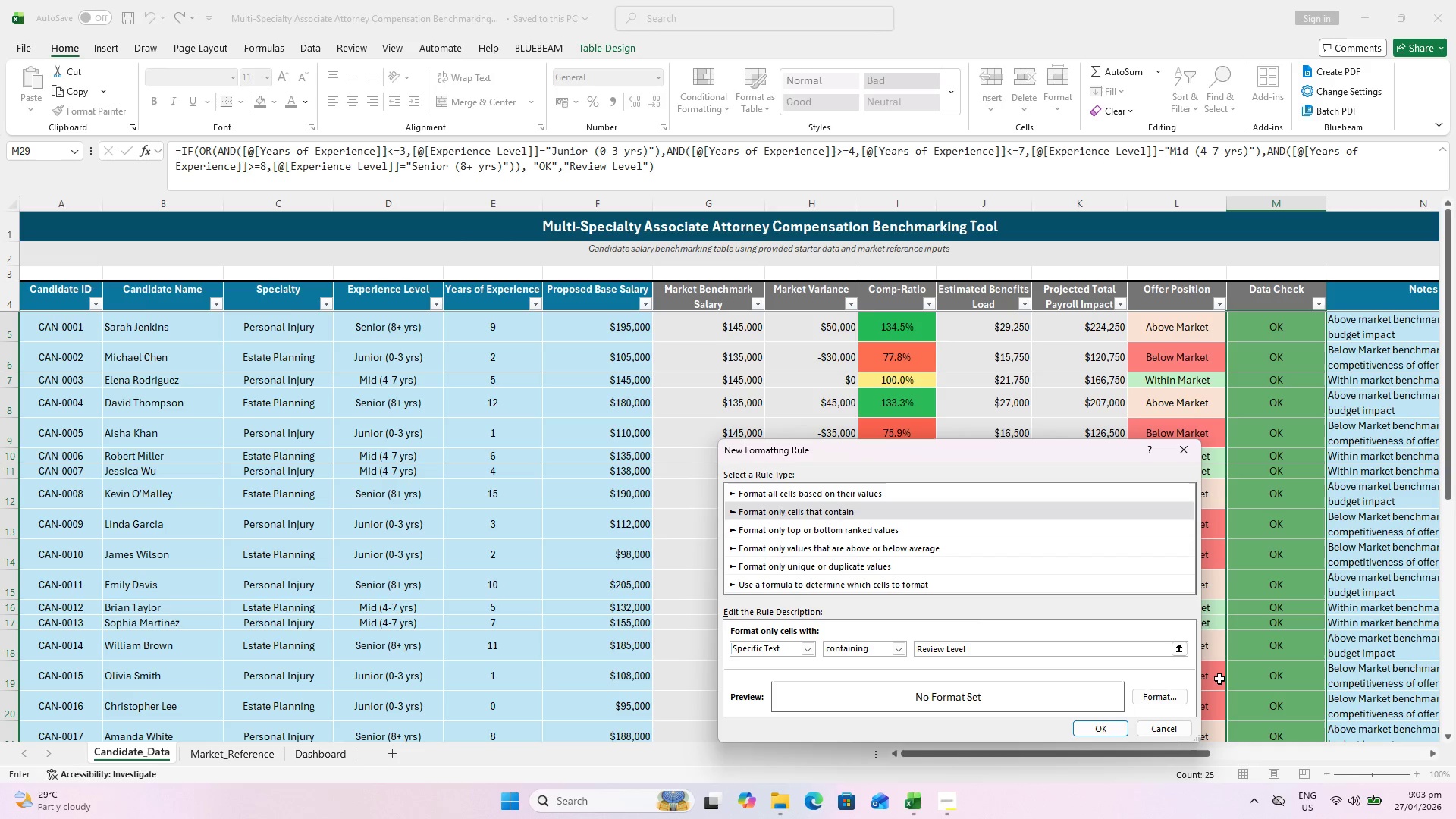 
left_click([1156, 699])
 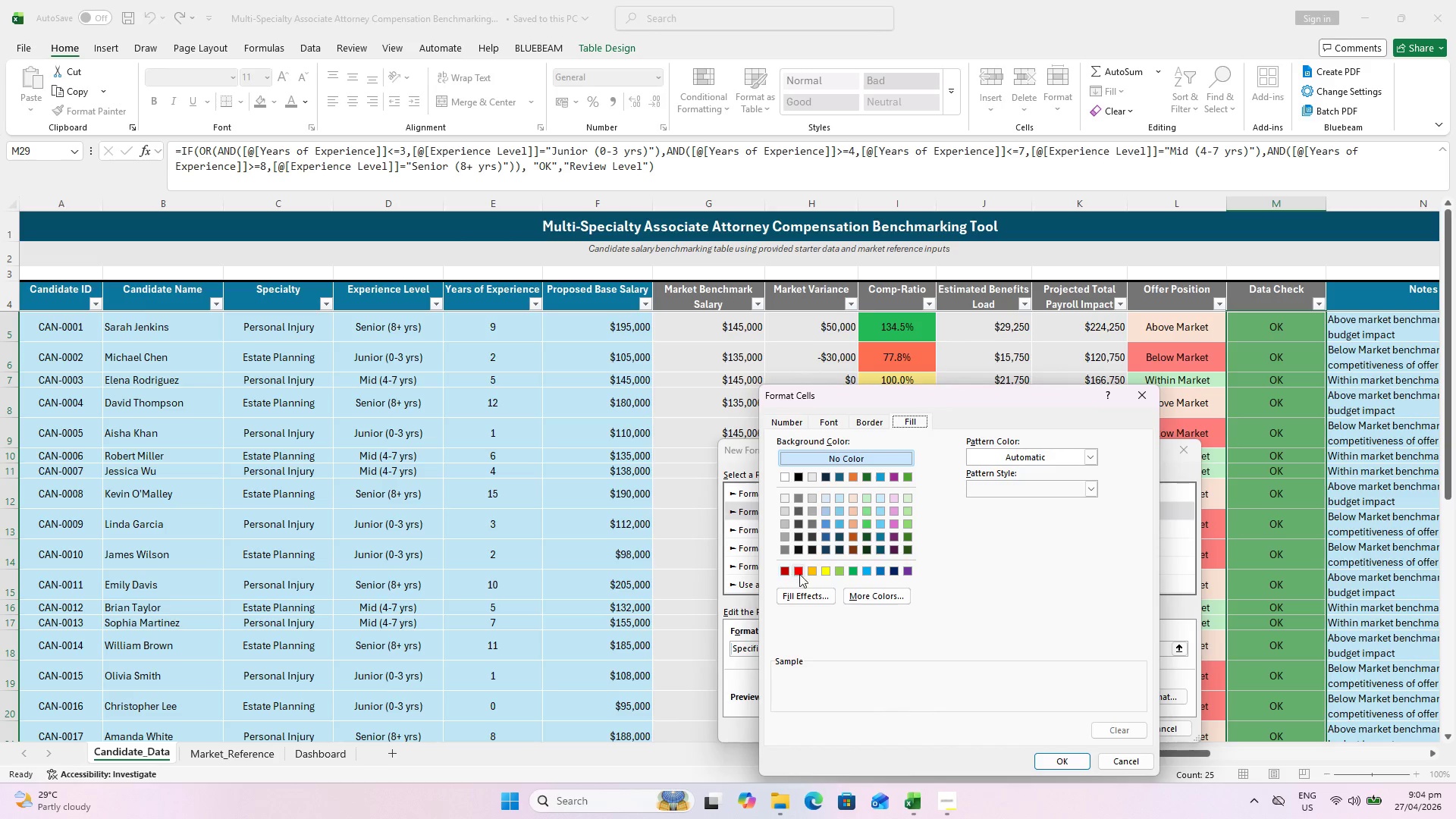 
left_click([798, 570])
 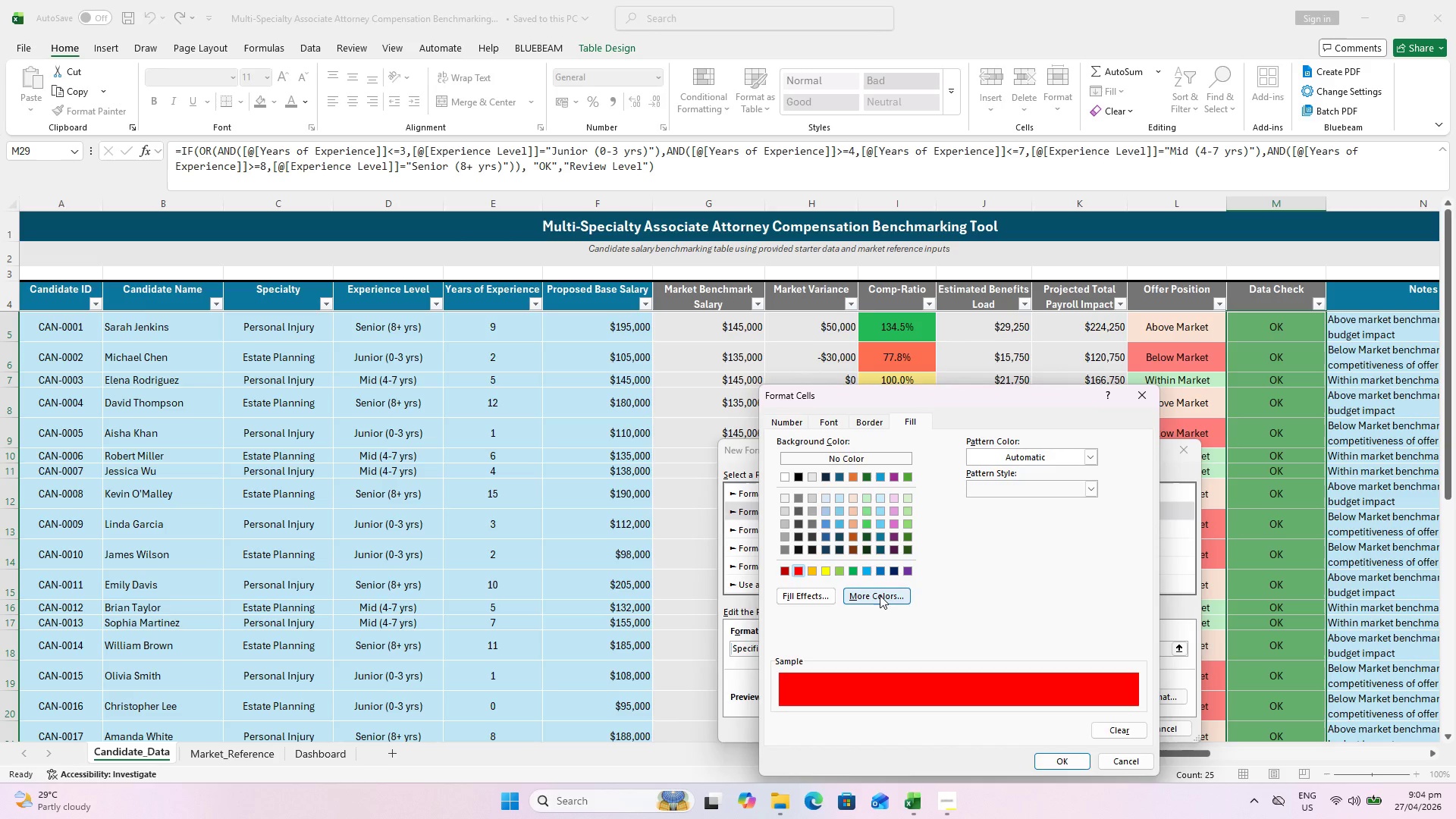 
left_click([880, 595])
 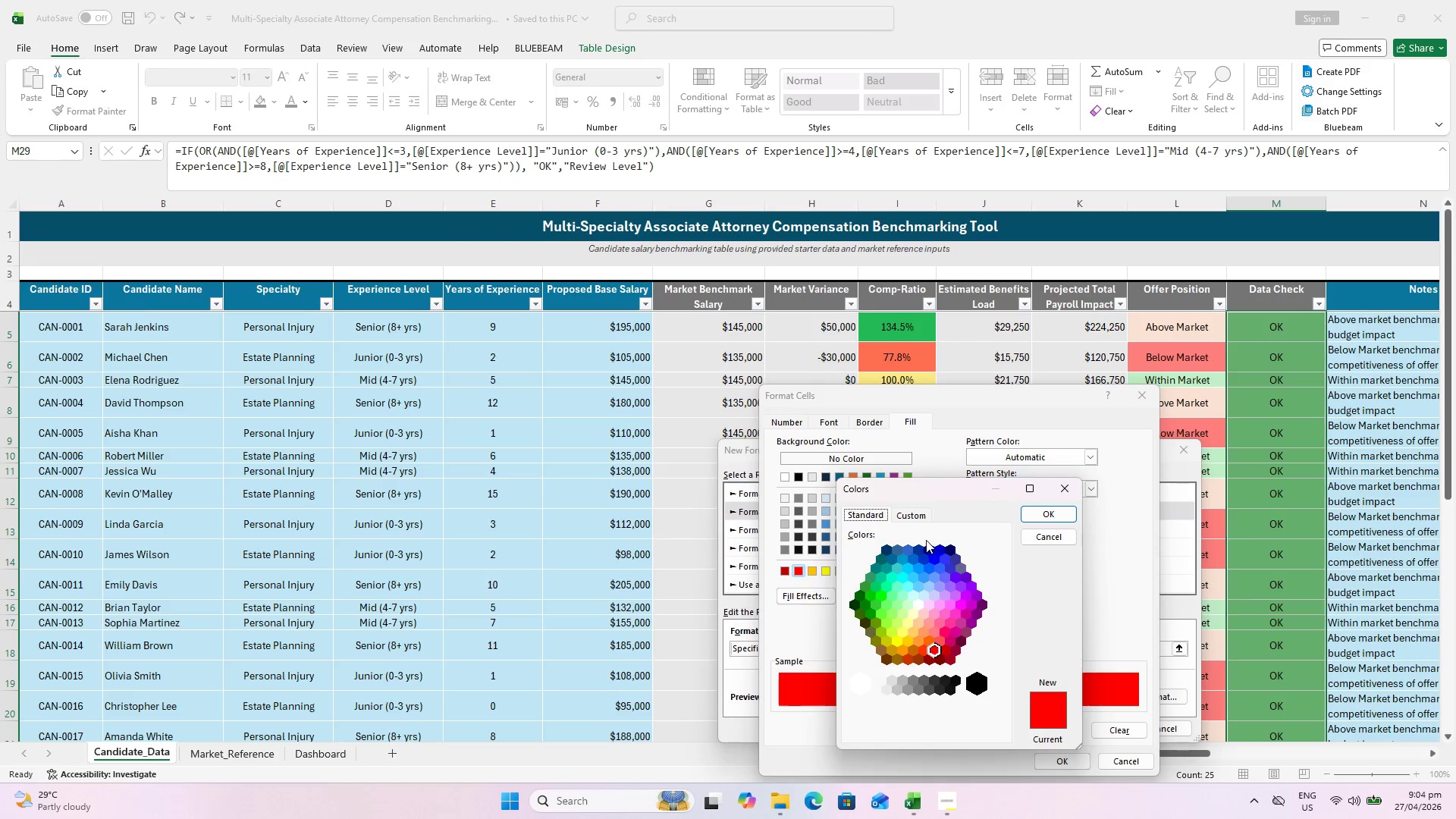 
left_click([918, 516])
 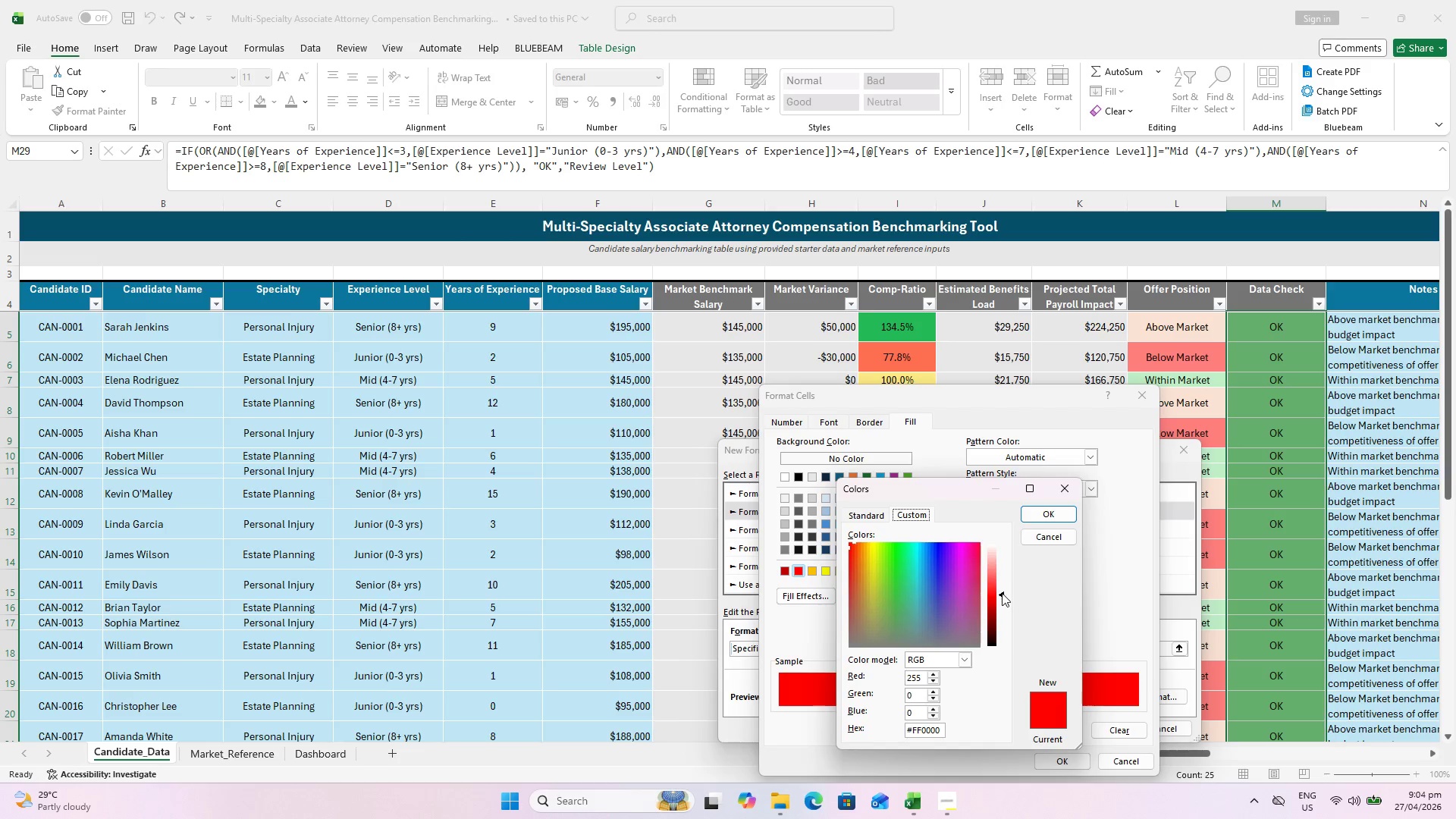 
left_click_drag(start_coordinate=[1002, 595], to_coordinate=[993, 574])
 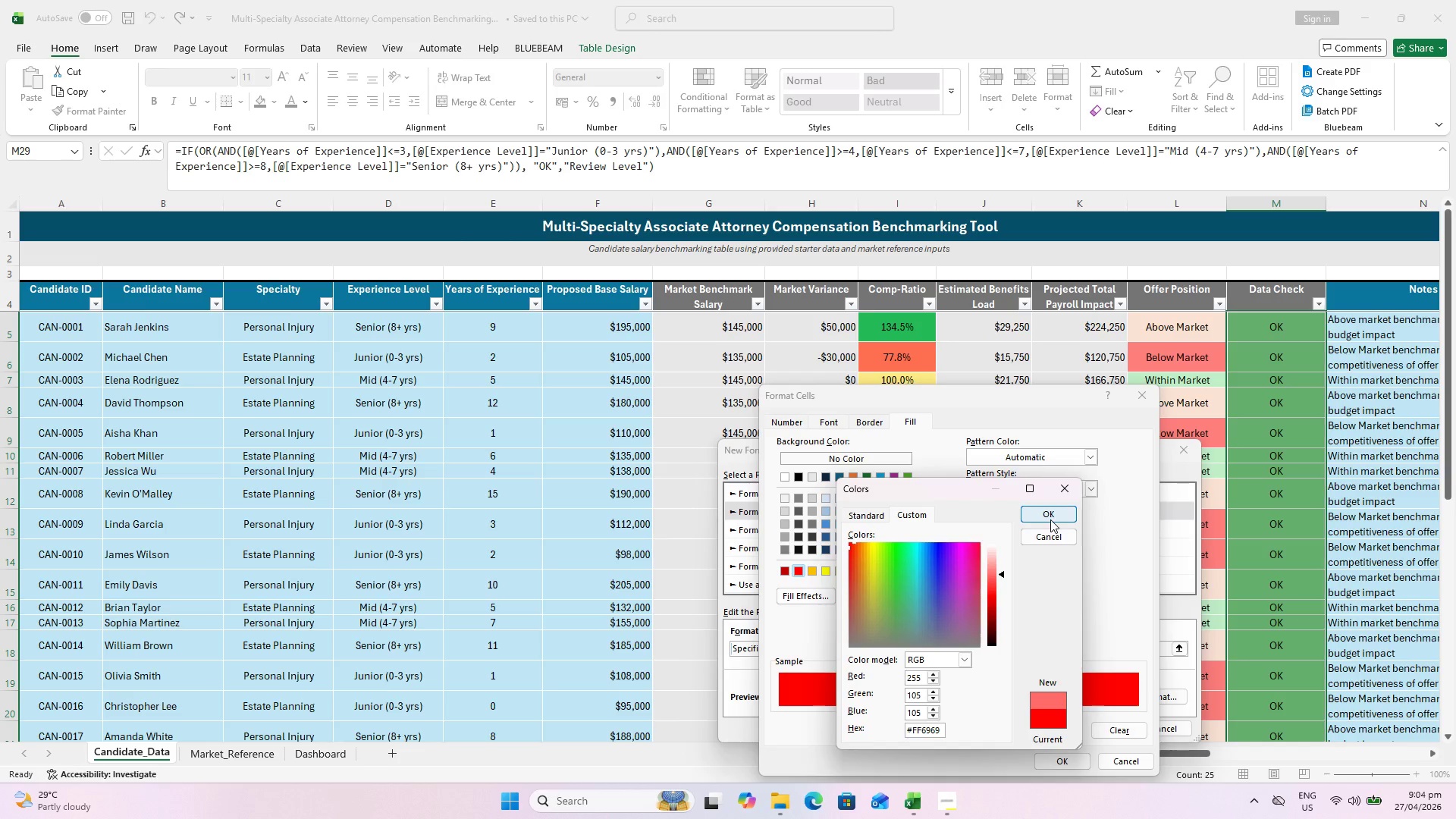 
left_click([1050, 519])
 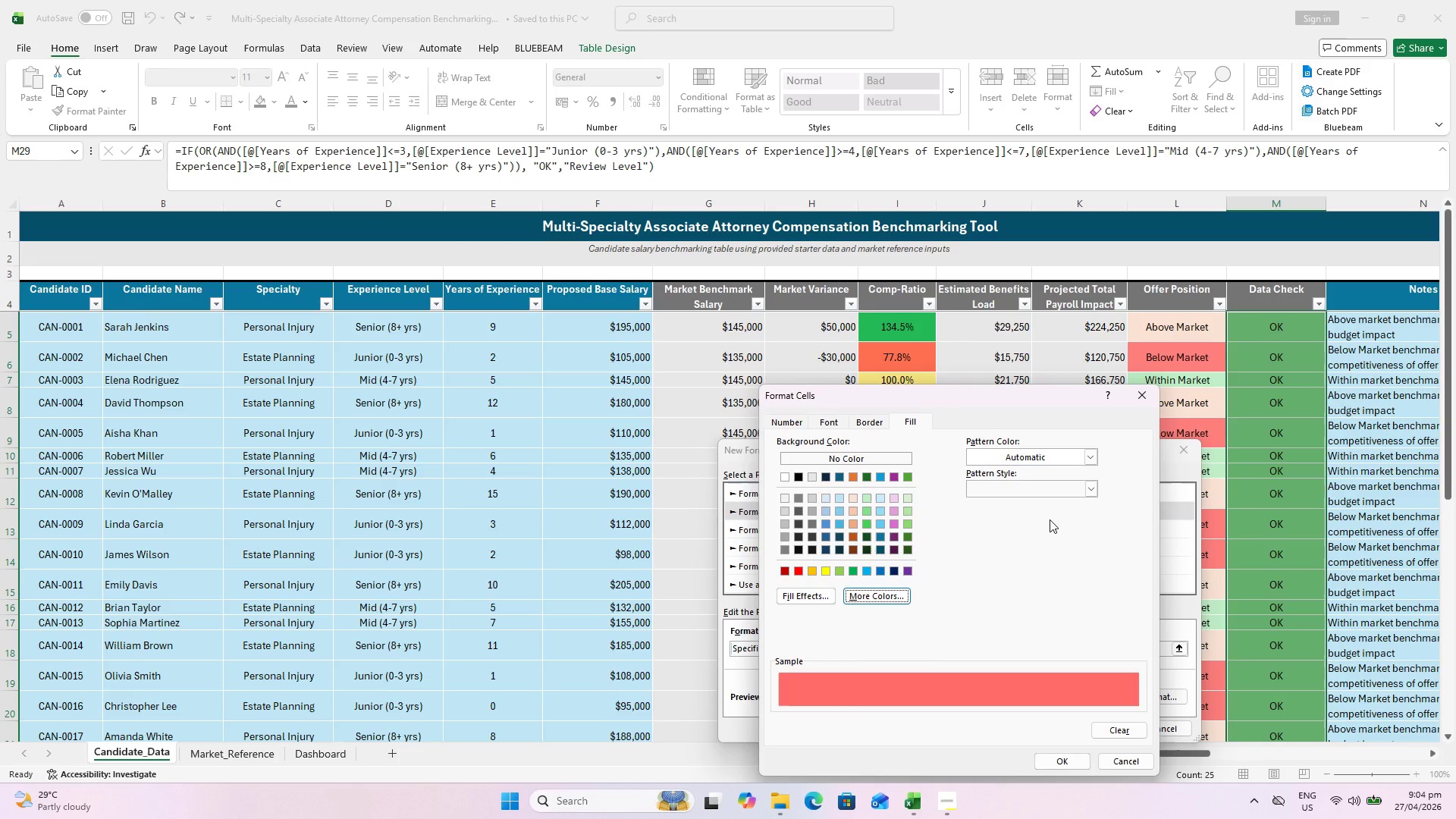 
left_click([832, 421])
 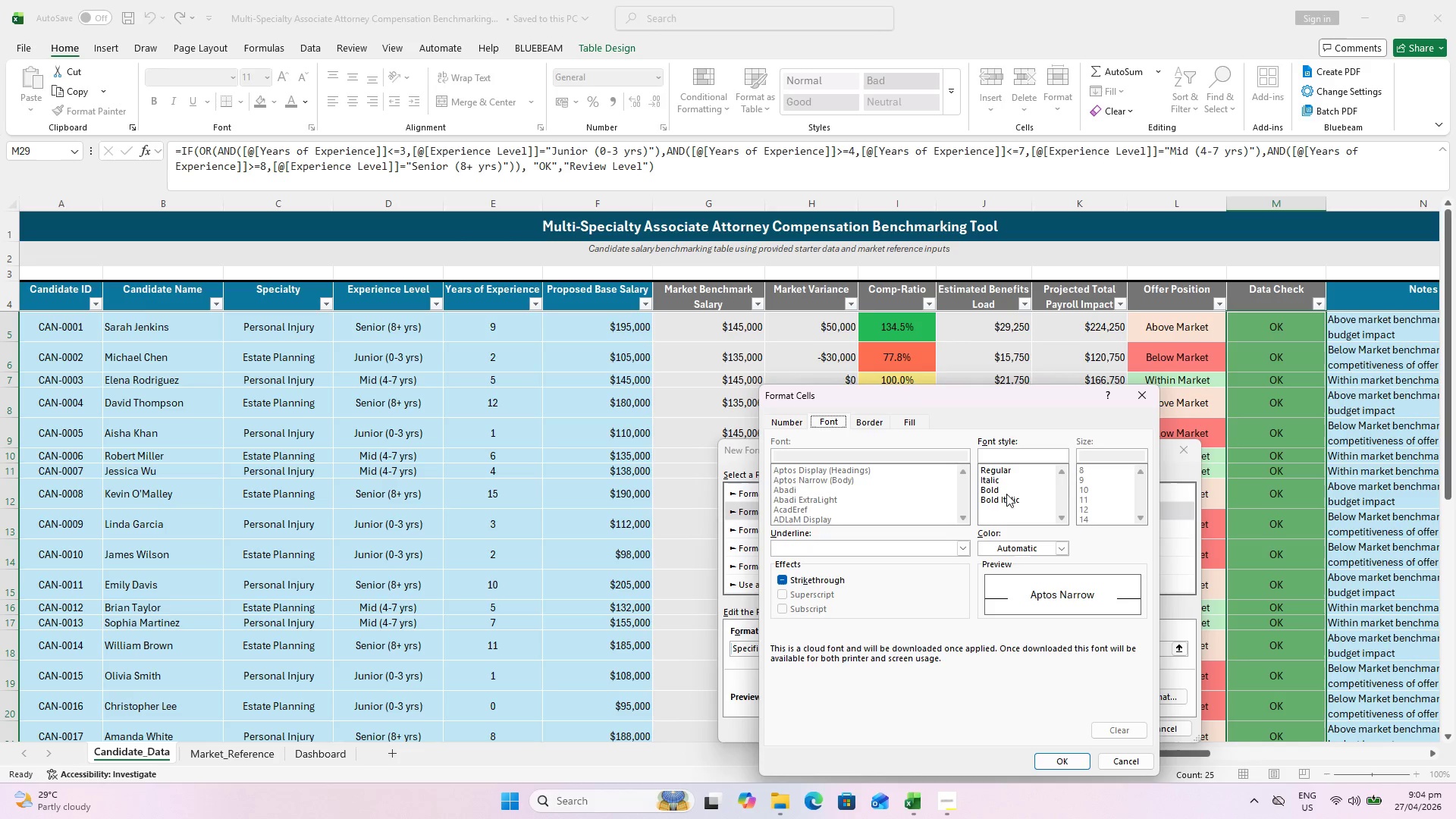 
left_click([1003, 492])
 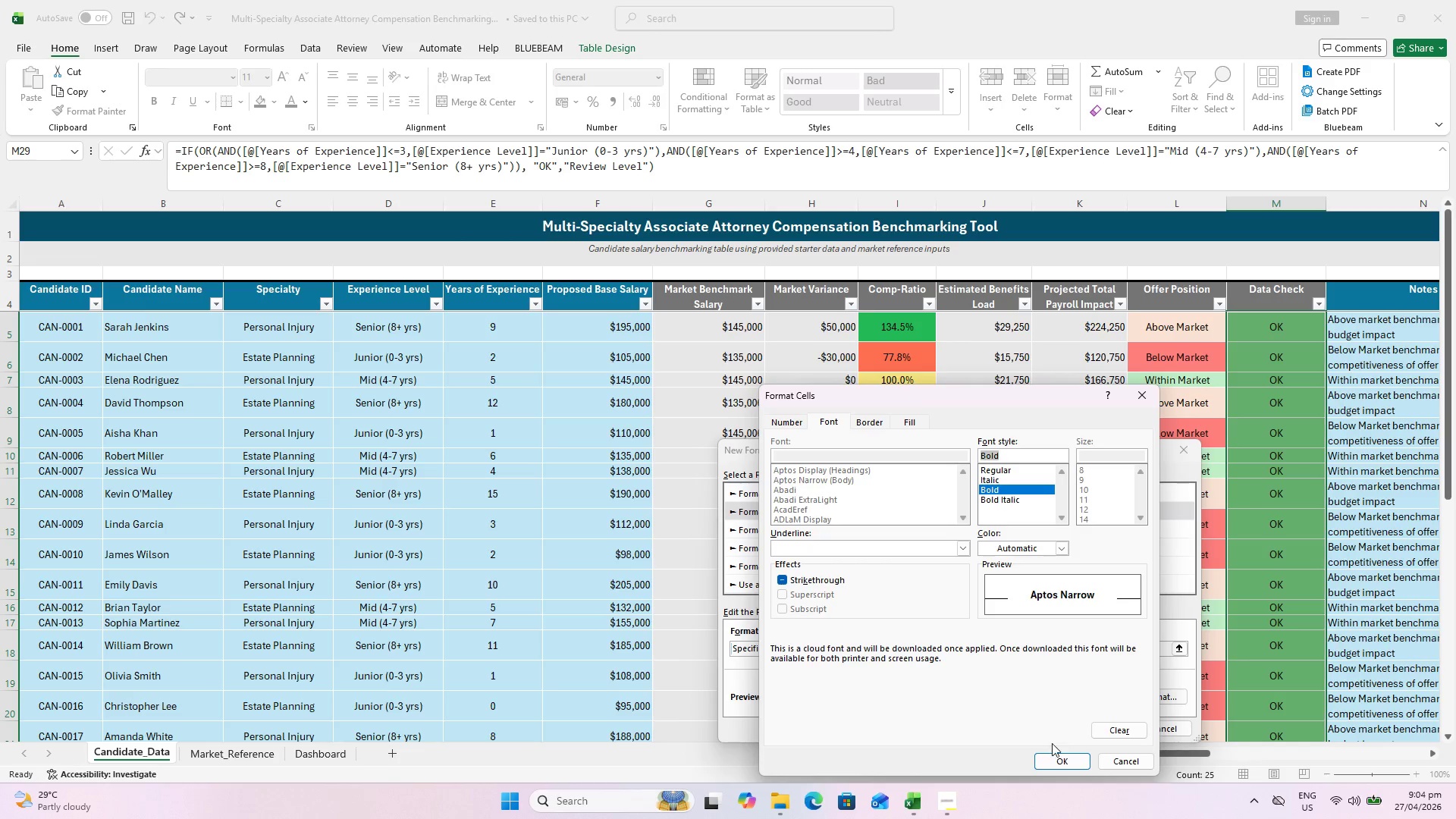 
left_click([1057, 766])
 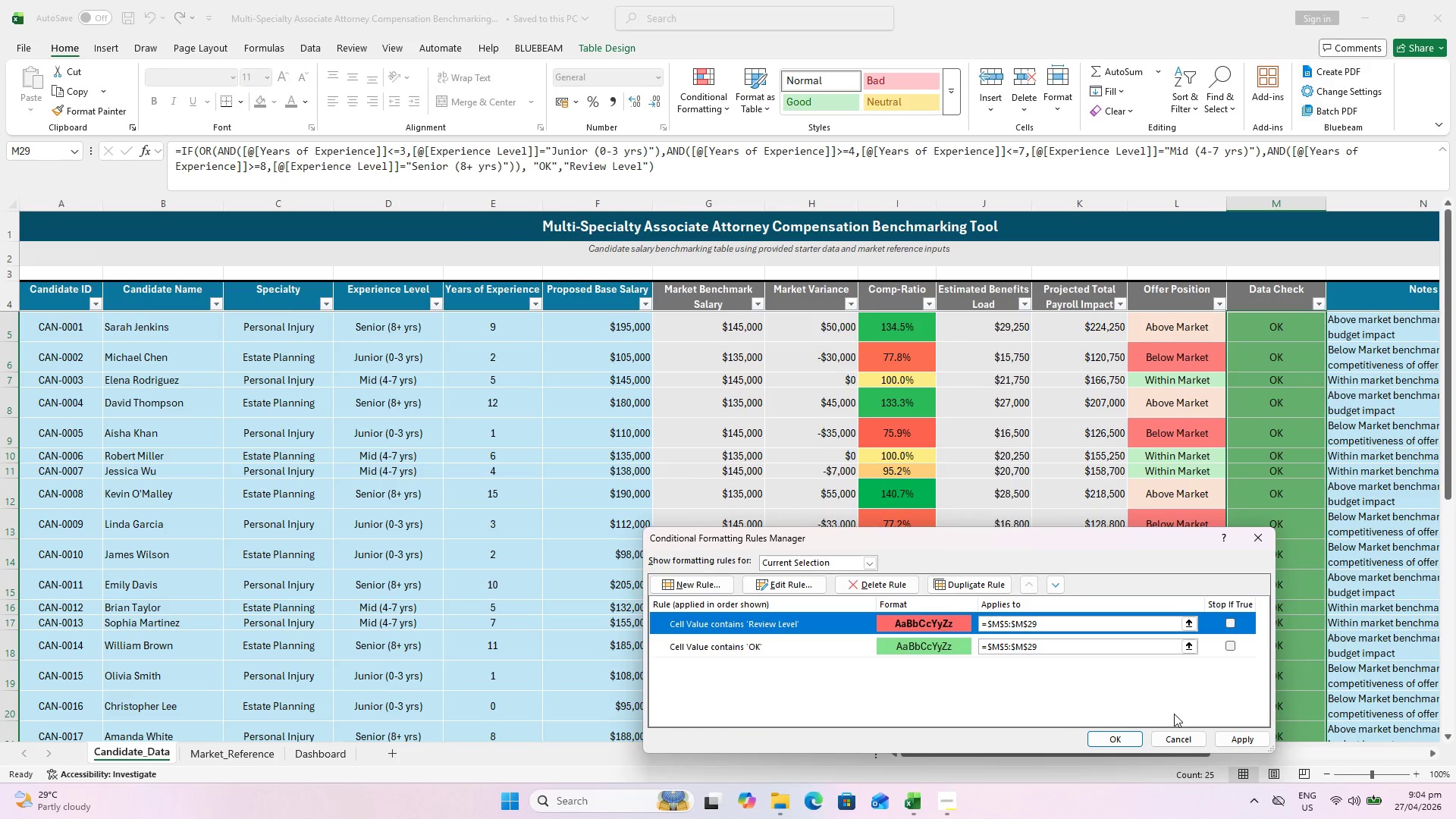 
left_click([1231, 737])
 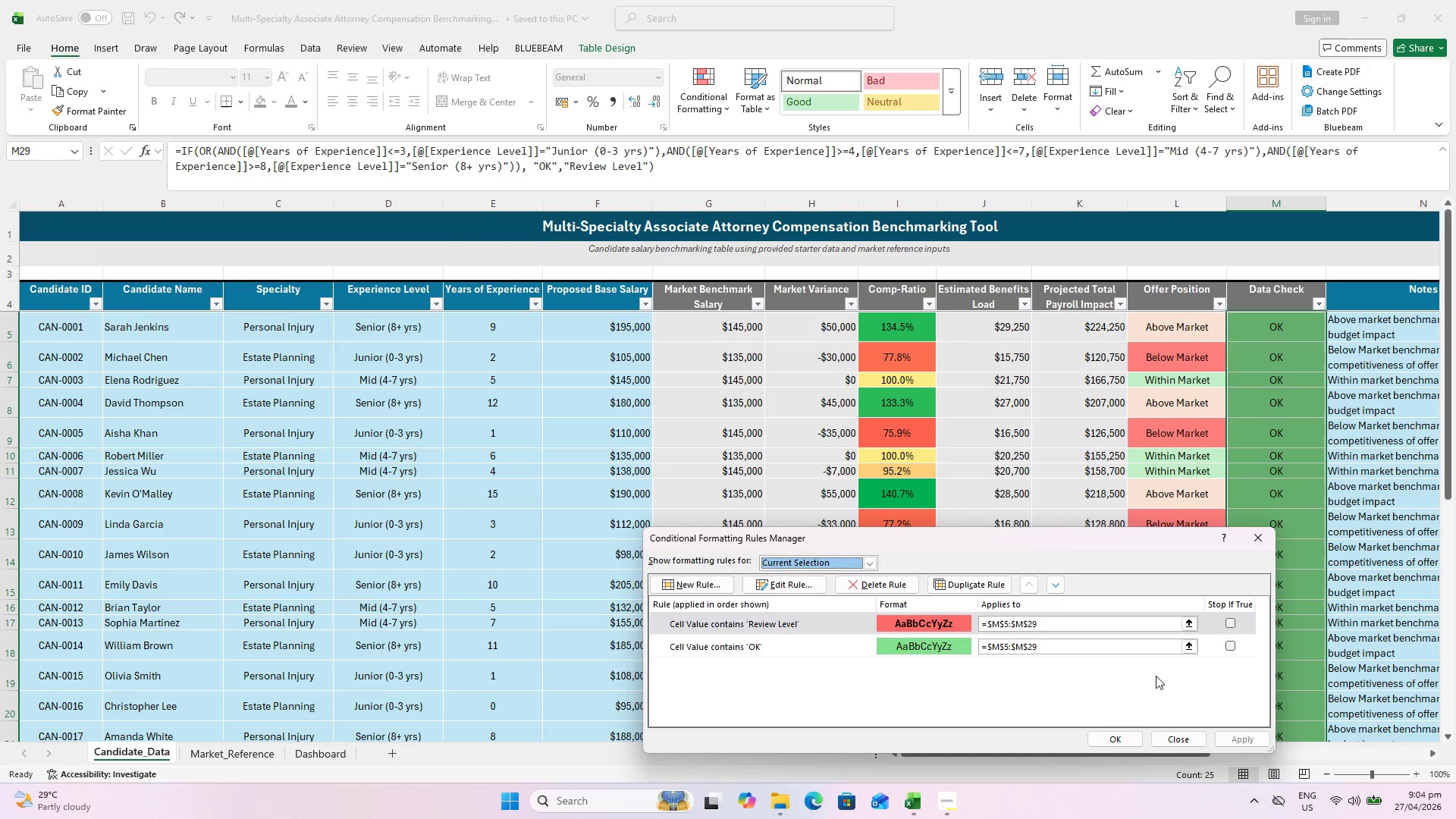 
left_click([1119, 744])
 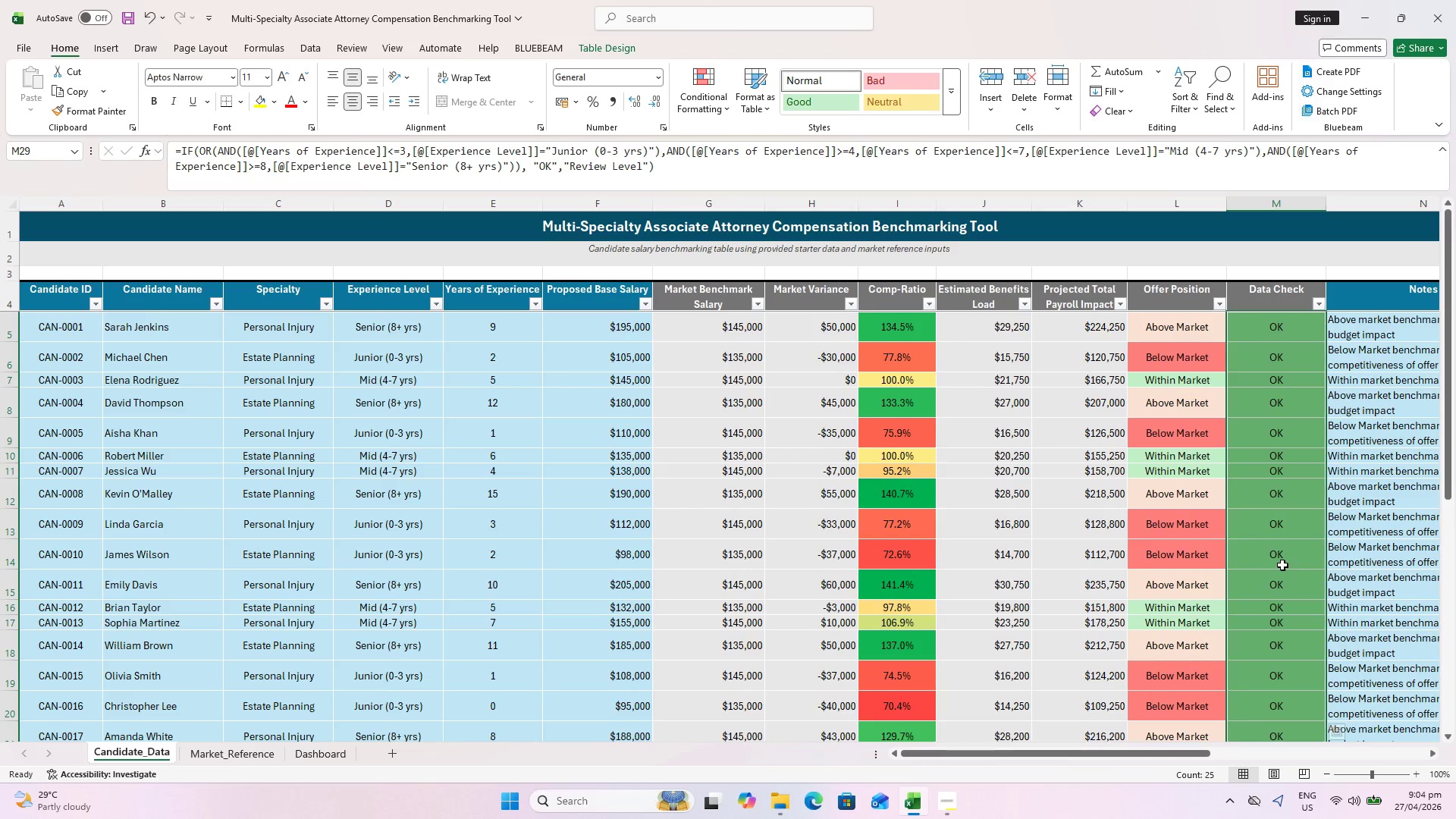 
left_click_drag(start_coordinate=[1083, 651], to_coordinate=[1078, 646])
 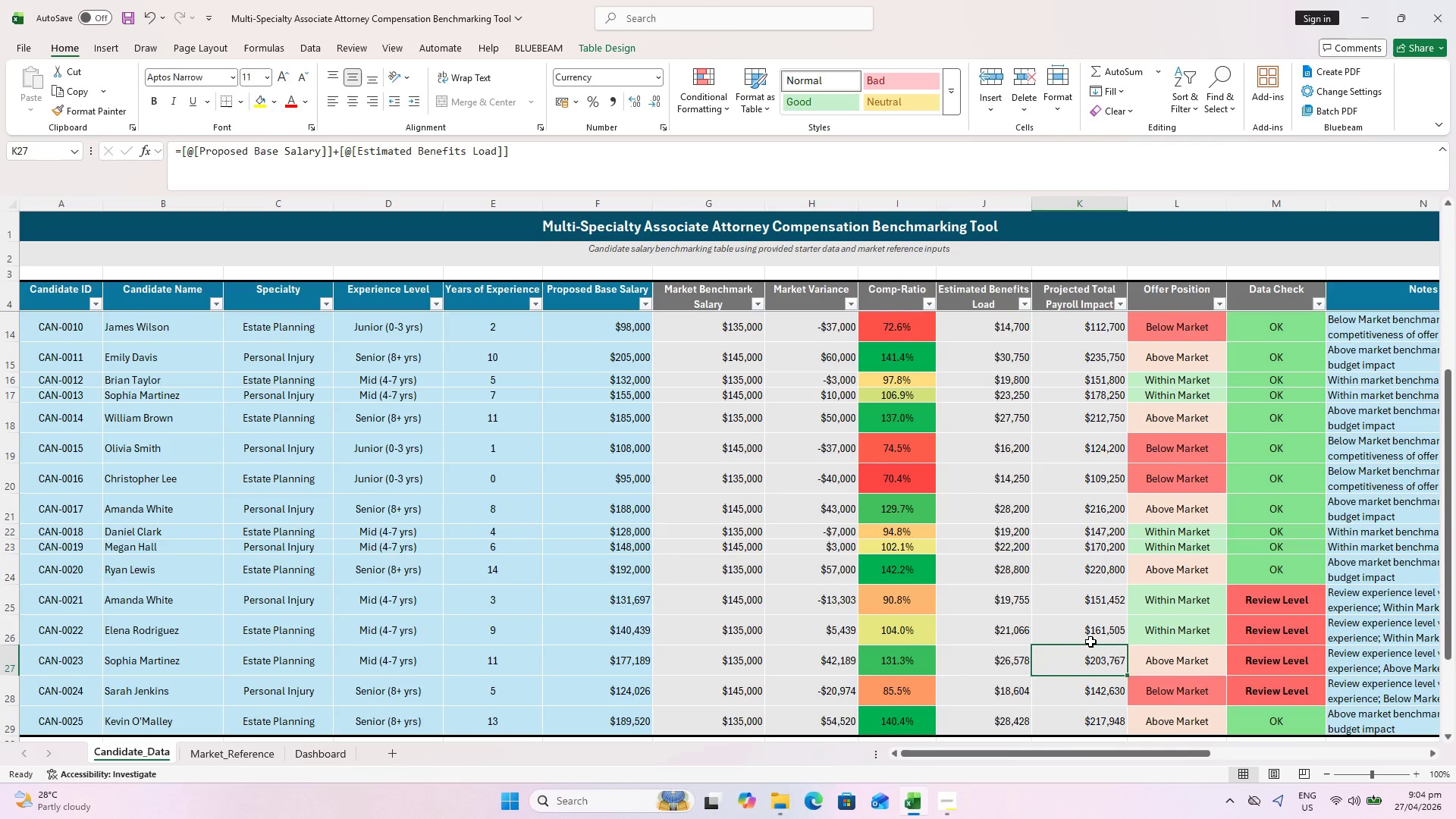 
scroll: coordinate [1273, 562], scroll_direction: down, amount: 5.0
 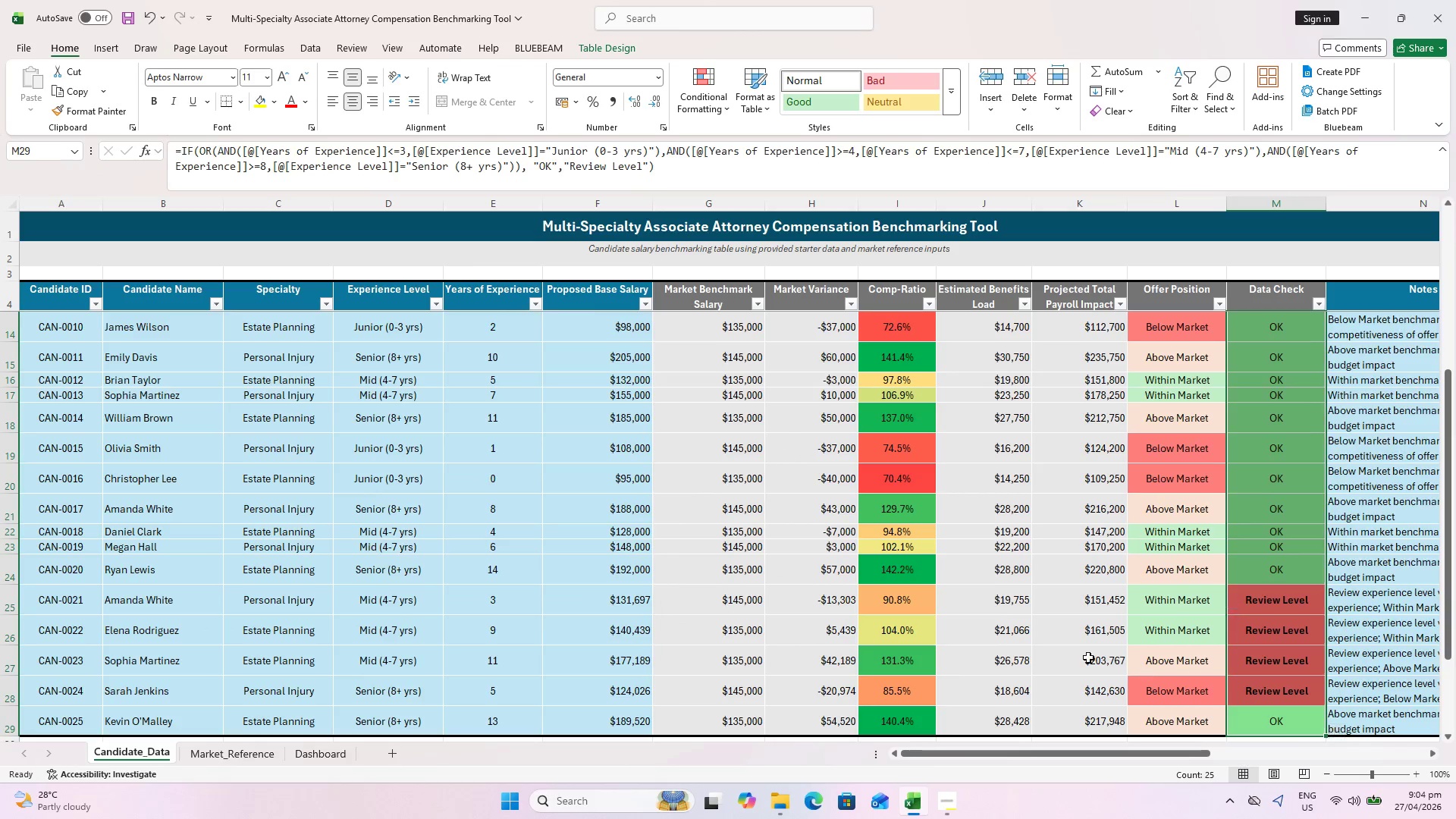 
key(Control+S)
 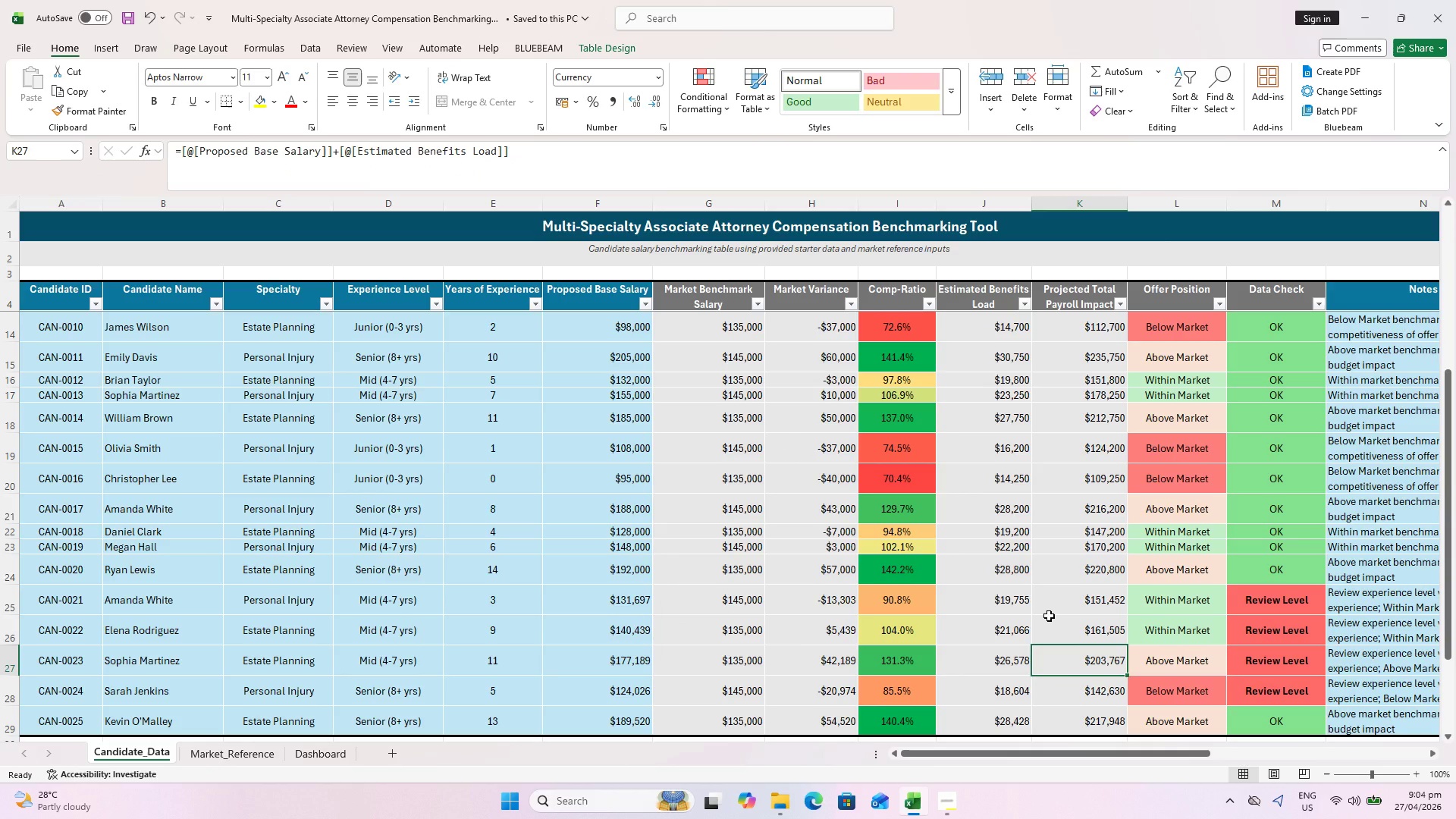 
wait(6.47)
 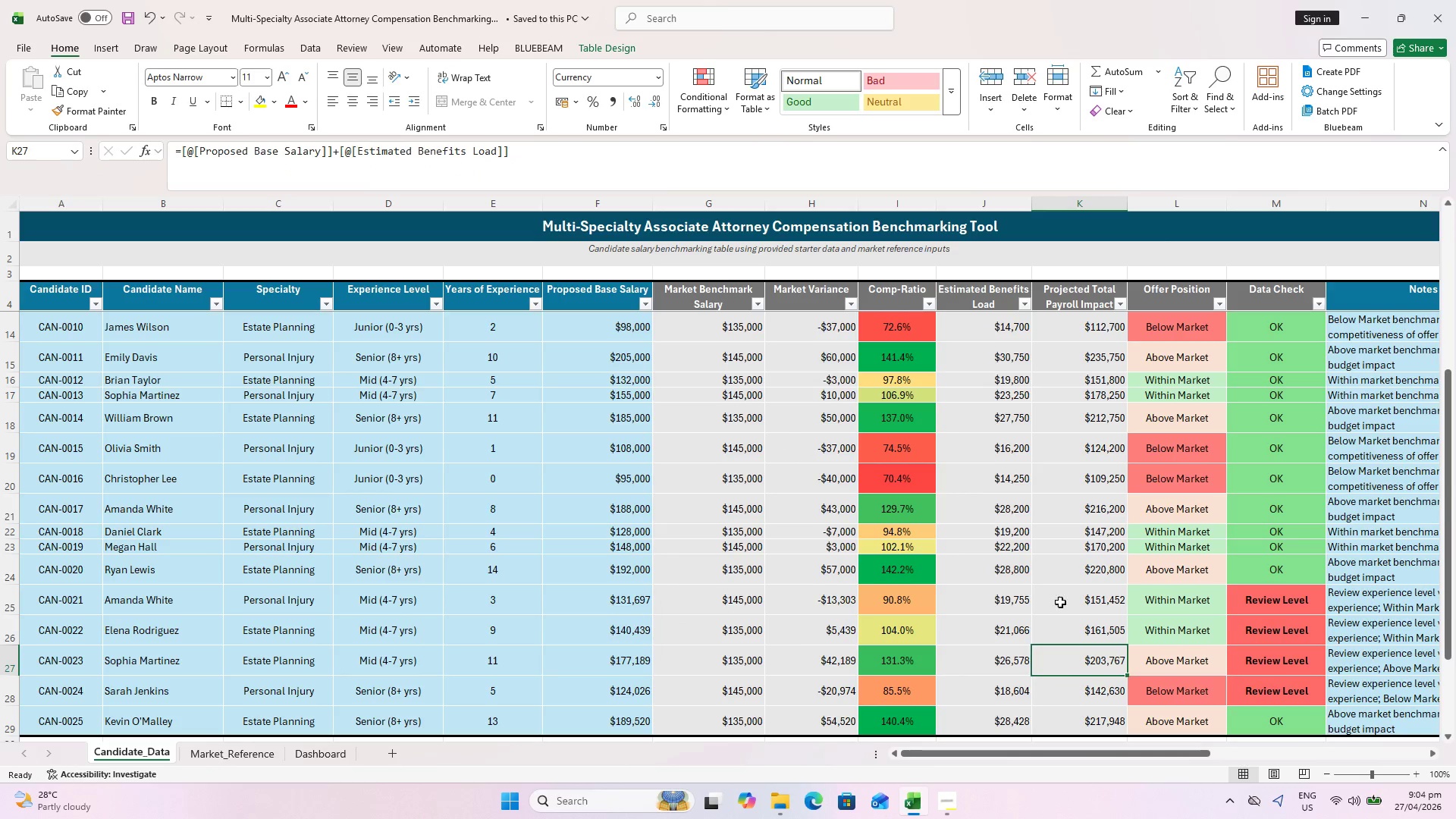 
key(Control+S)
 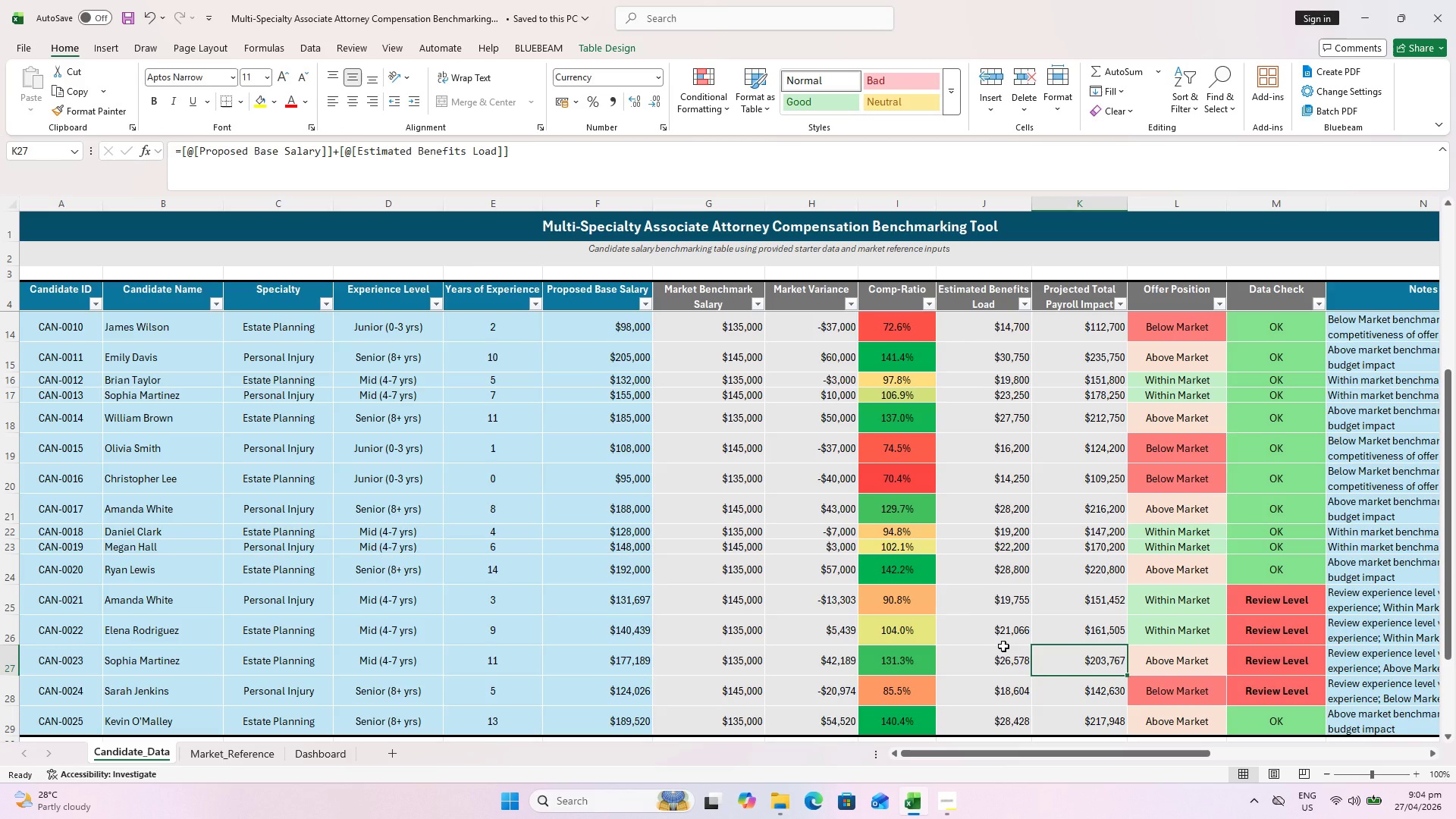 
wait(10.83)
 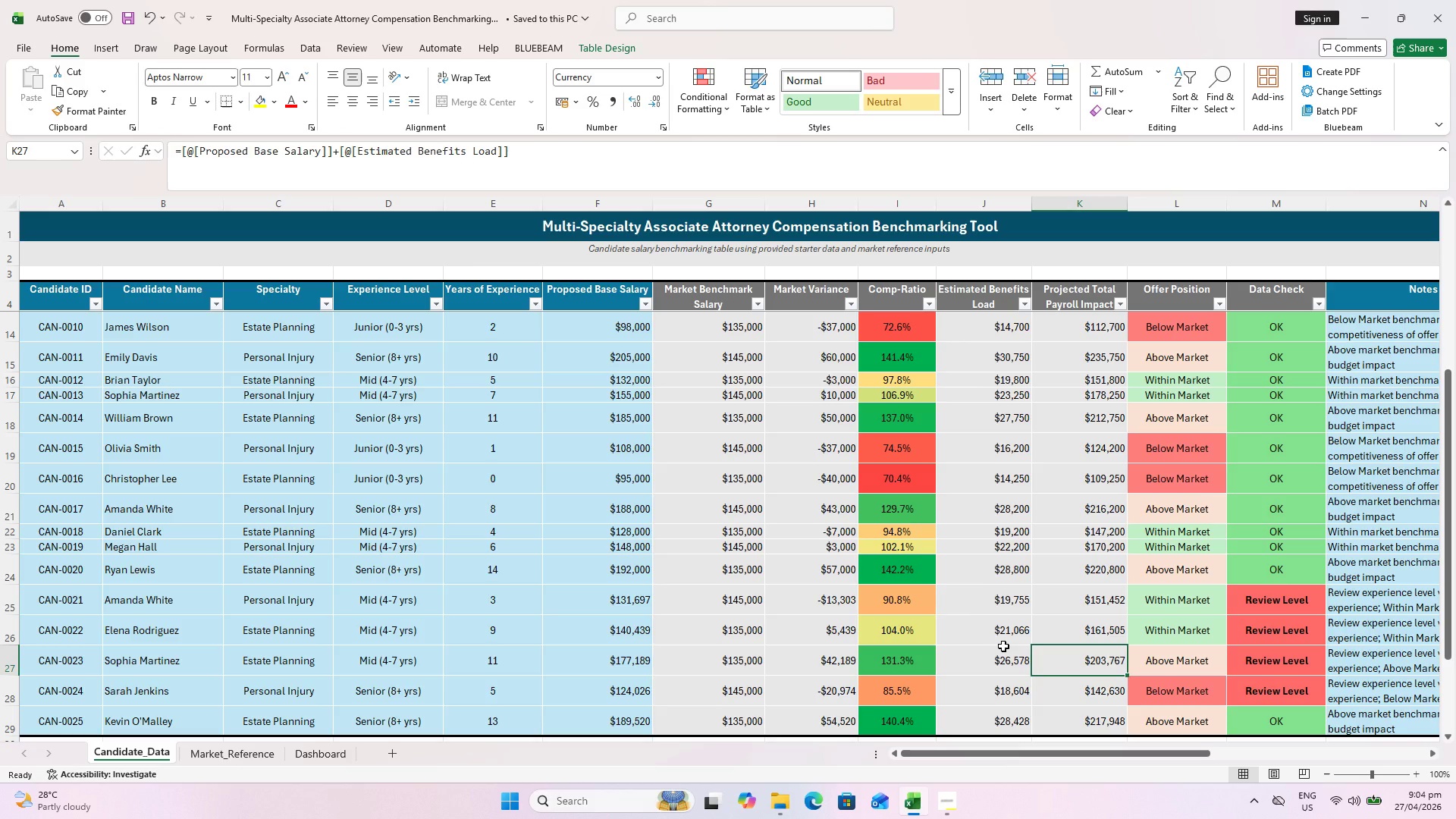 
key(Control+ControlLeft)
 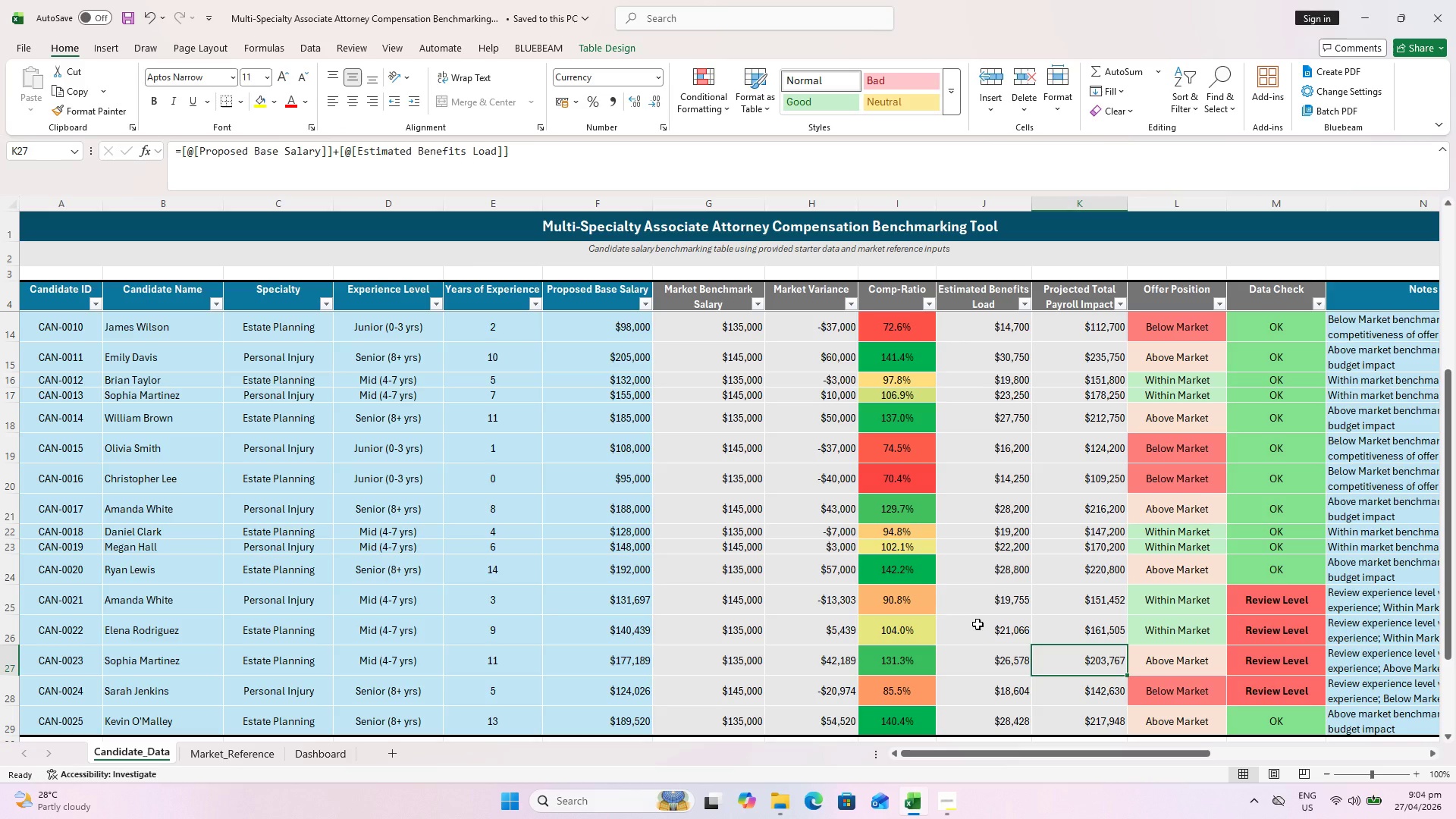 
key(Control+S)
 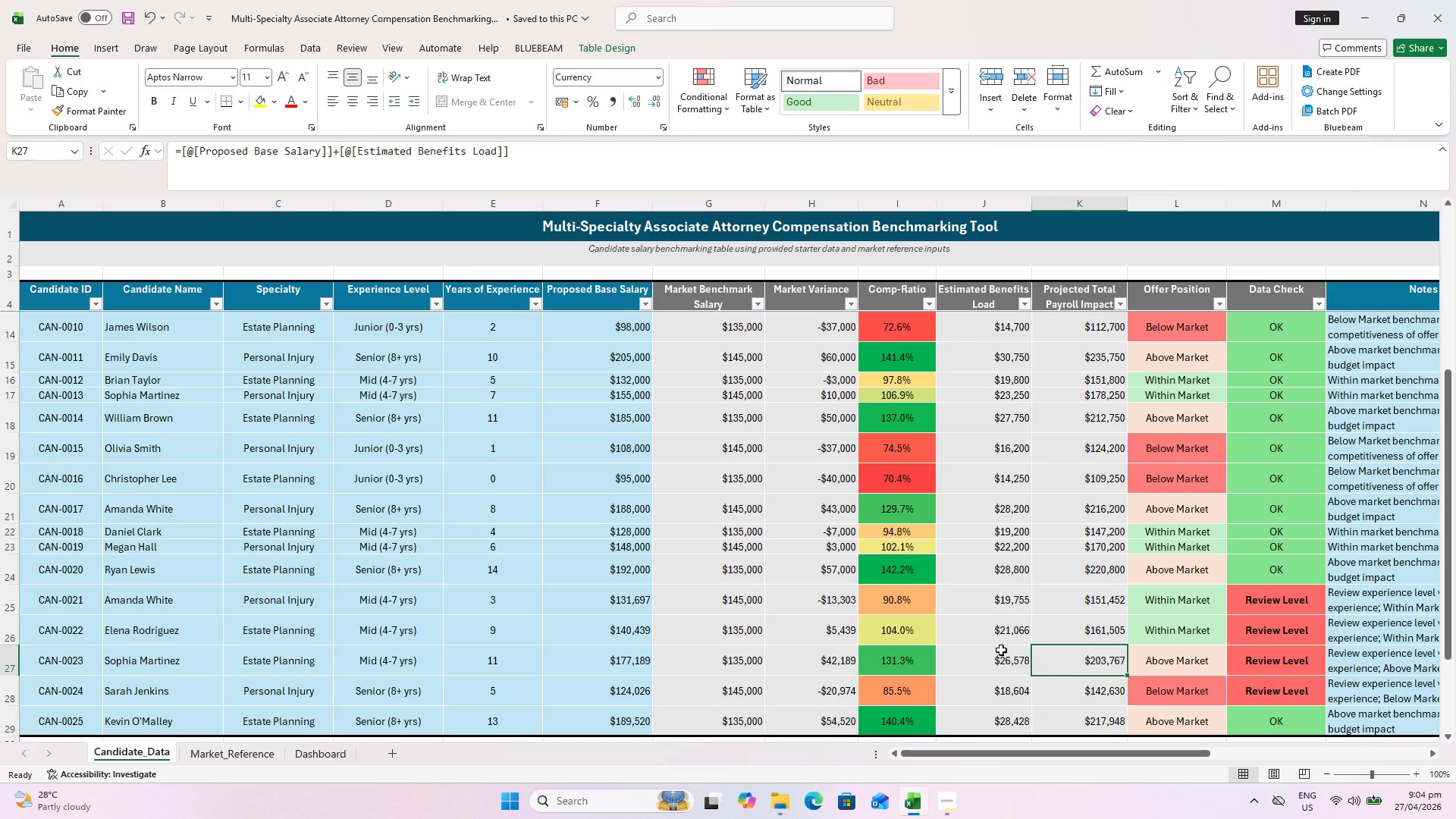 
key(Control+S)
 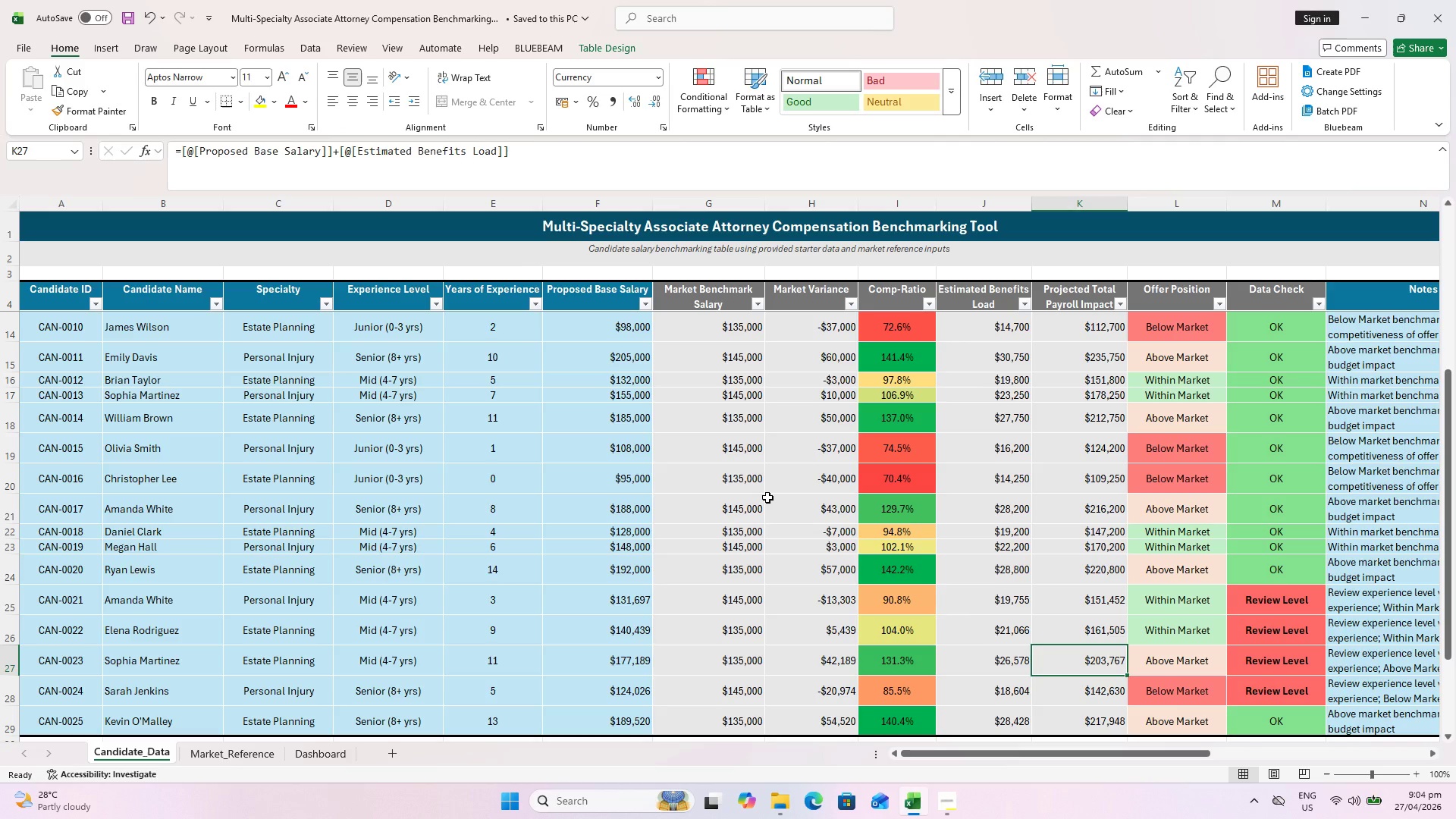 
wait(7.44)
 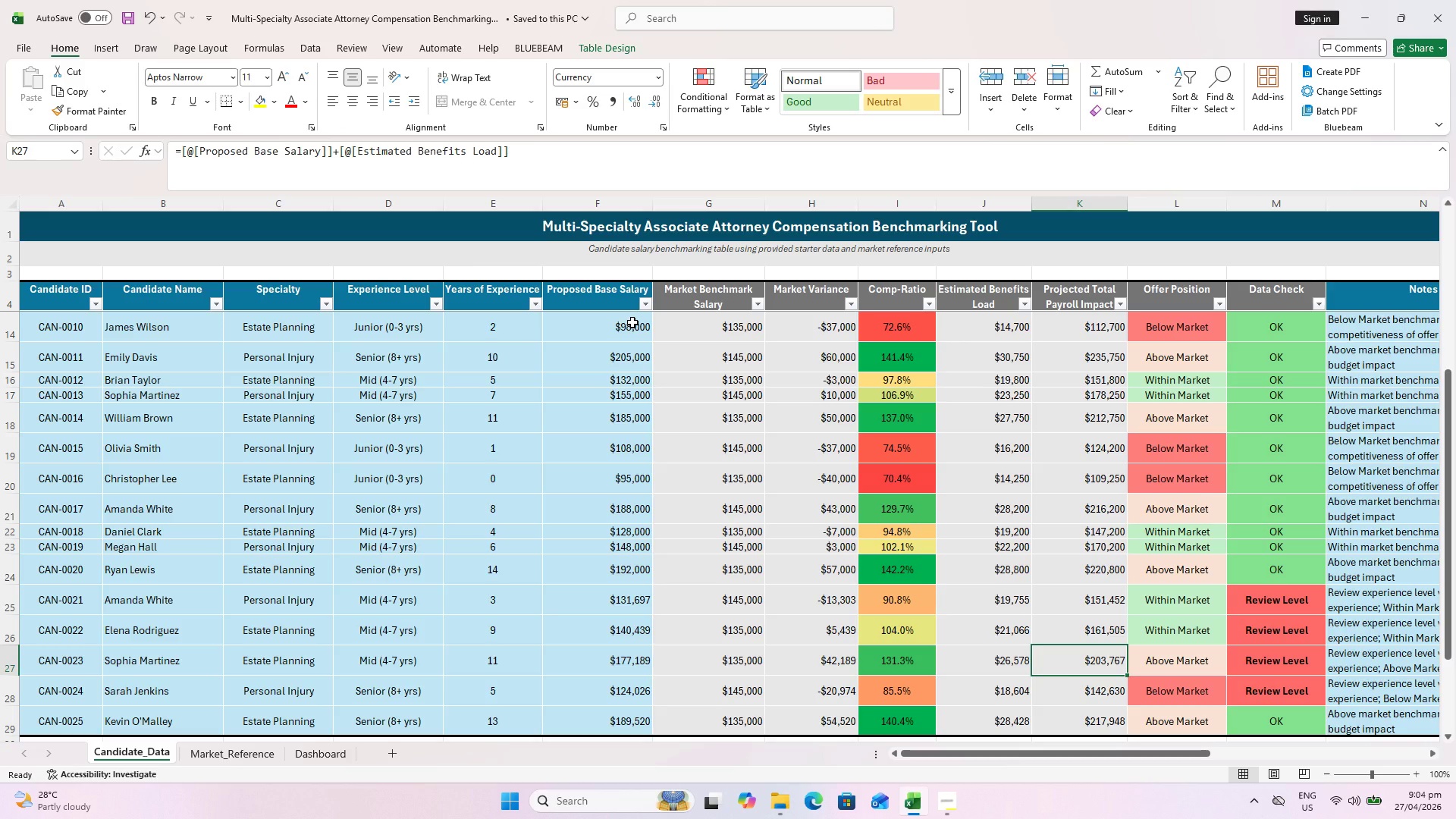 
scroll: coordinate [906, 331], scroll_direction: up, amount: 2.0
 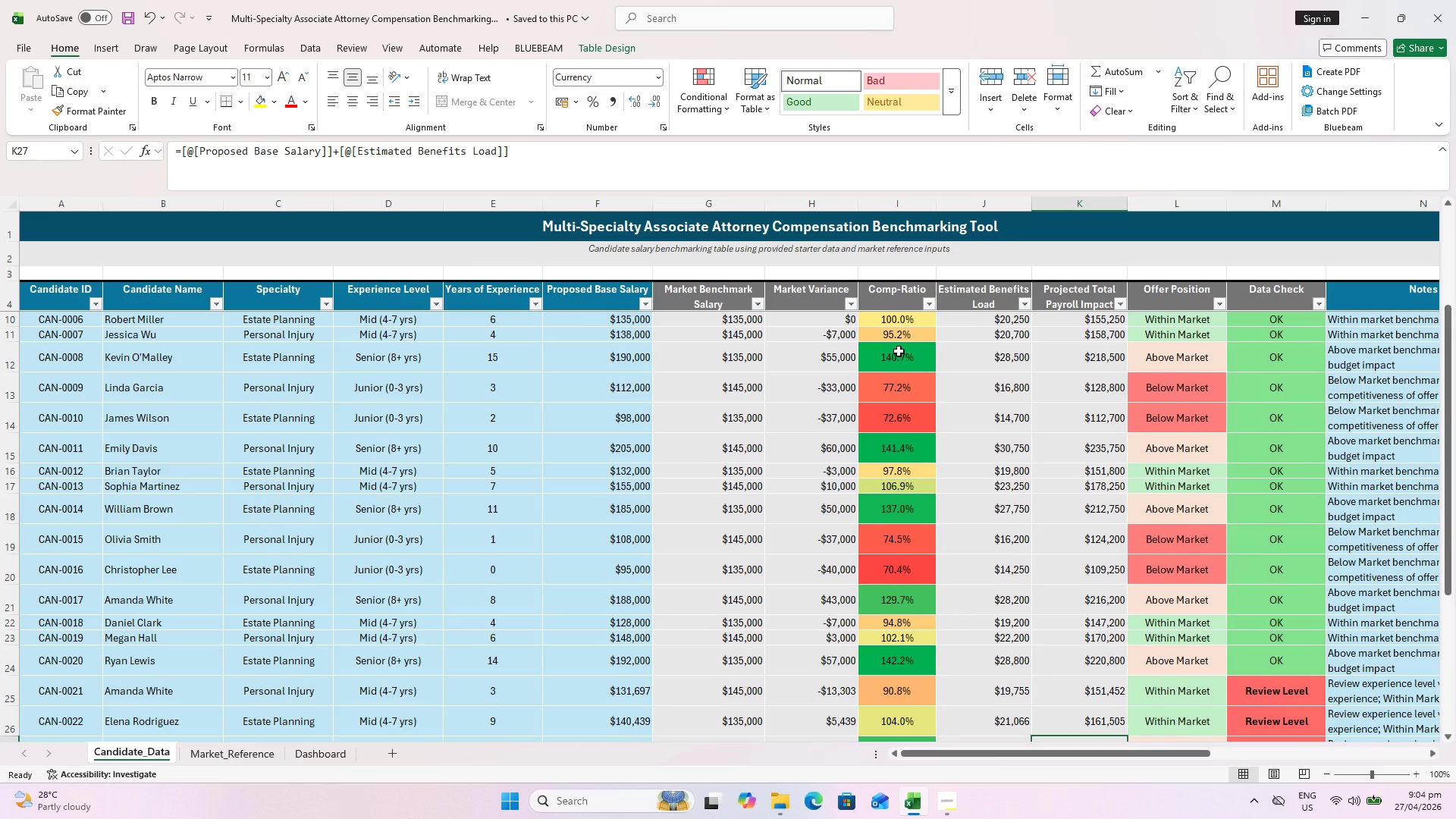 
key(Control+ControlLeft)
 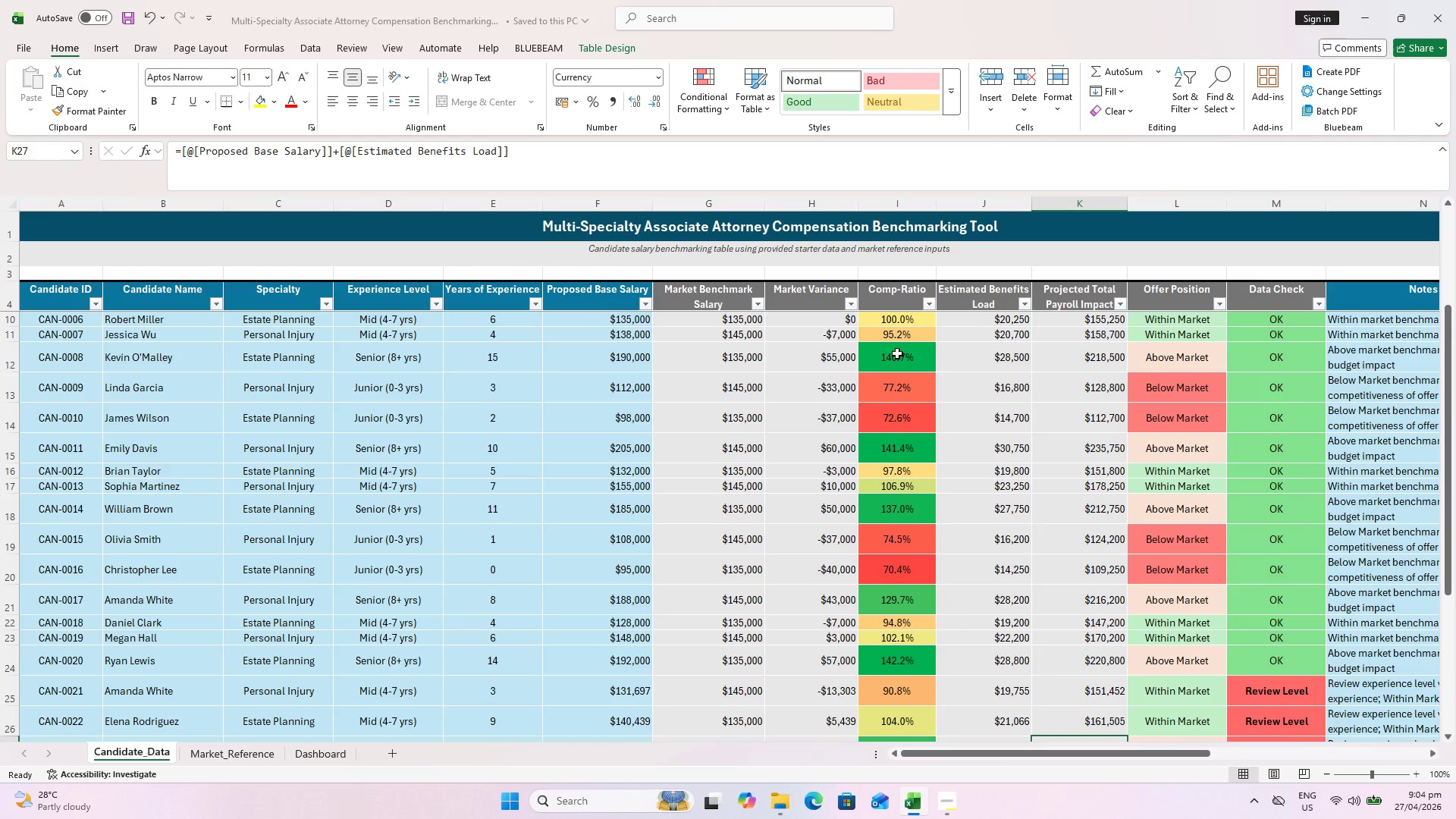 
key(Control+S)
 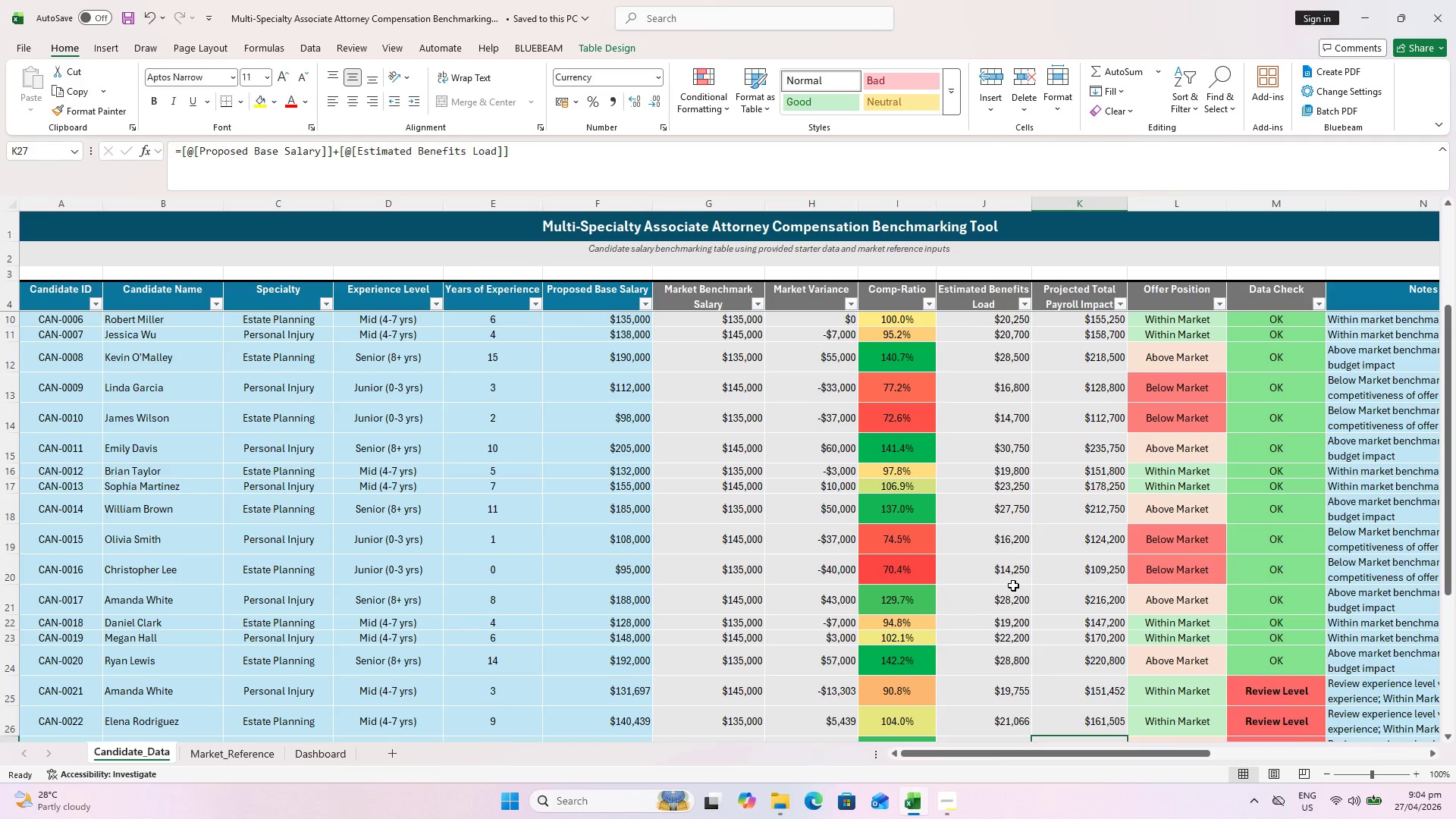 
key(Control+ControlLeft)
 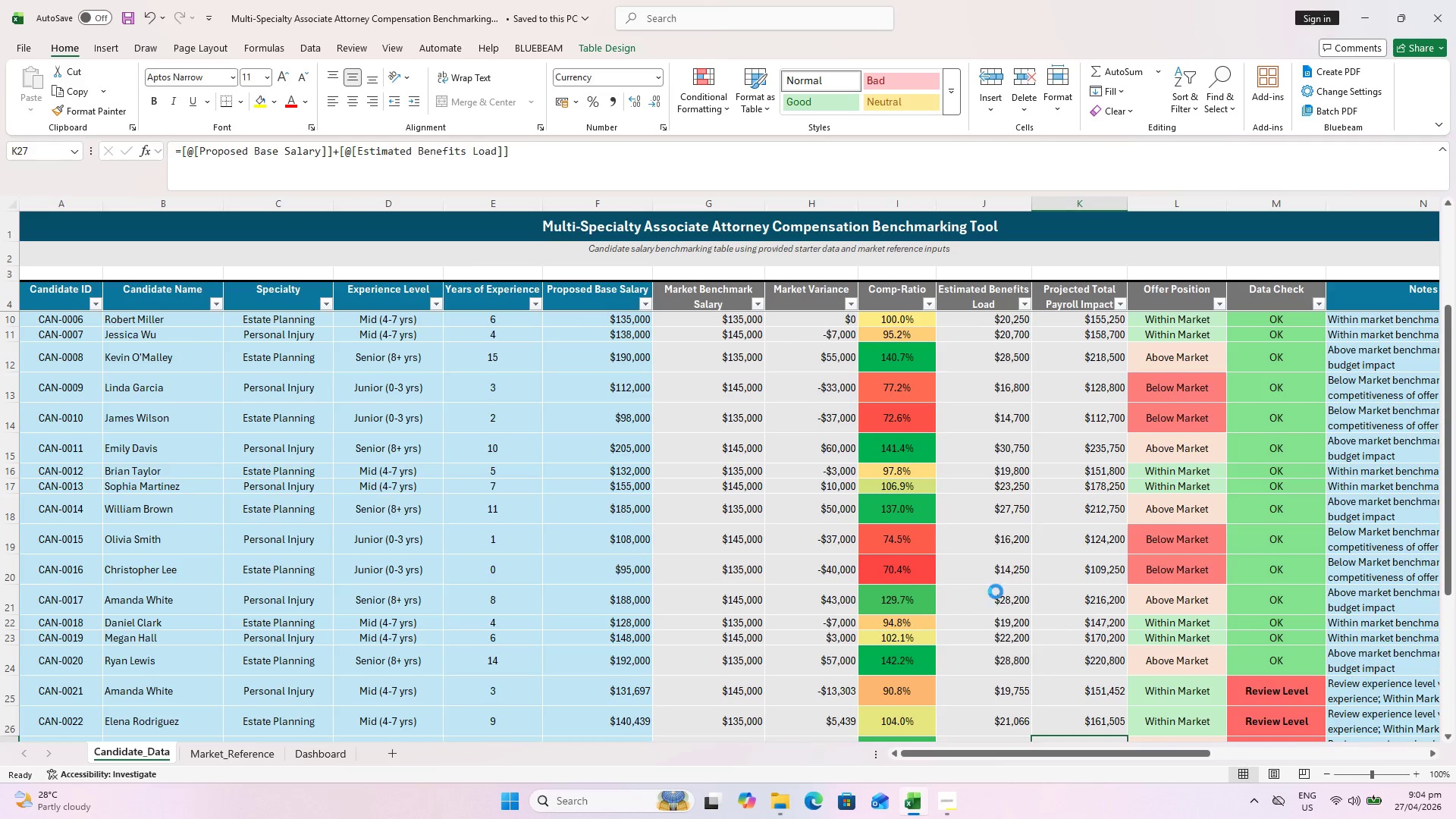 
key(Control+S)
 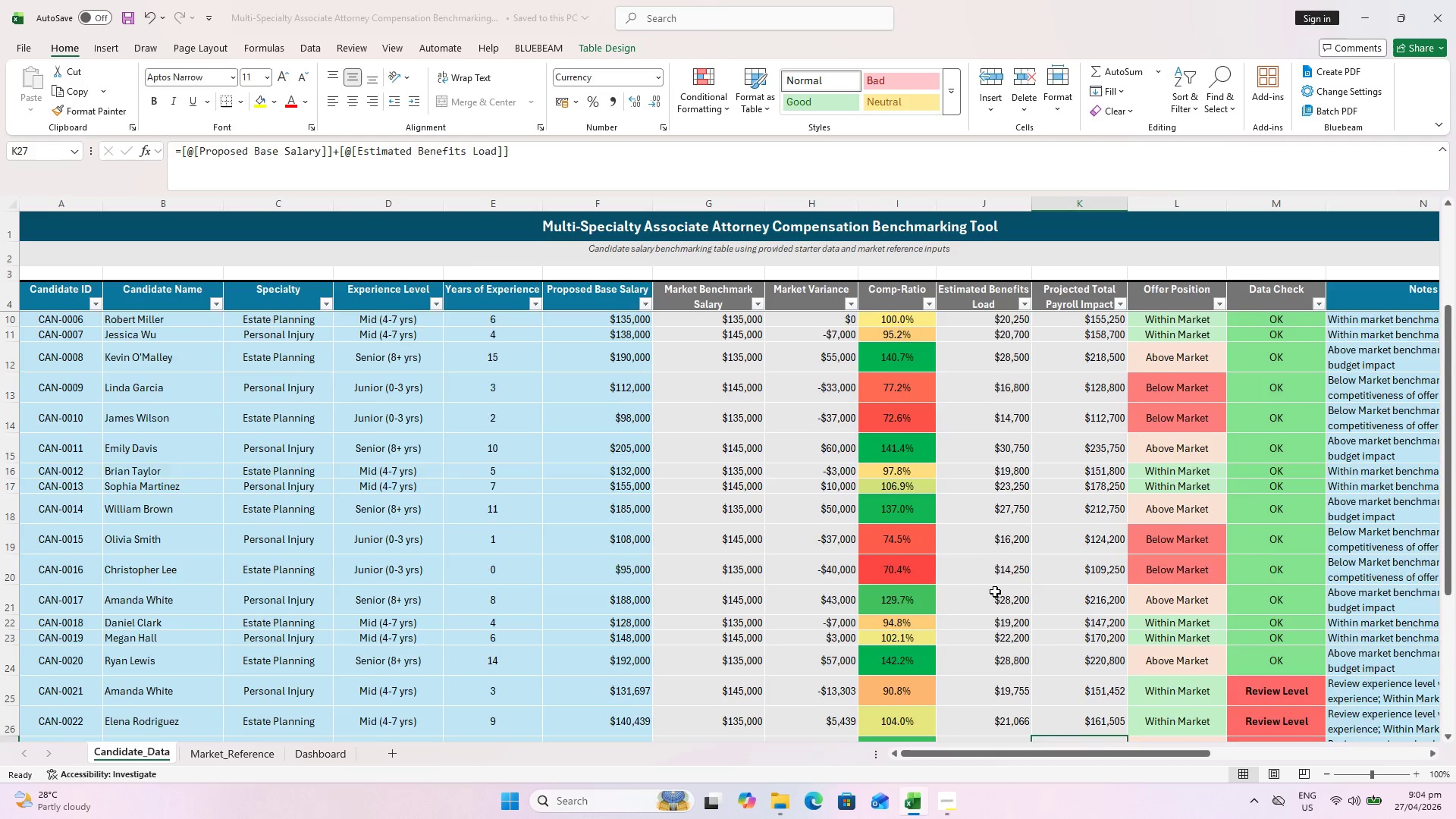 
scroll: coordinate [995, 591], scroll_direction: up, amount: 4.0
 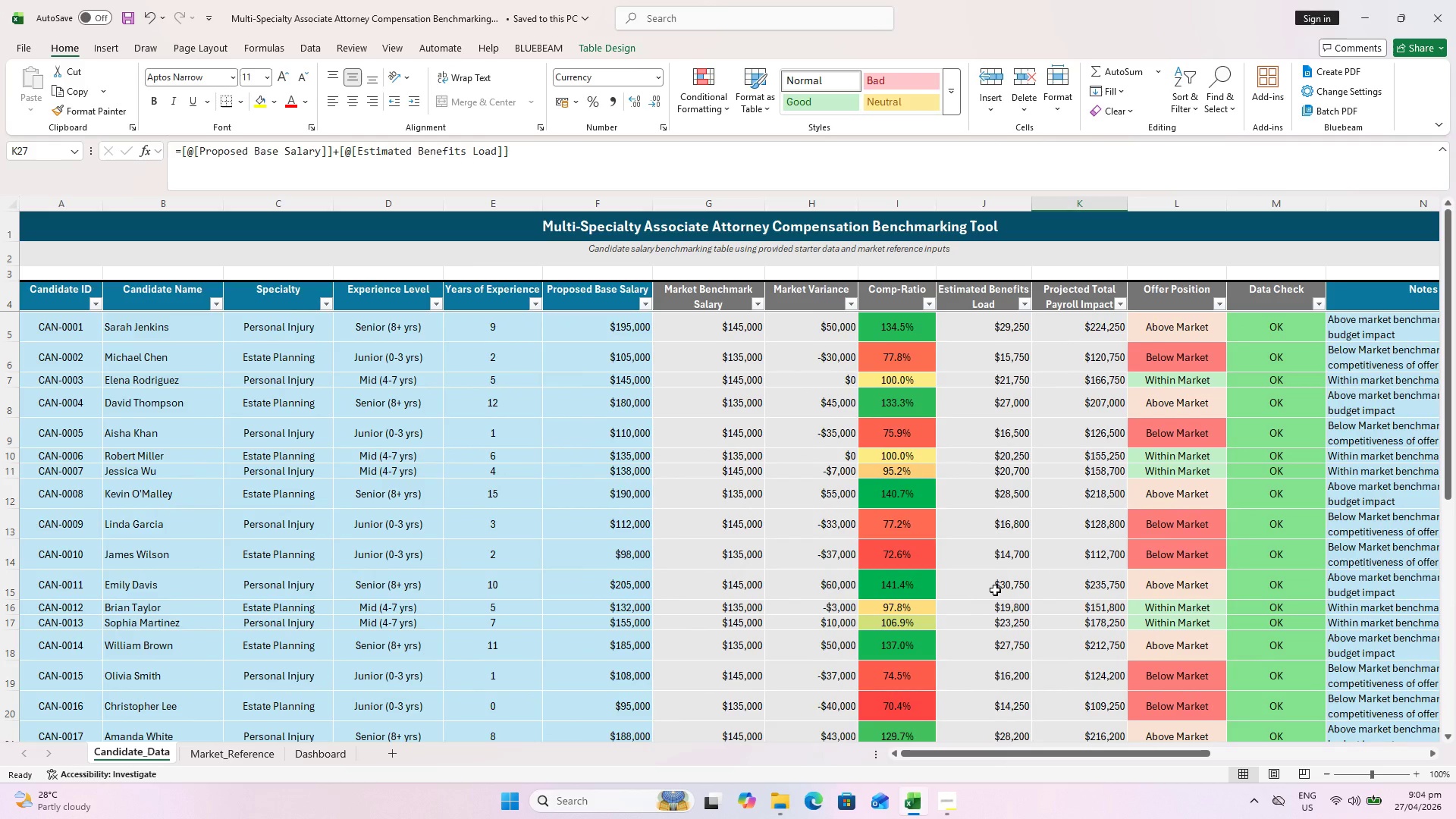 
key(Control+S)
 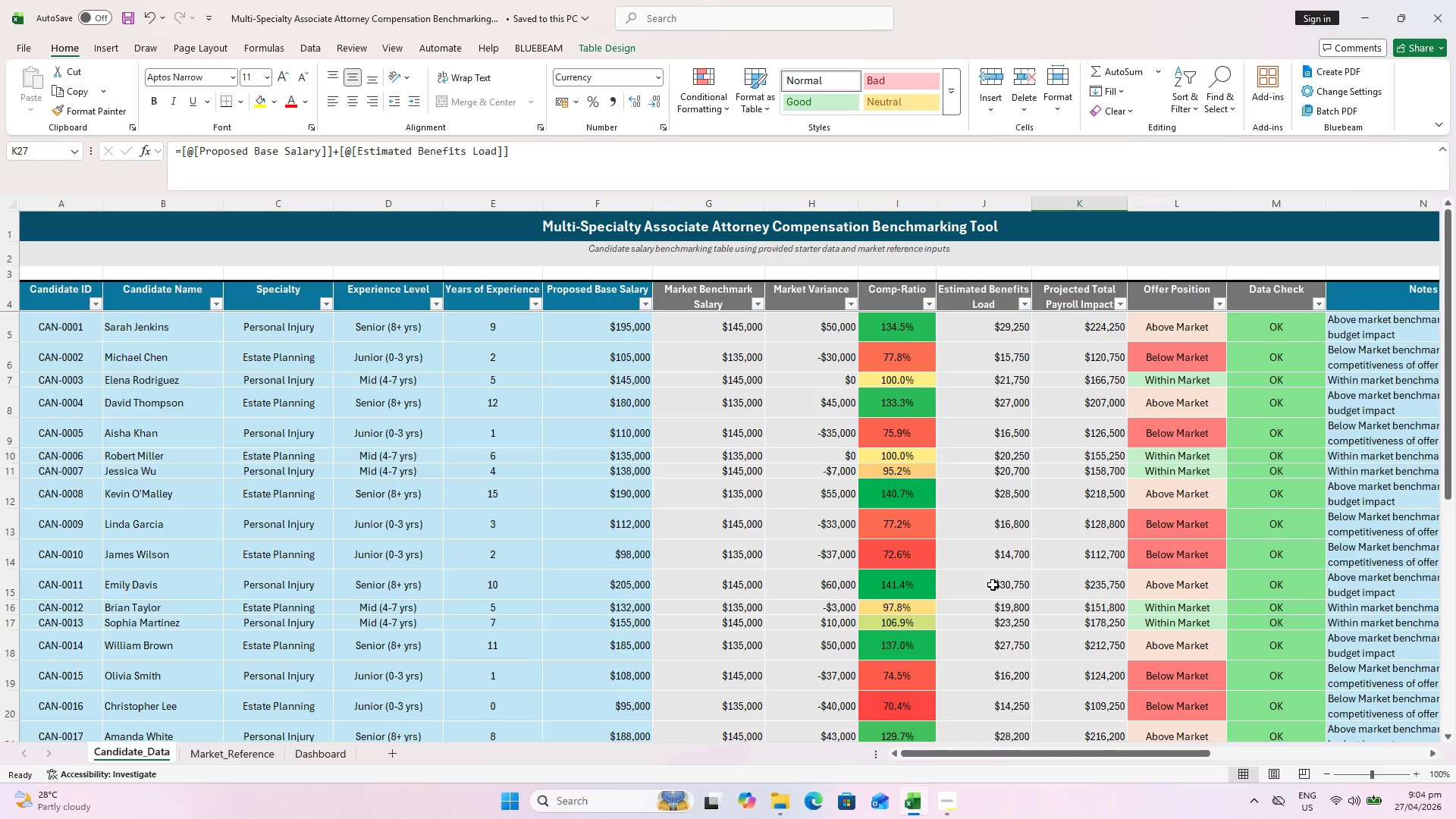 
scroll: coordinate [324, 669], scroll_direction: down, amount: 8.0
 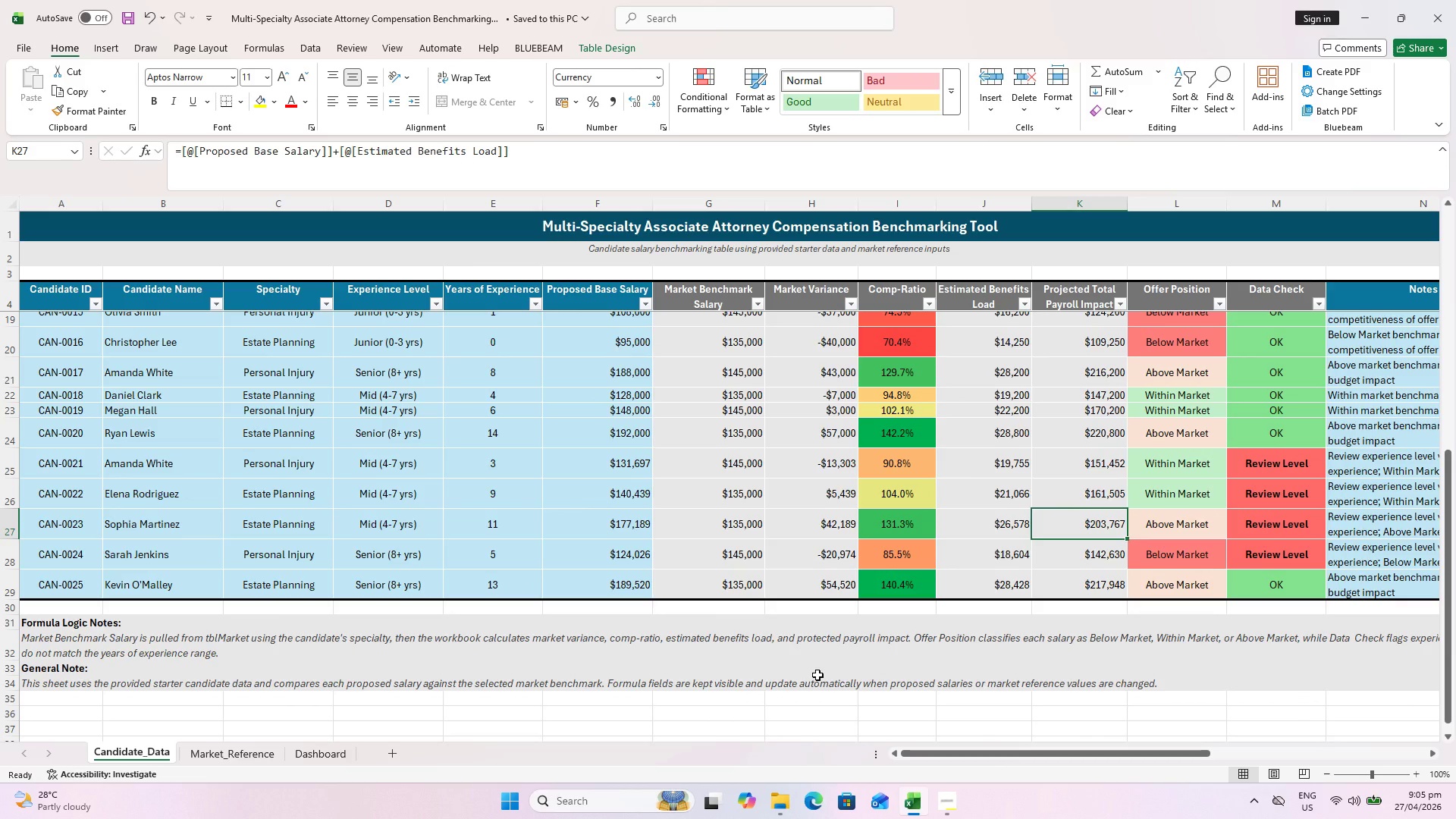 
wait(8.96)
 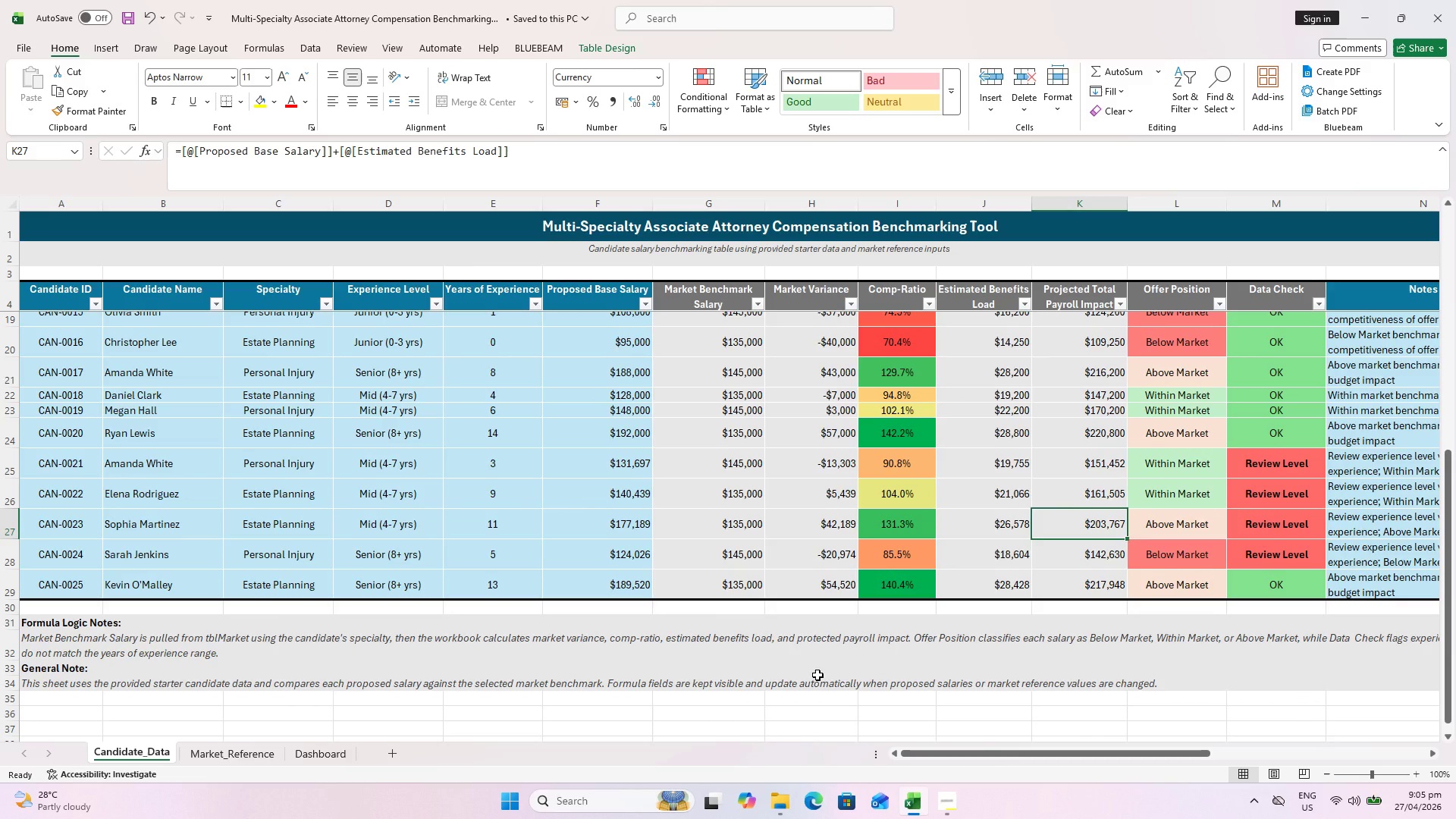 
key(Control+S)
 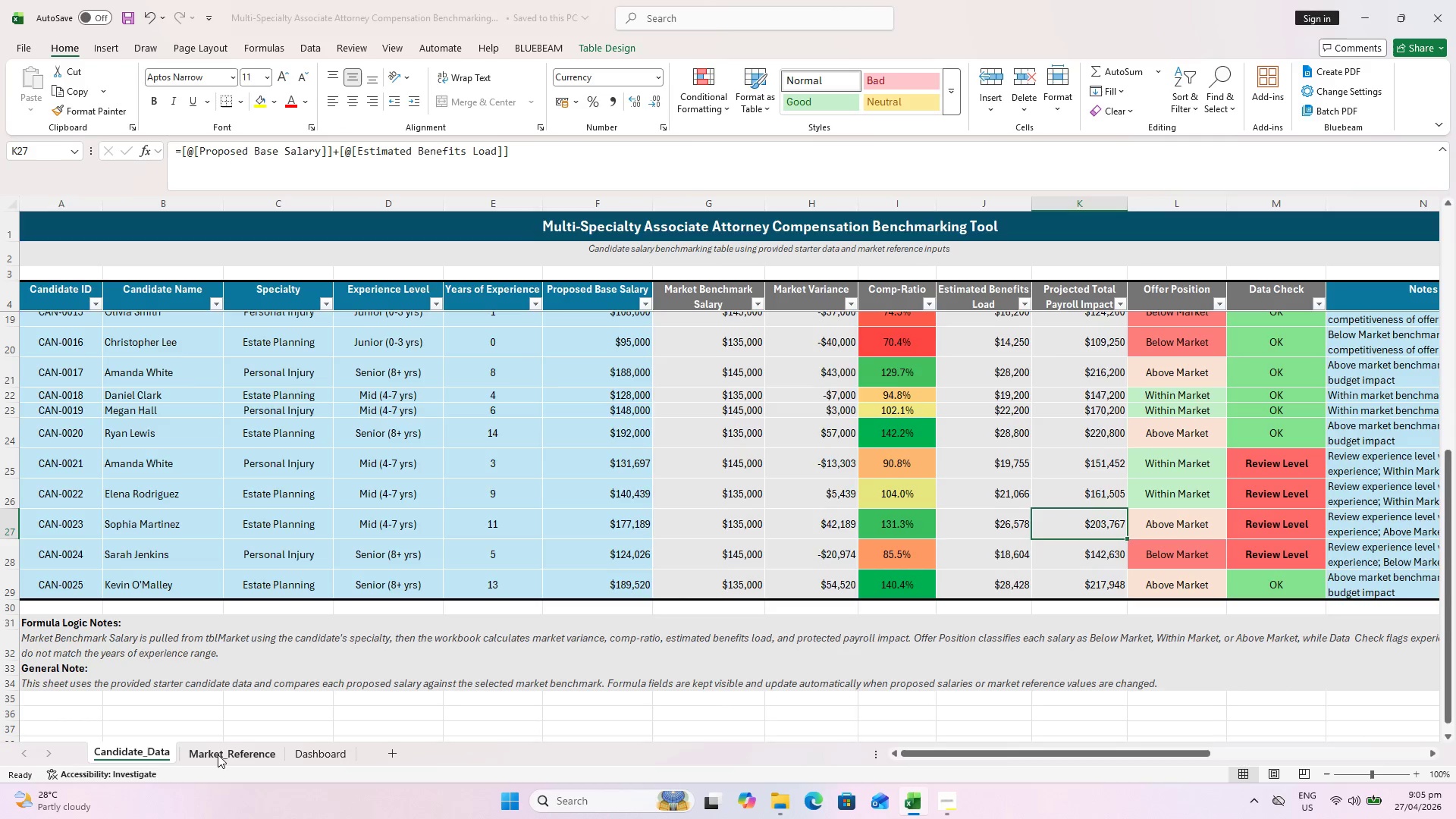 
left_click([218, 755])
 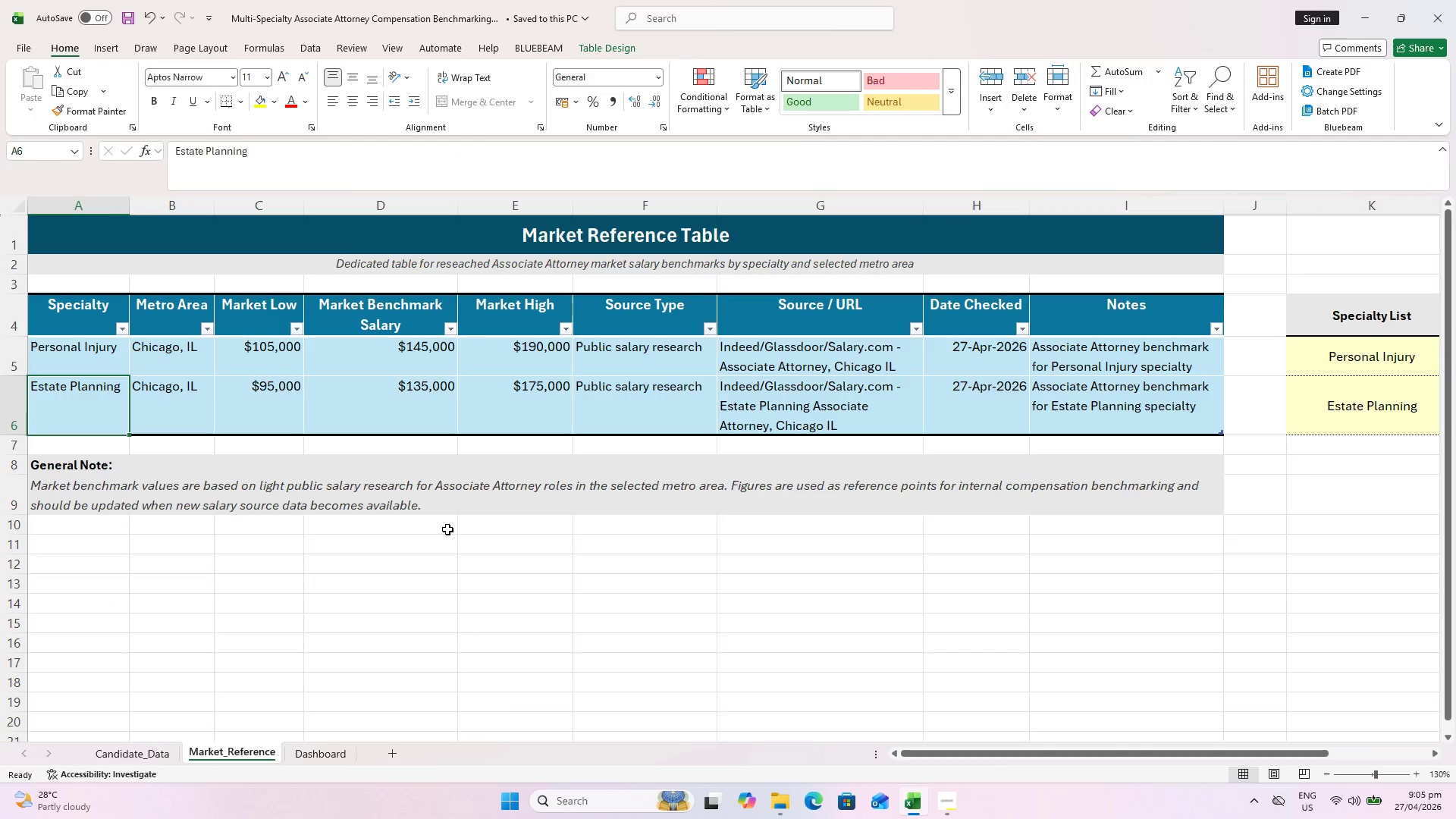 
scroll: coordinate [478, 509], scroll_direction: up, amount: 5.0
 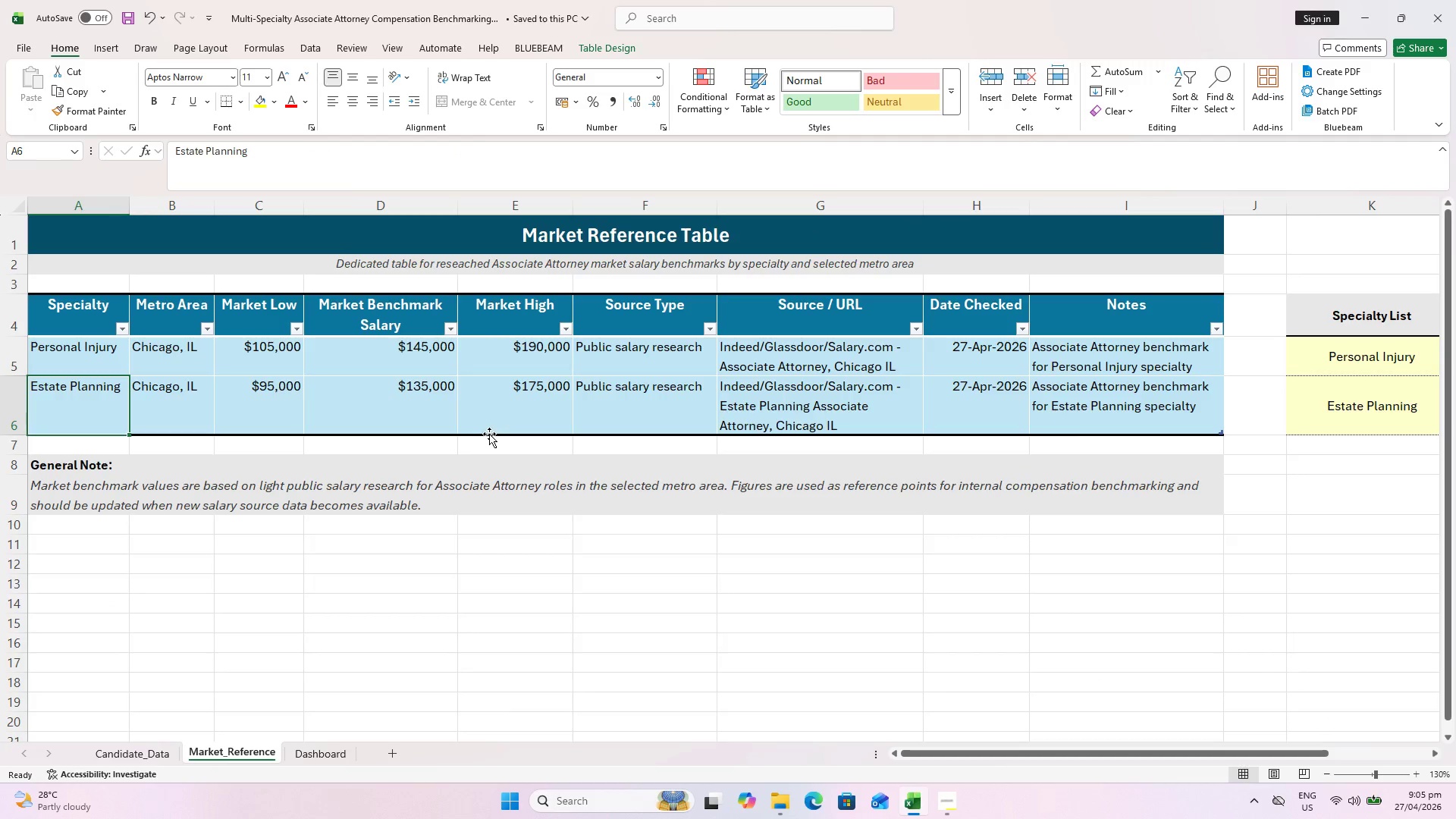 
left_click([394, 350])
 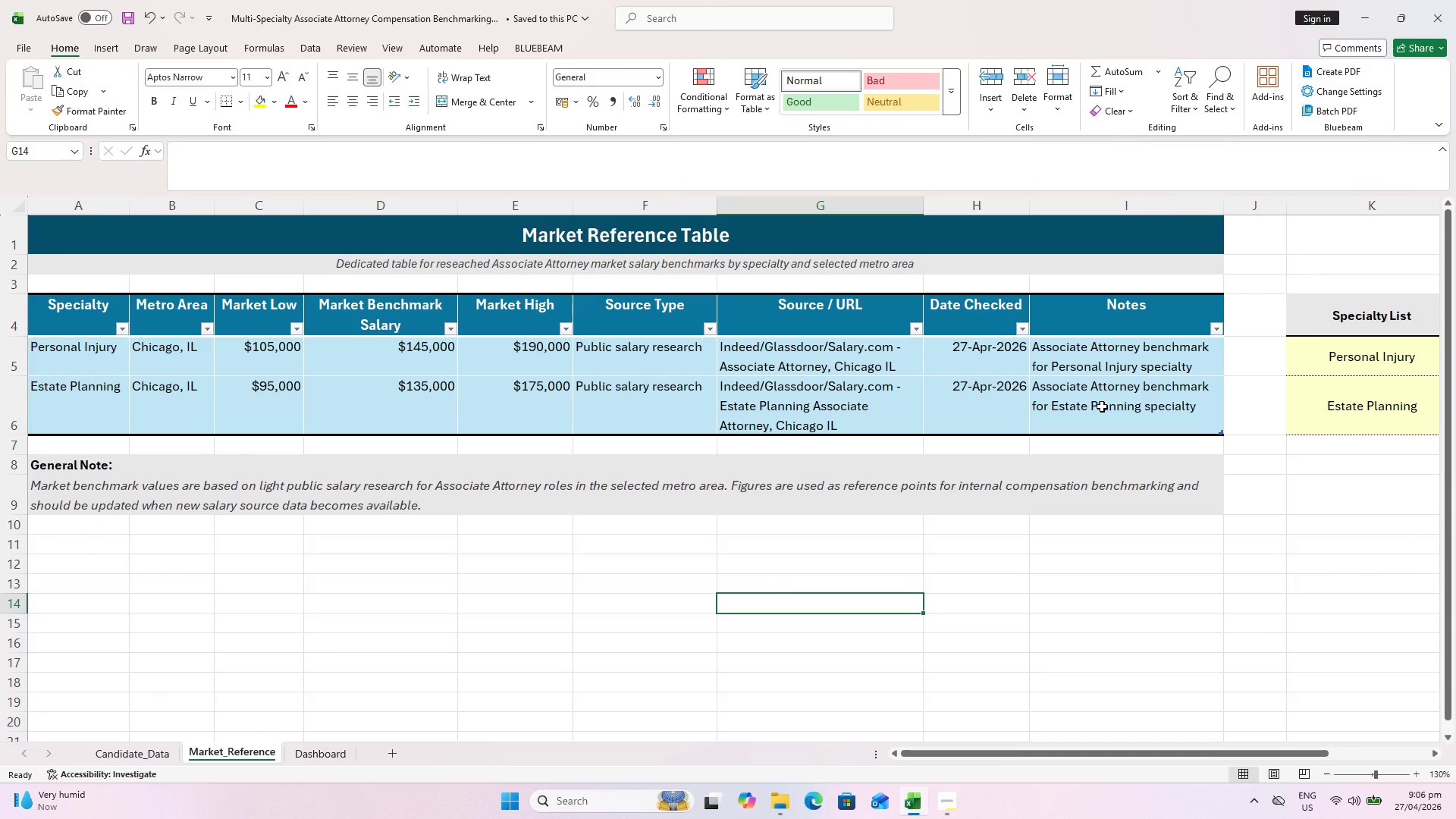 
wait(64.53)
 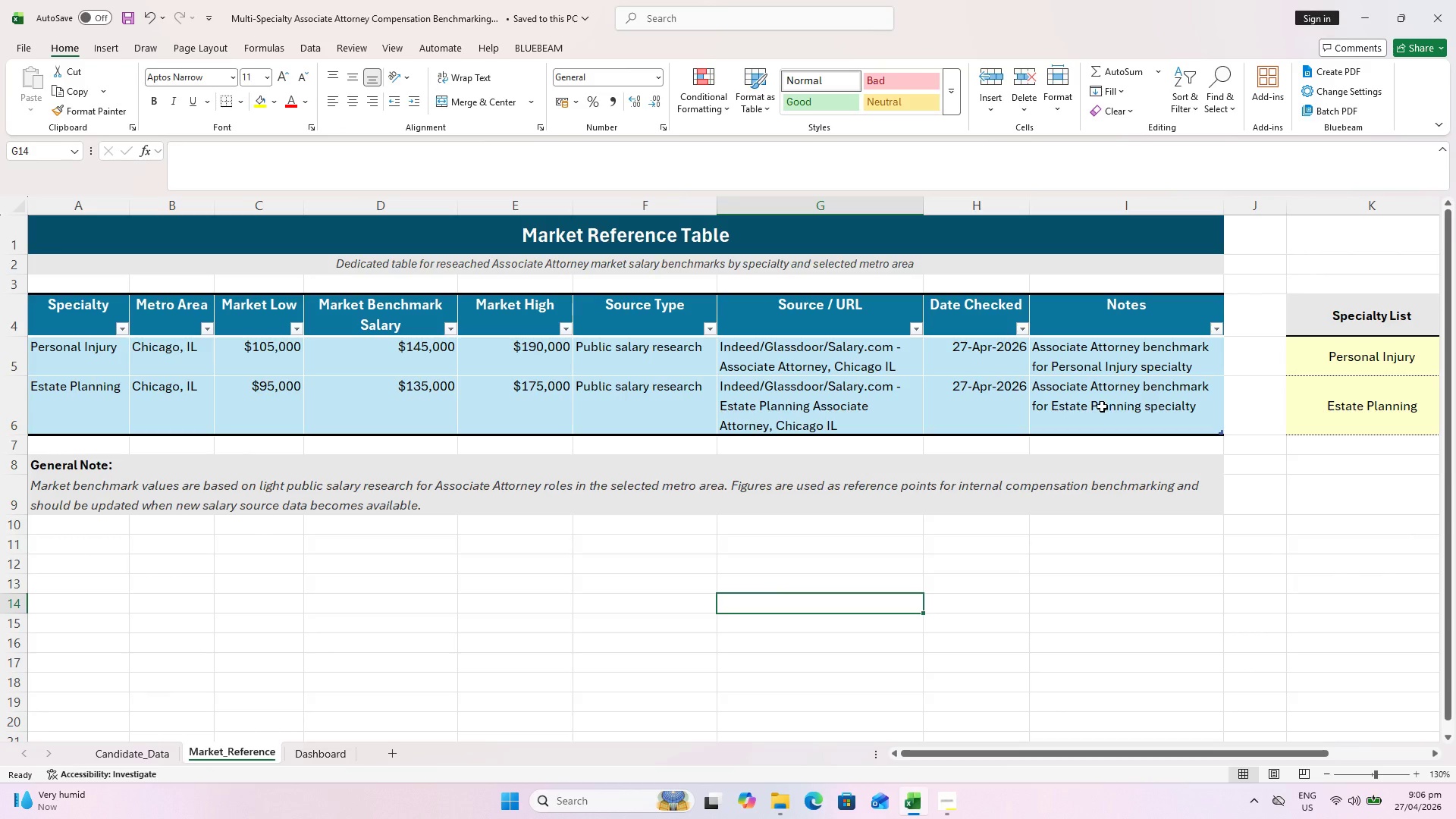 
key(Control+ControlLeft)
 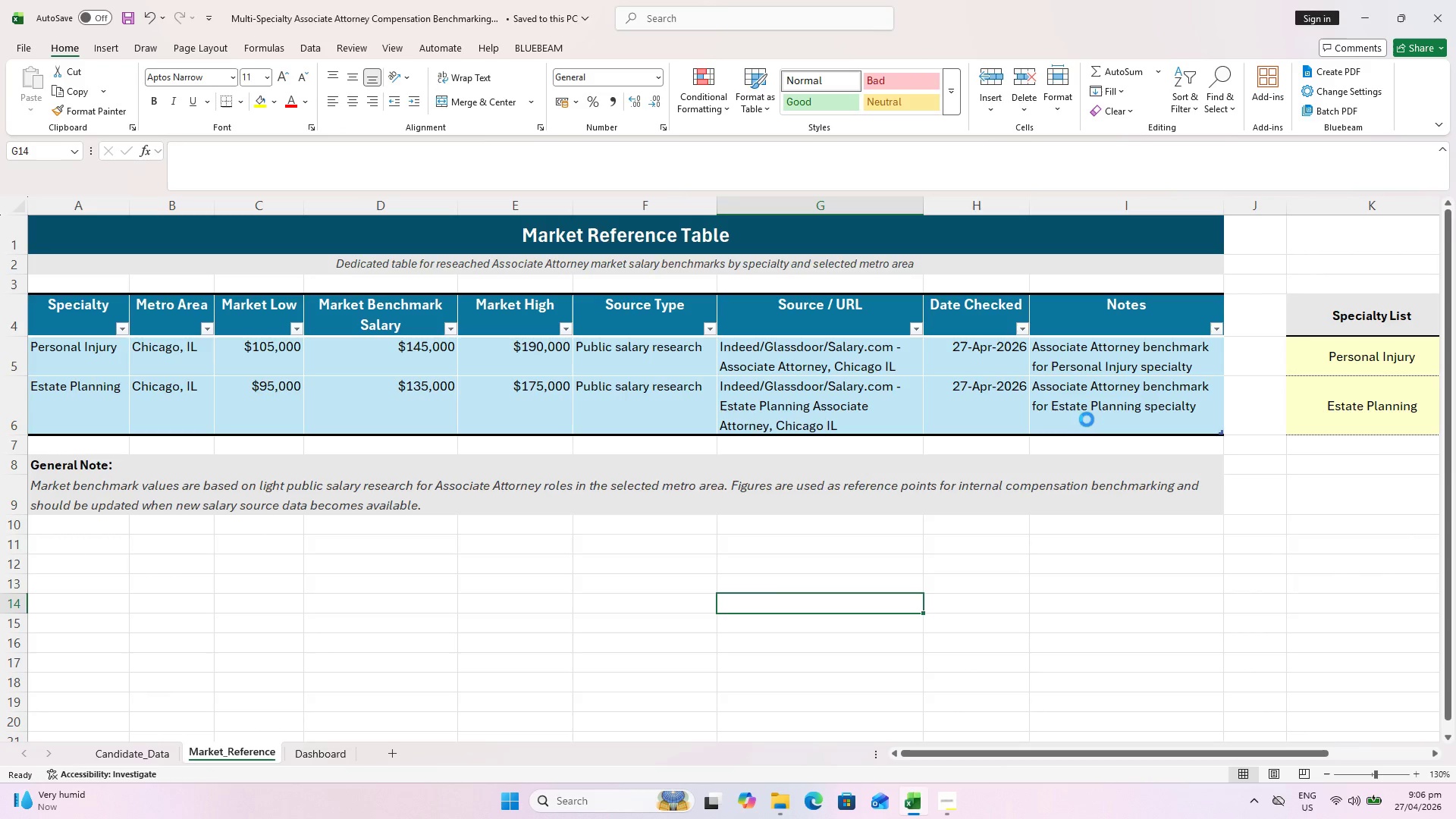 
key(Control+S)
 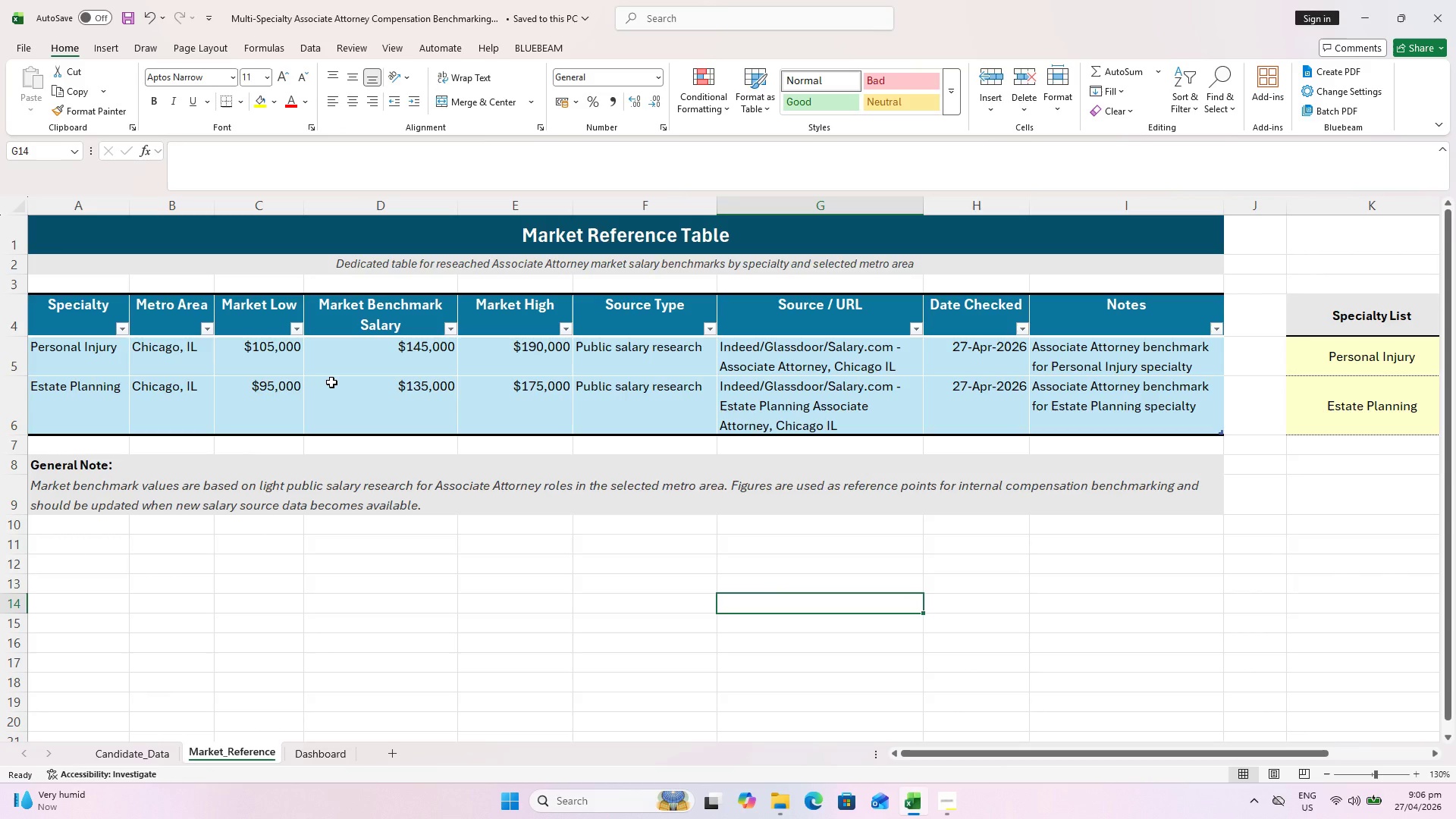 
wait(7.12)
 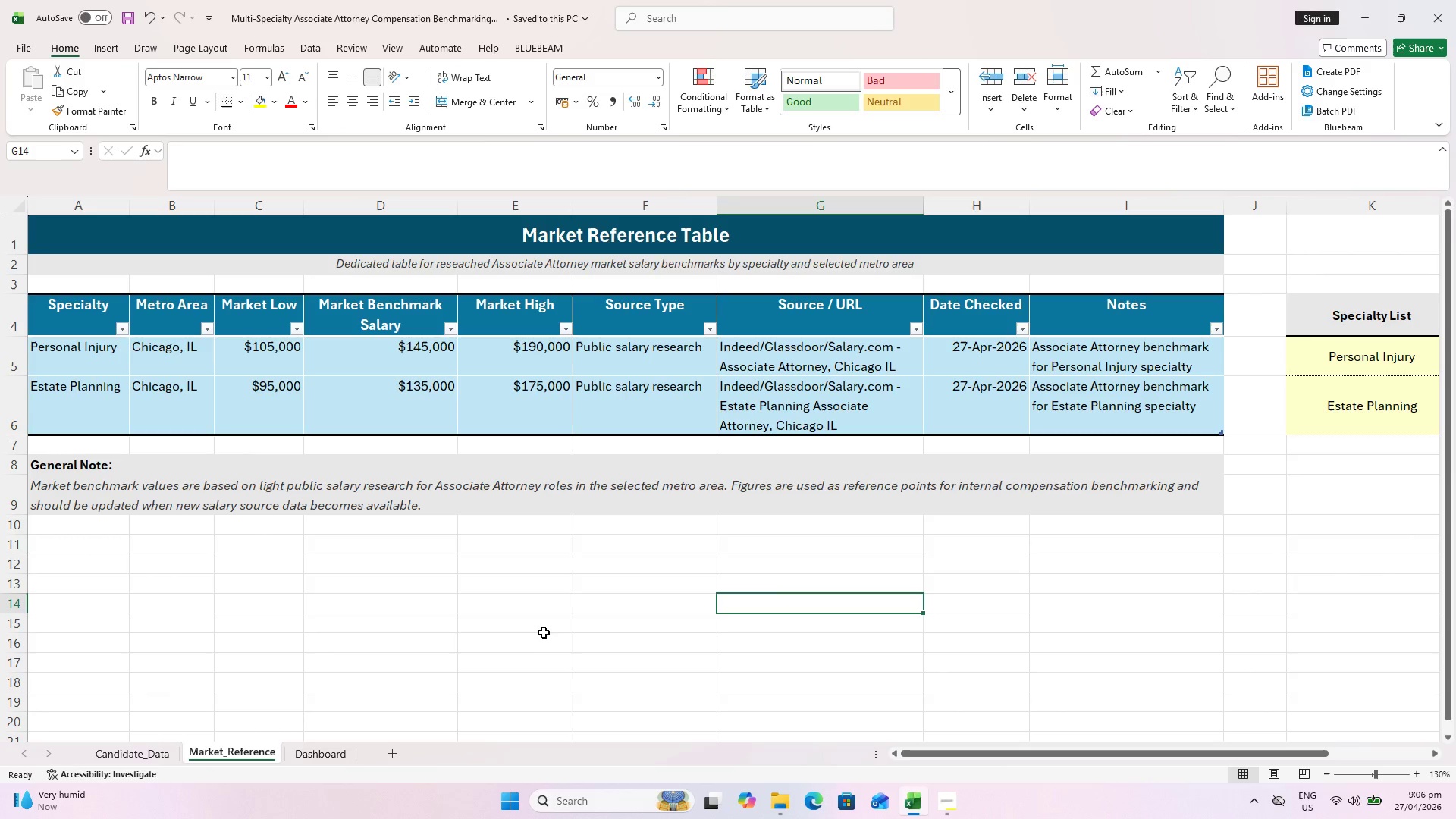 
left_click([814, 366])
 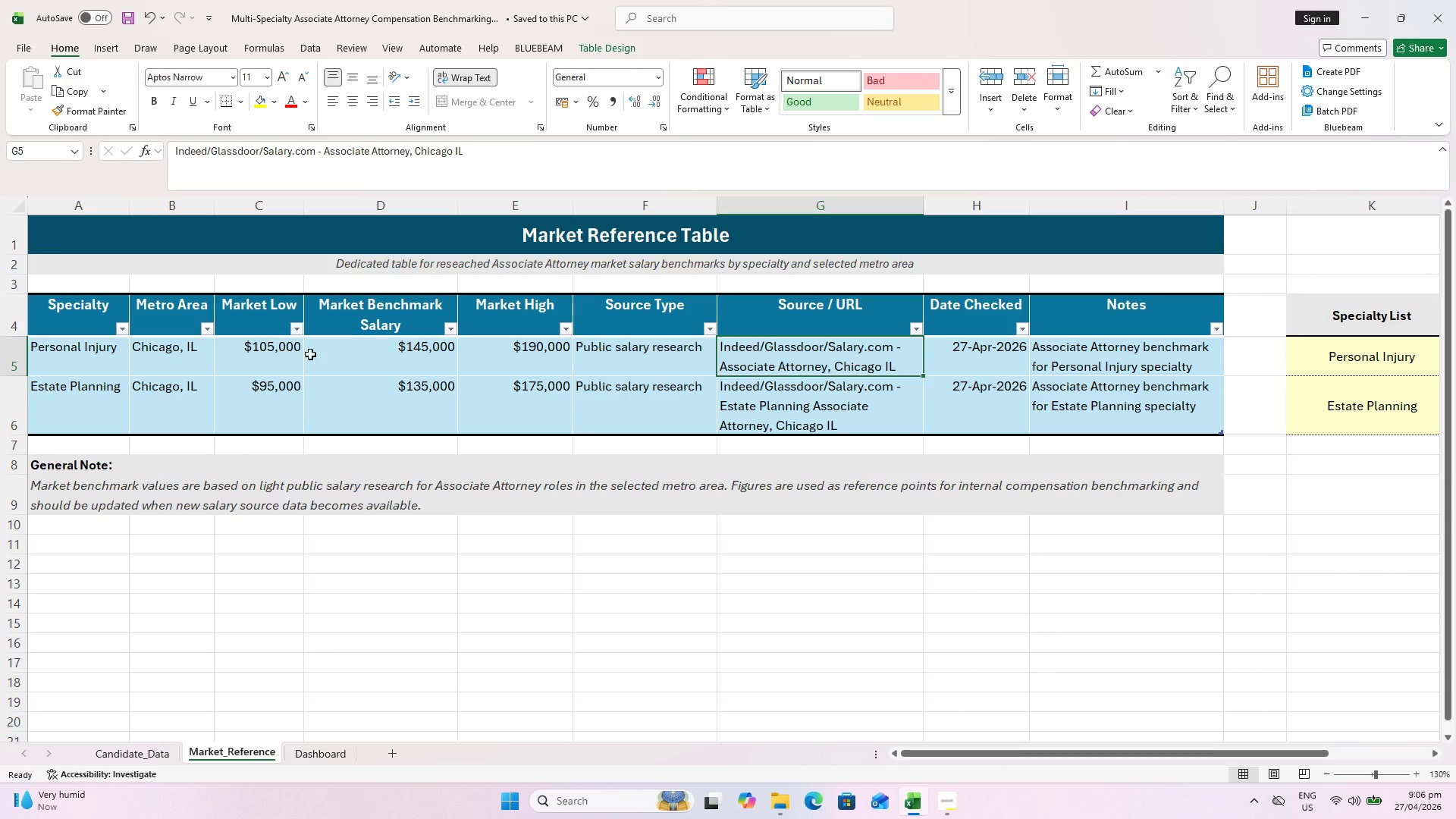 
left_click([326, 361])
 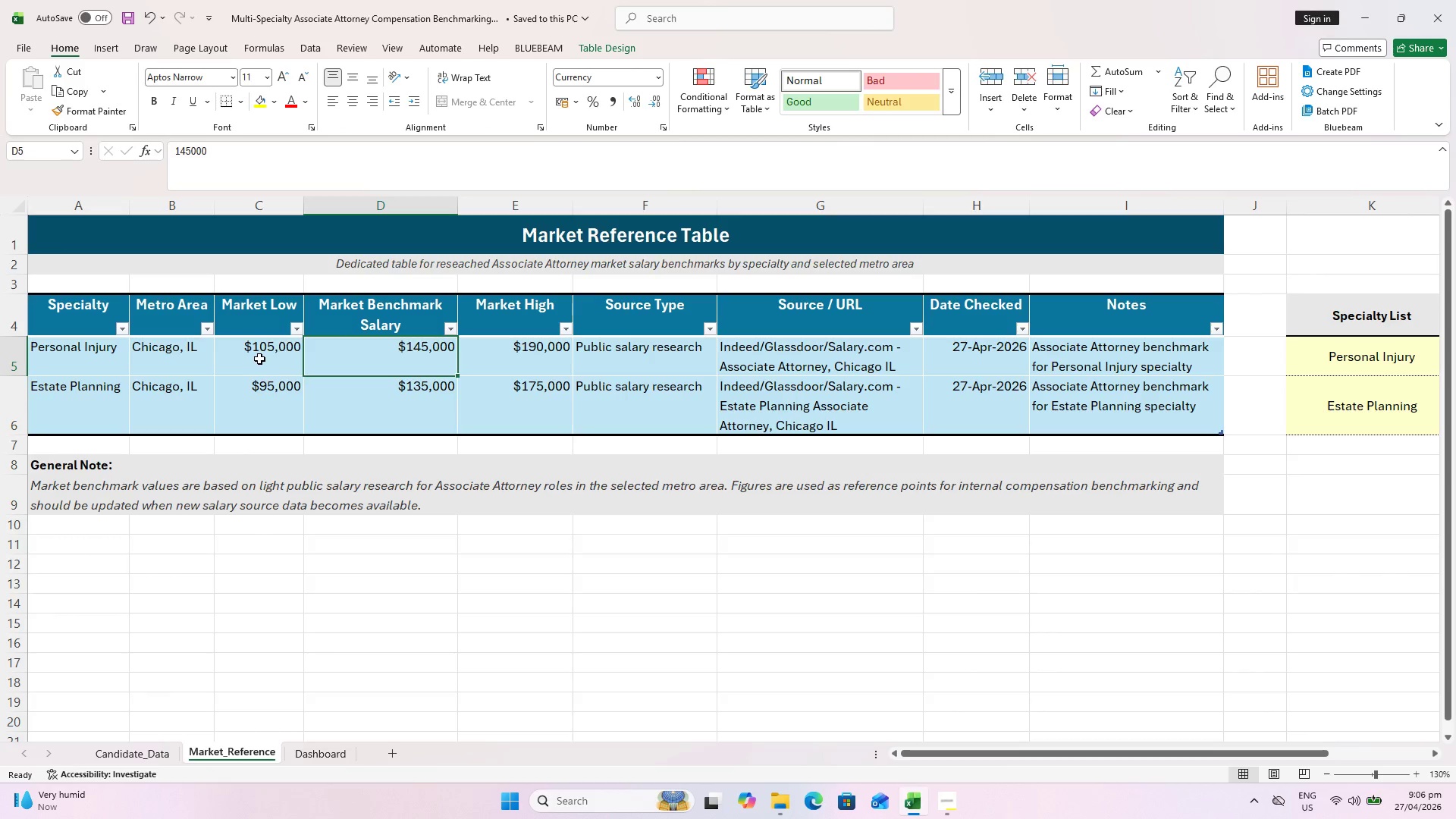 
left_click([256, 357])
 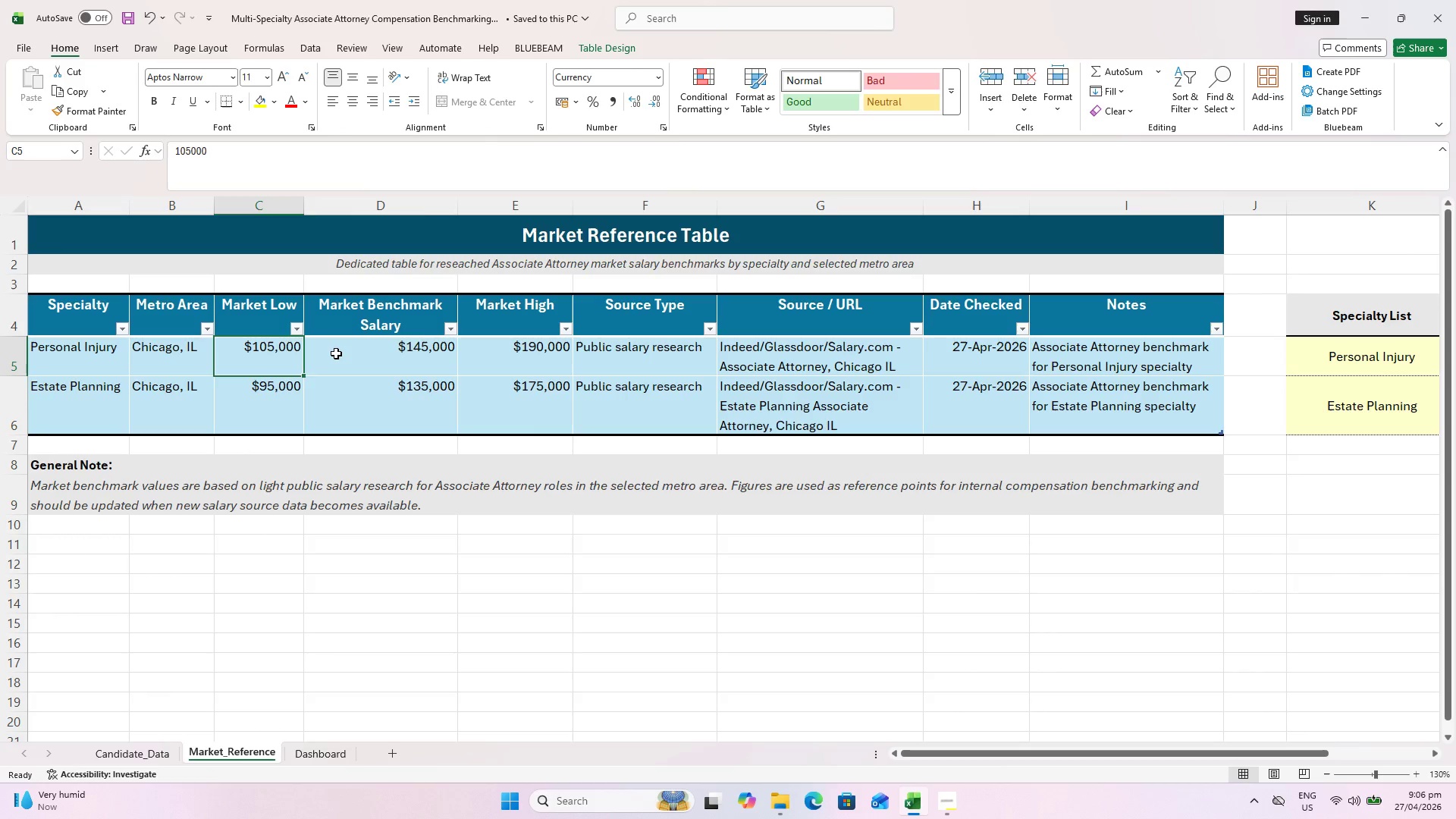 
left_click([337, 353])
 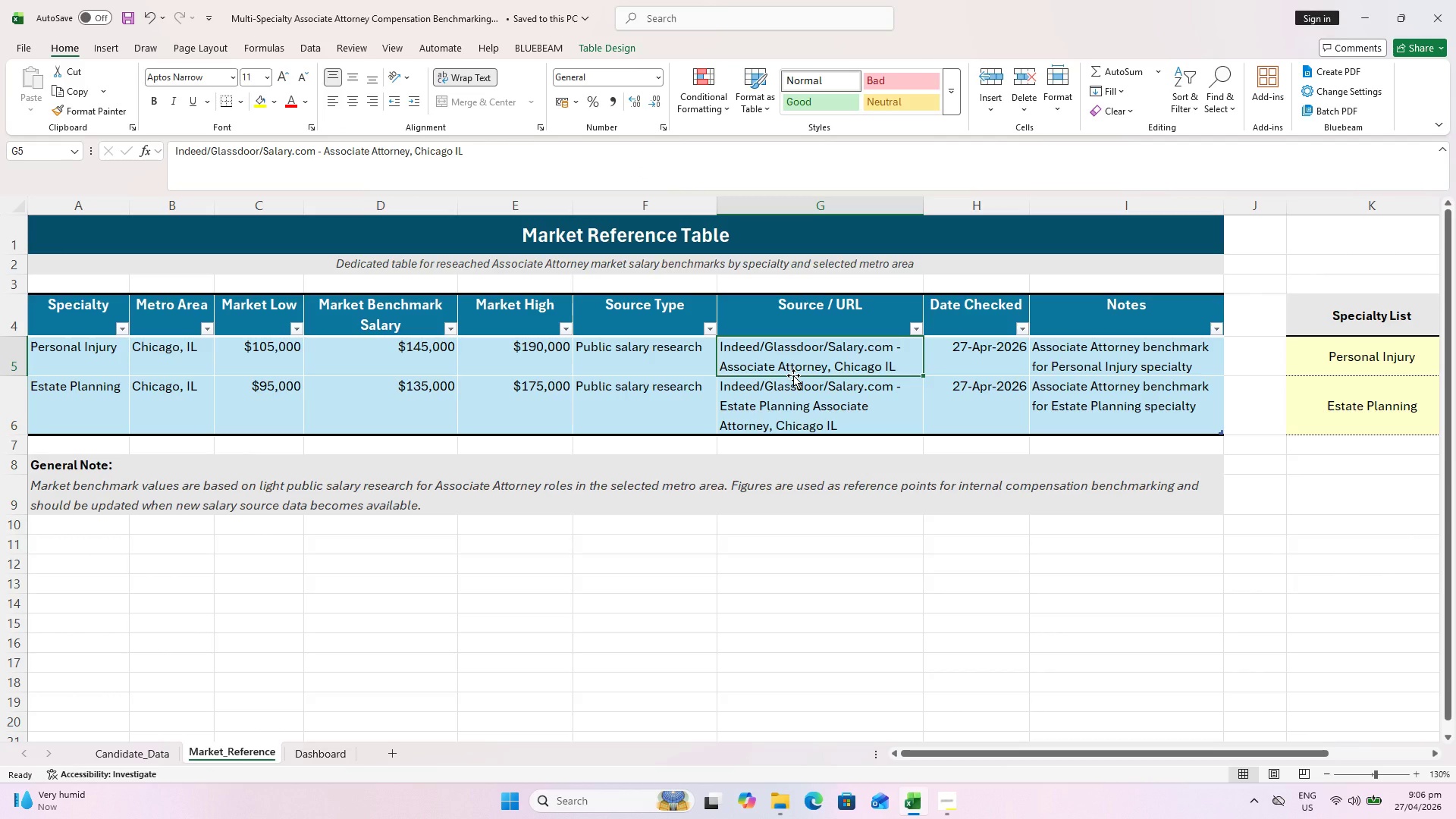 
wait(16.8)
 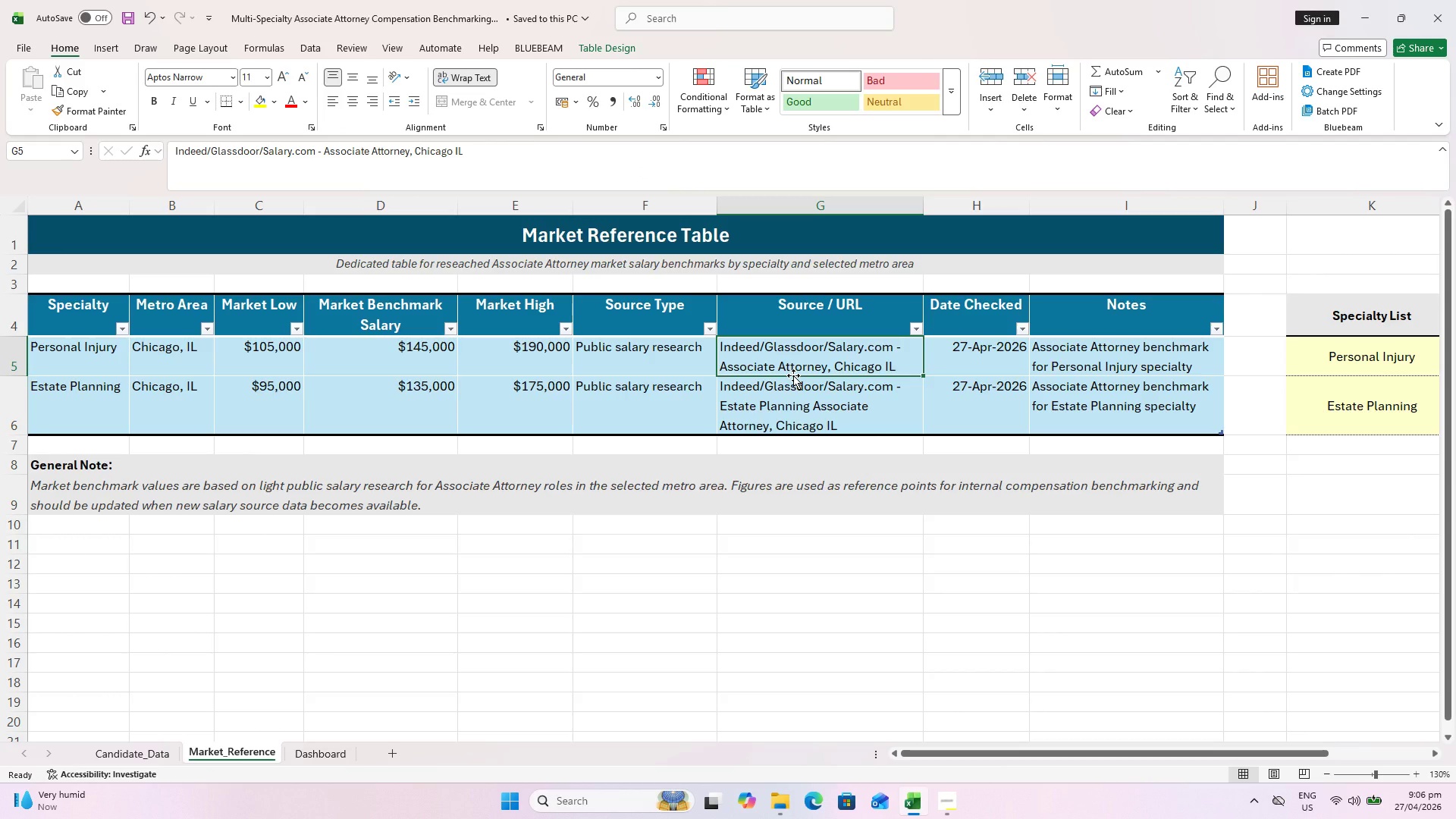 
left_click_drag(start_coordinate=[1096, 753], to_coordinate=[1082, 755])
 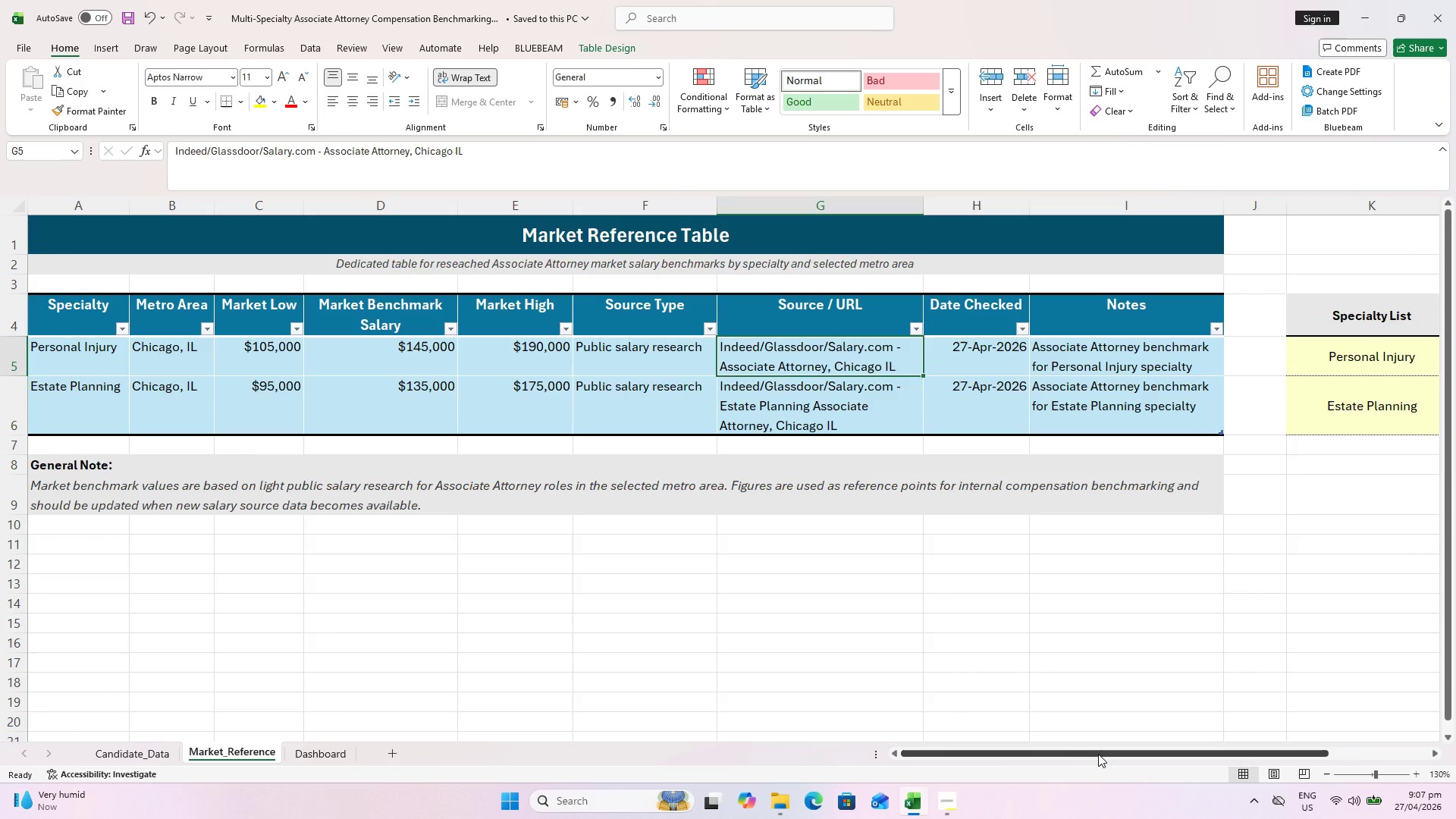 
wait(32.42)
 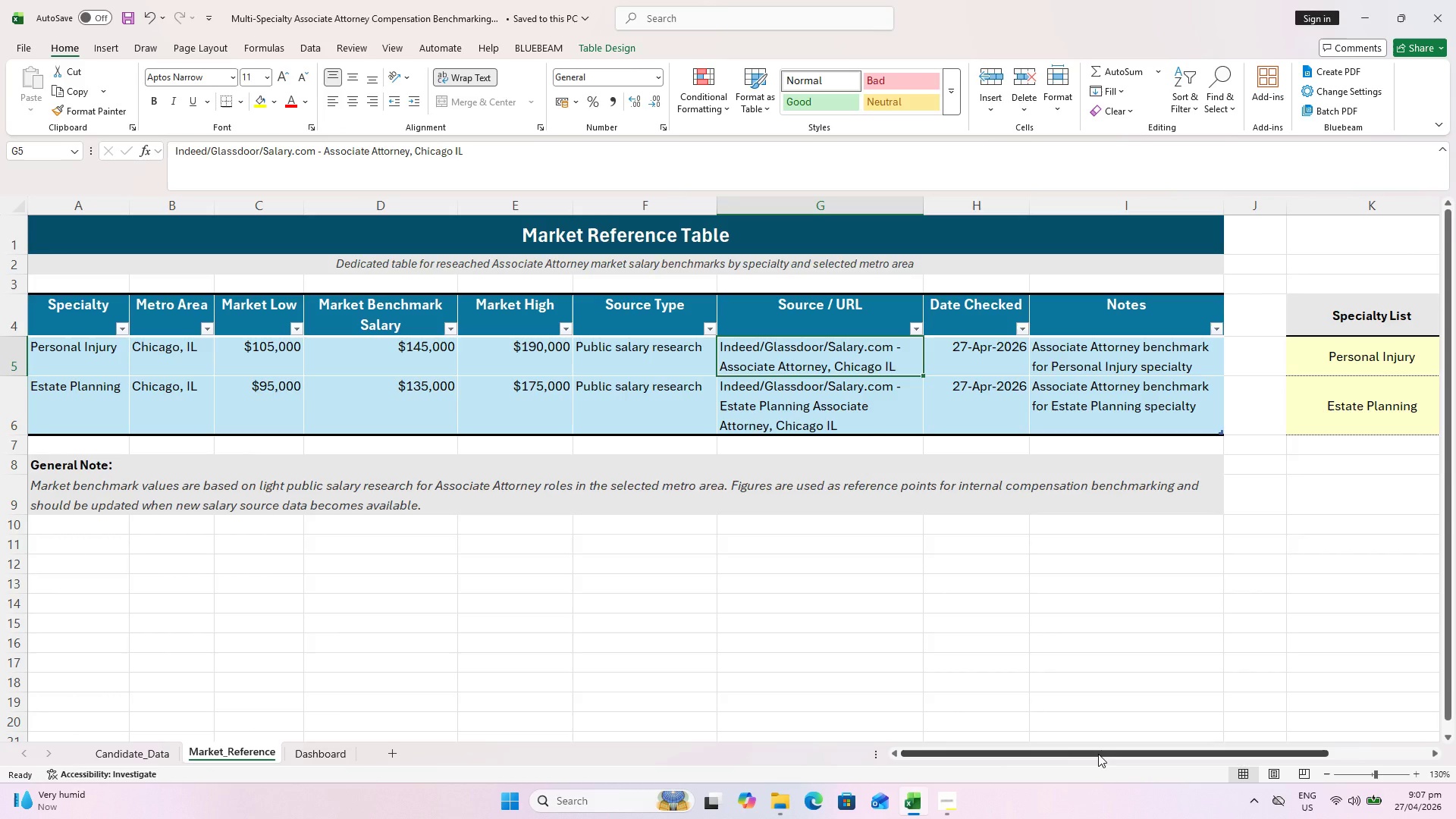 
left_click_drag(start_coordinate=[278, 356], to_coordinate=[640, 402])
 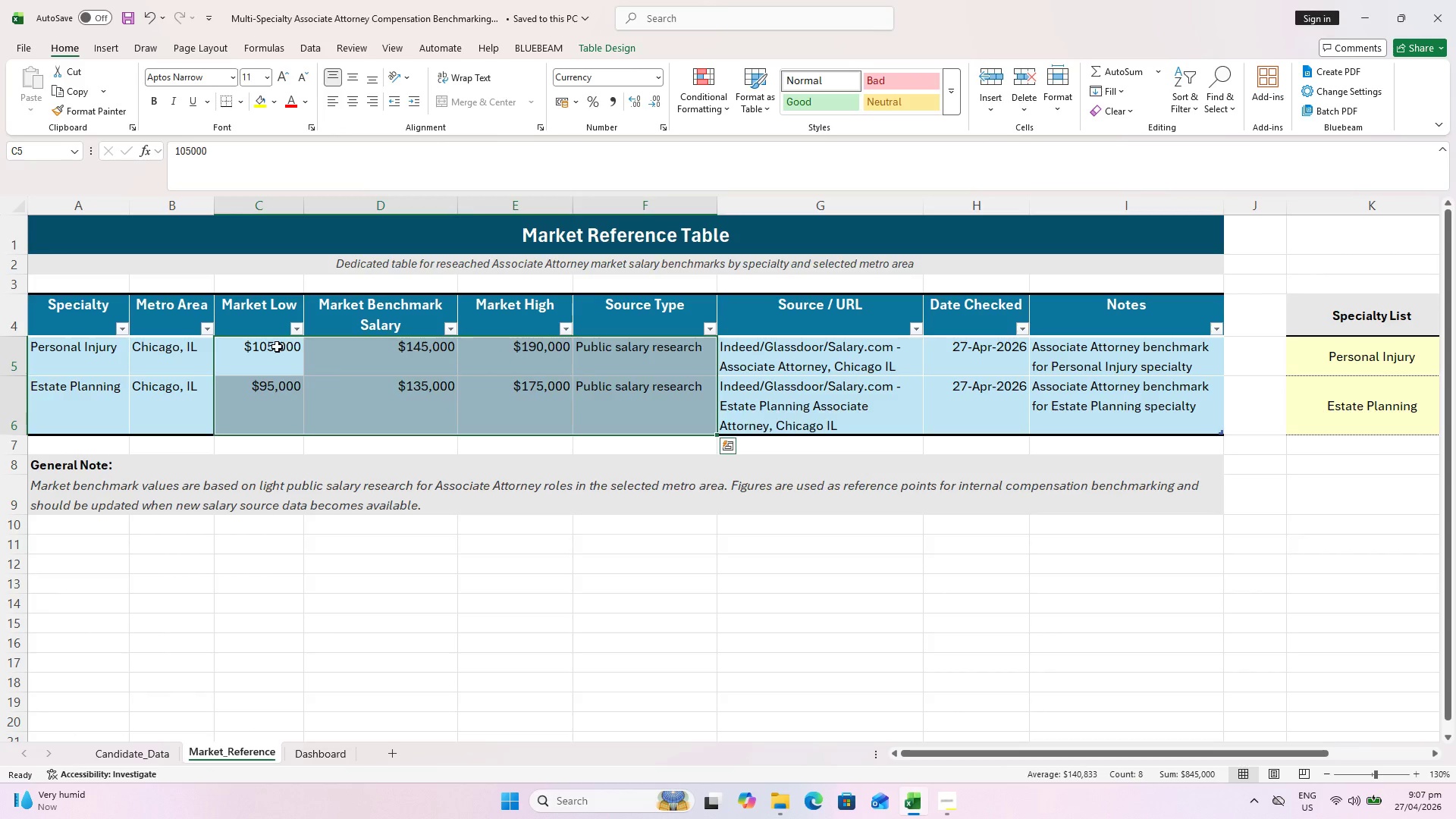 
left_click_drag(start_coordinate=[256, 347], to_coordinate=[508, 422])
 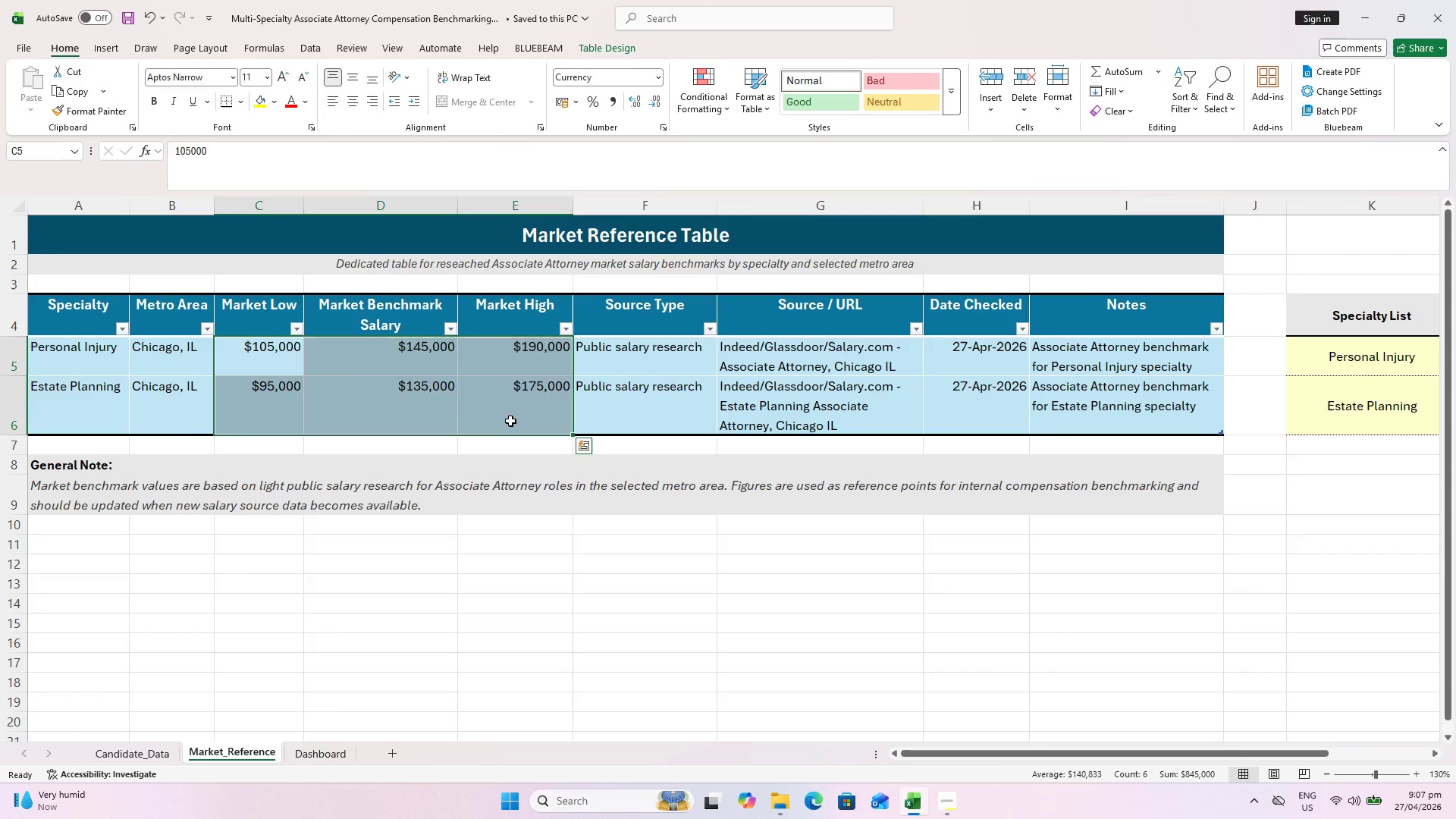 
key(Delete)
 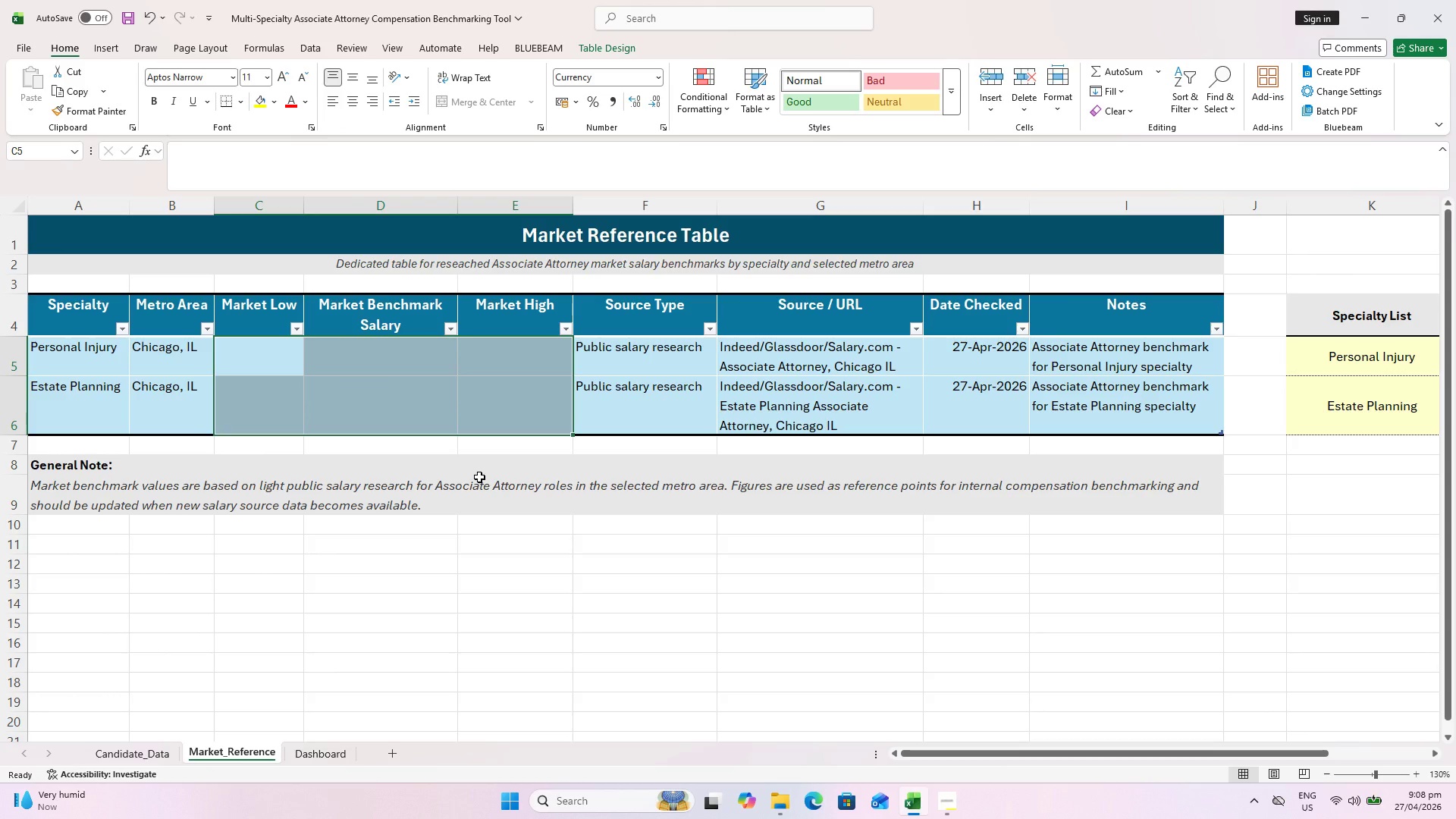 
wait(80.5)
 